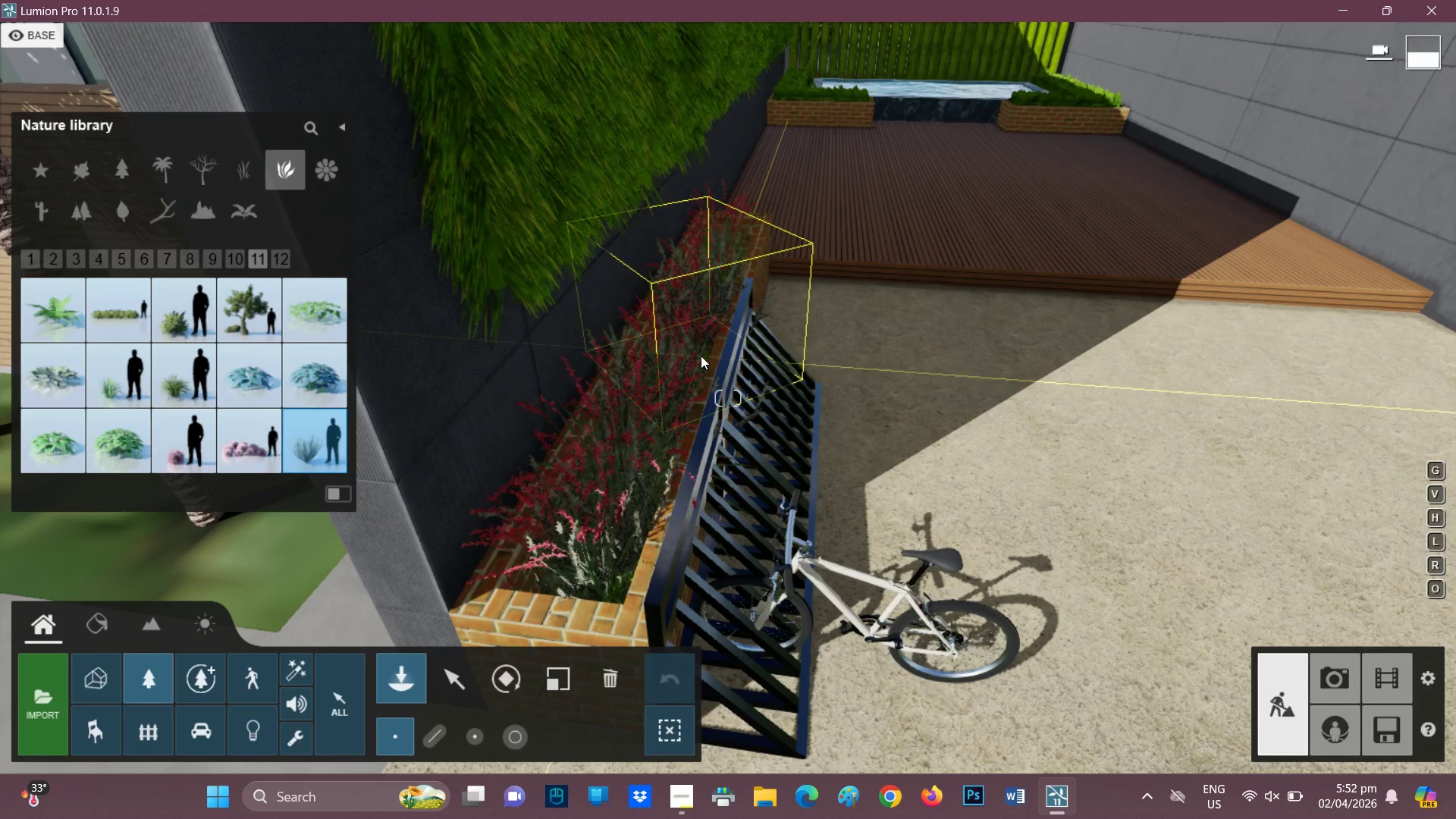 
left_click([694, 362])
 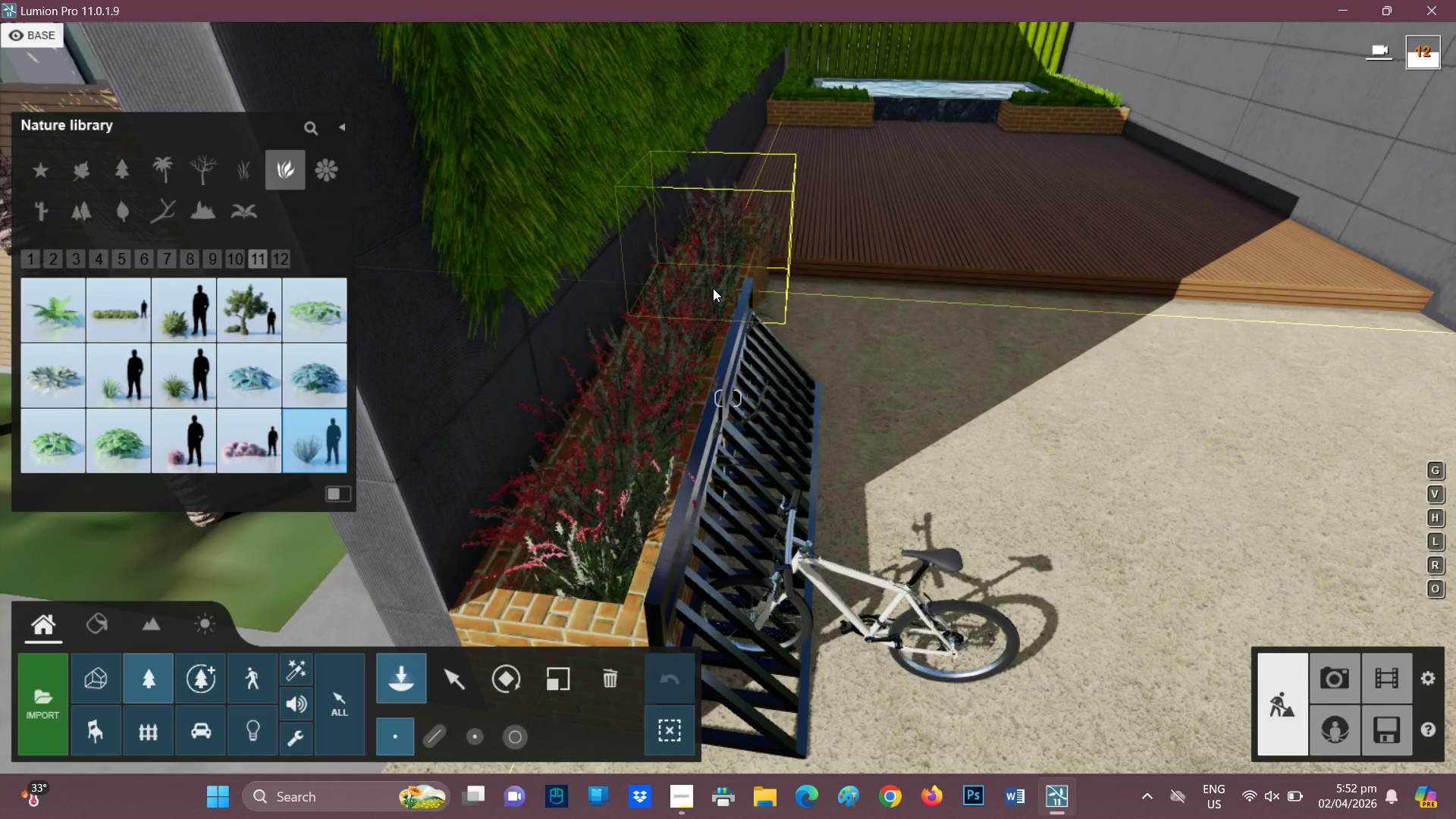 
left_click([713, 288])
 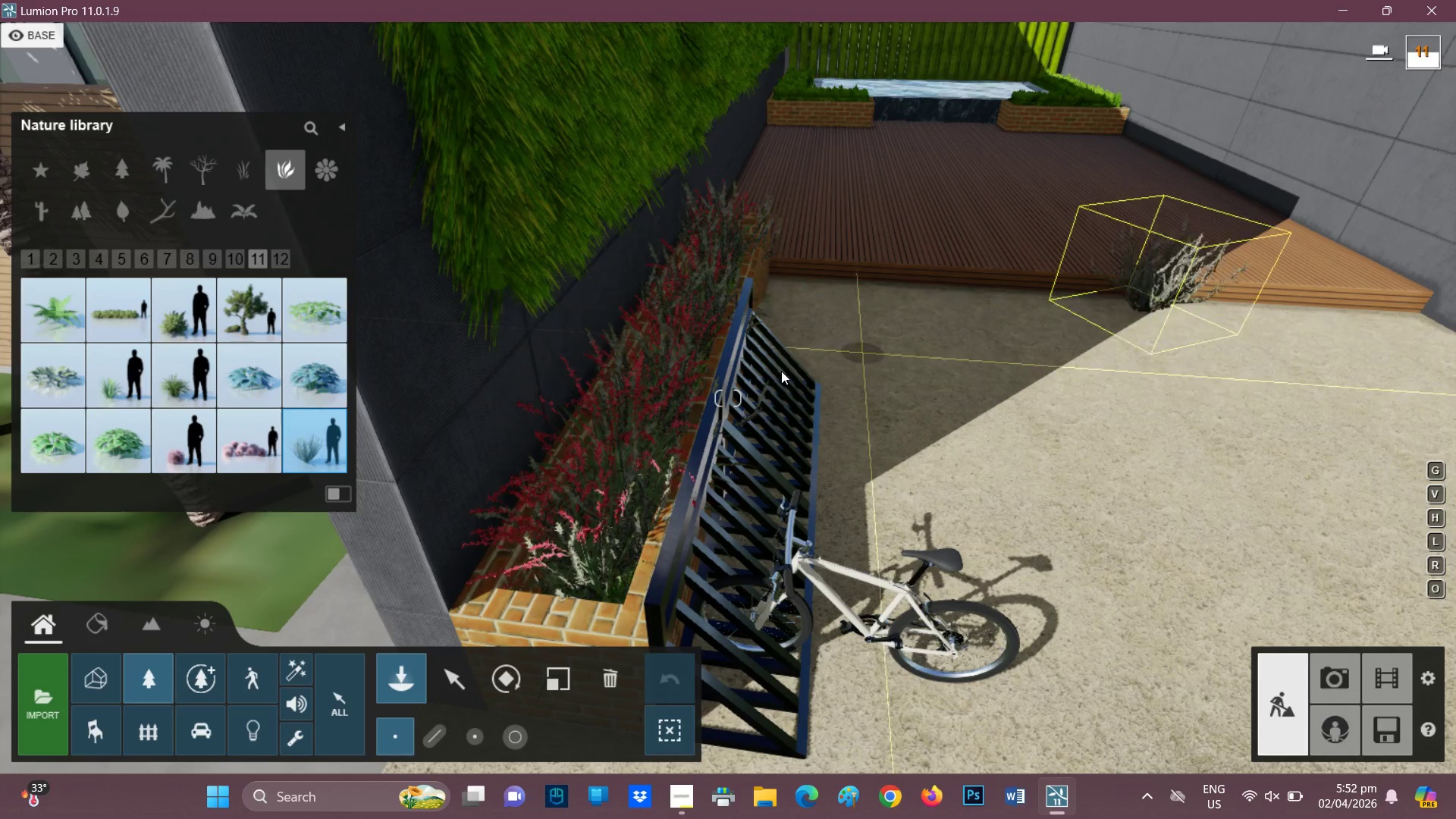 
scroll: coordinate [868, 375], scroll_direction: down, amount: 2.0
 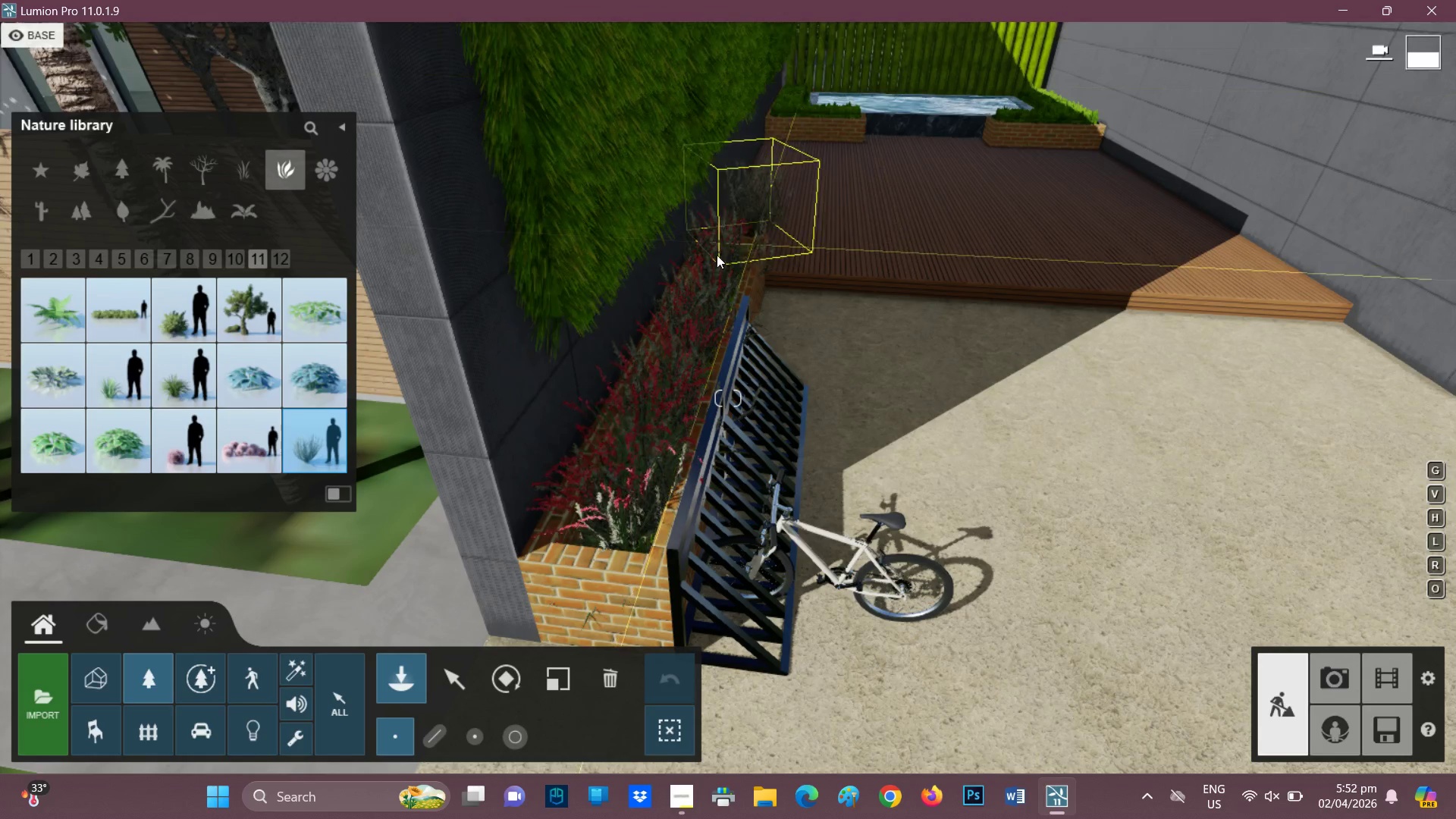 
wait(7.71)
 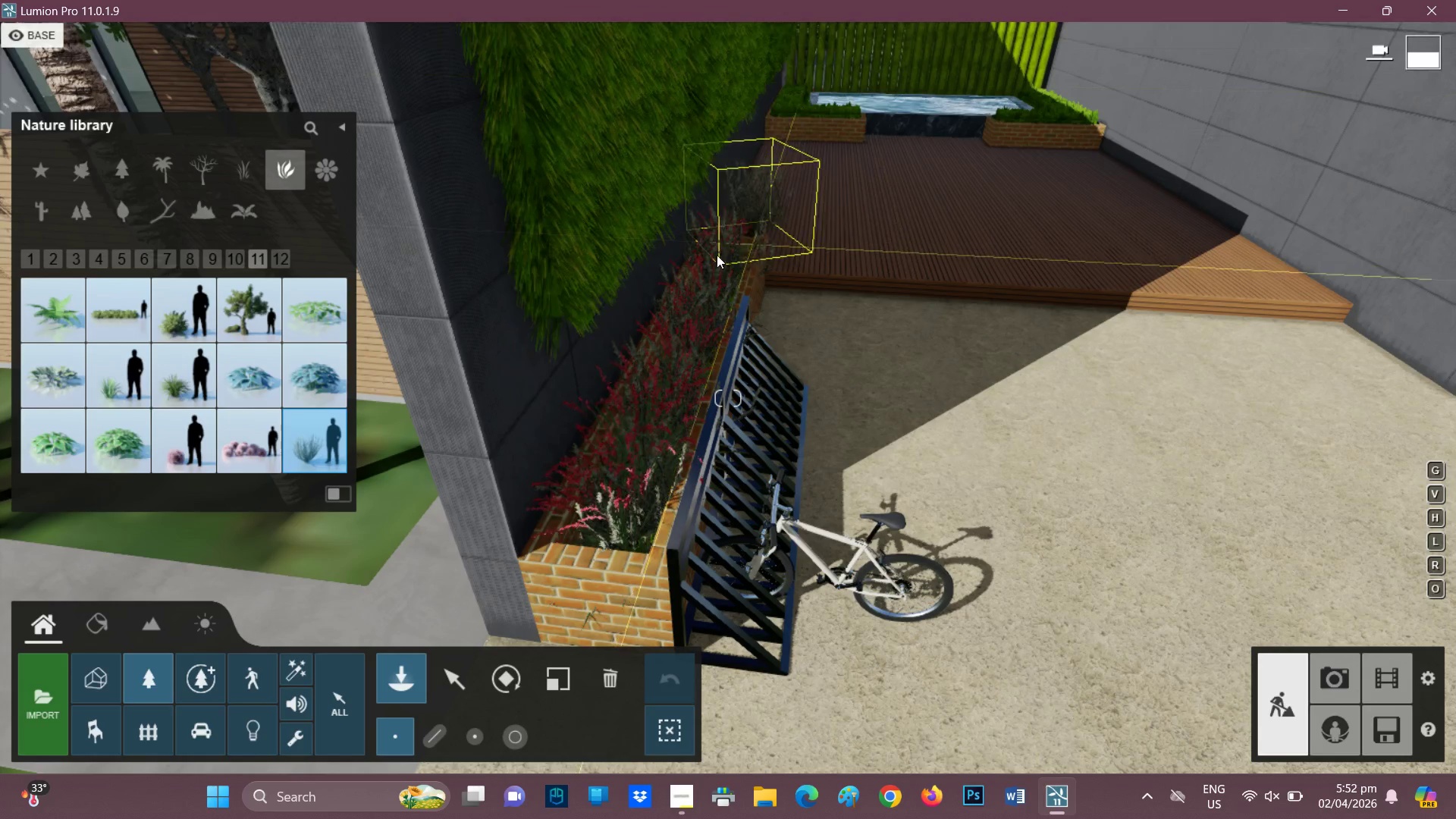 
left_click([317, 174])
 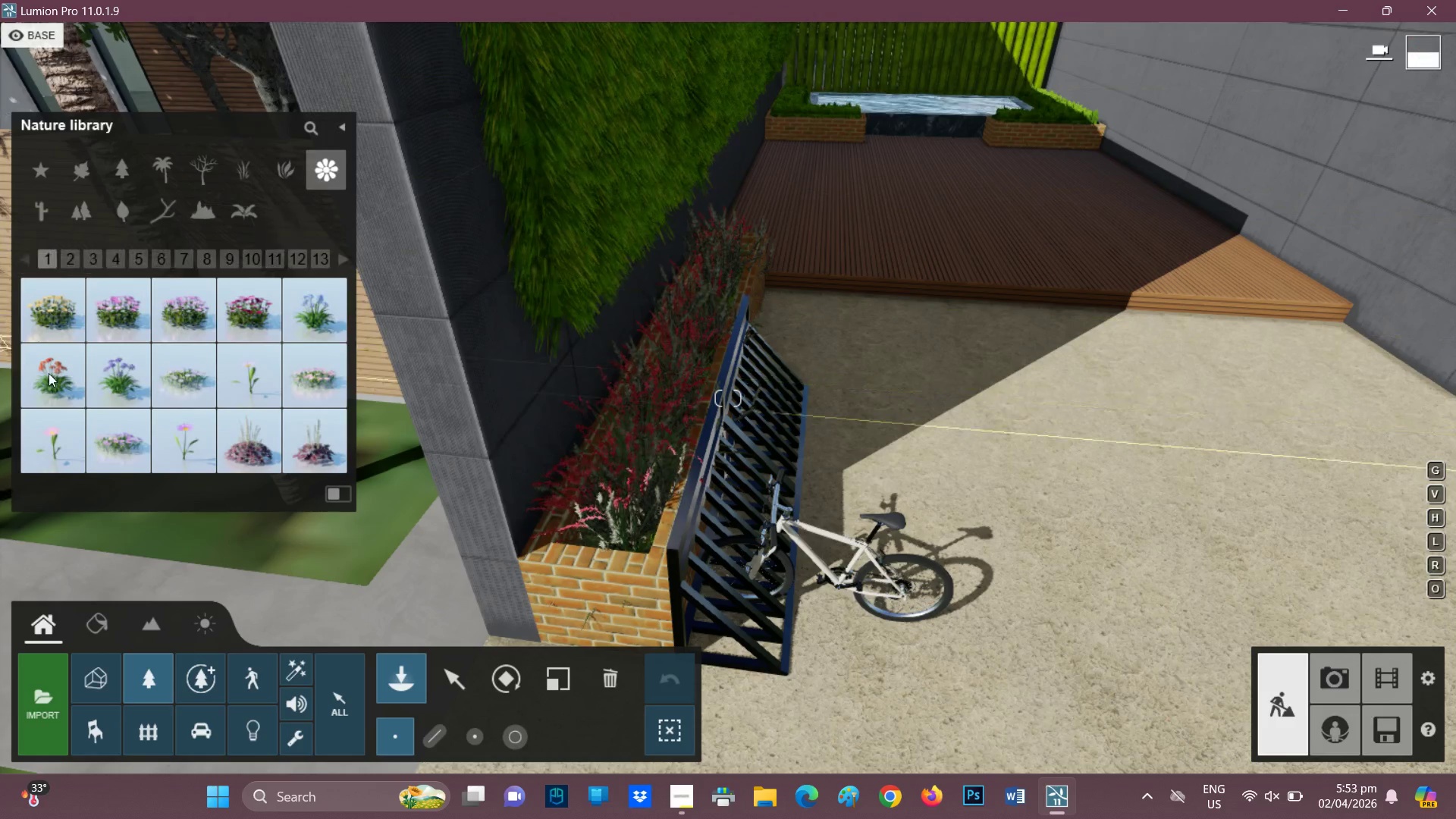 
left_click([64, 374])
 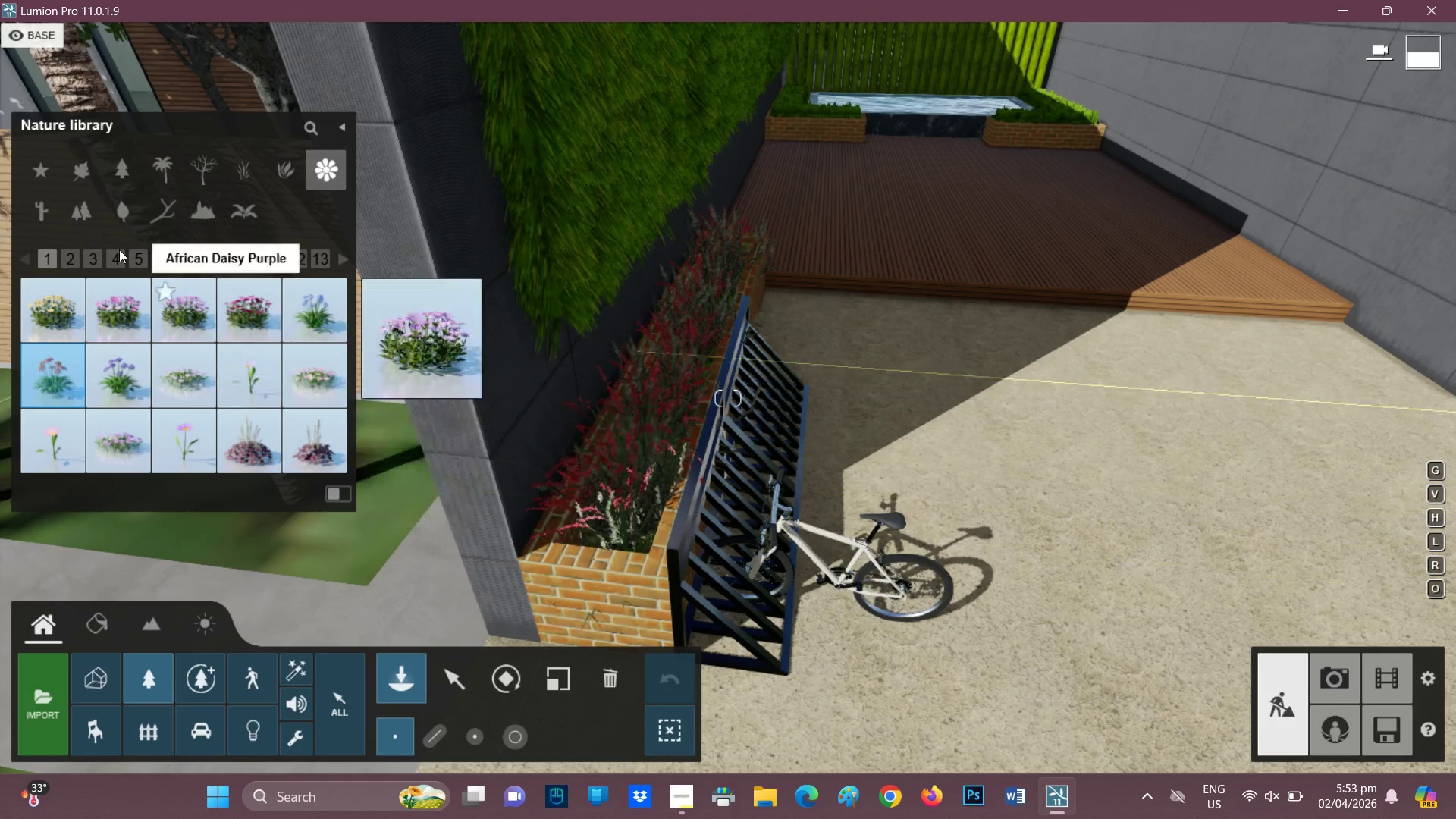 
left_click([72, 262])
 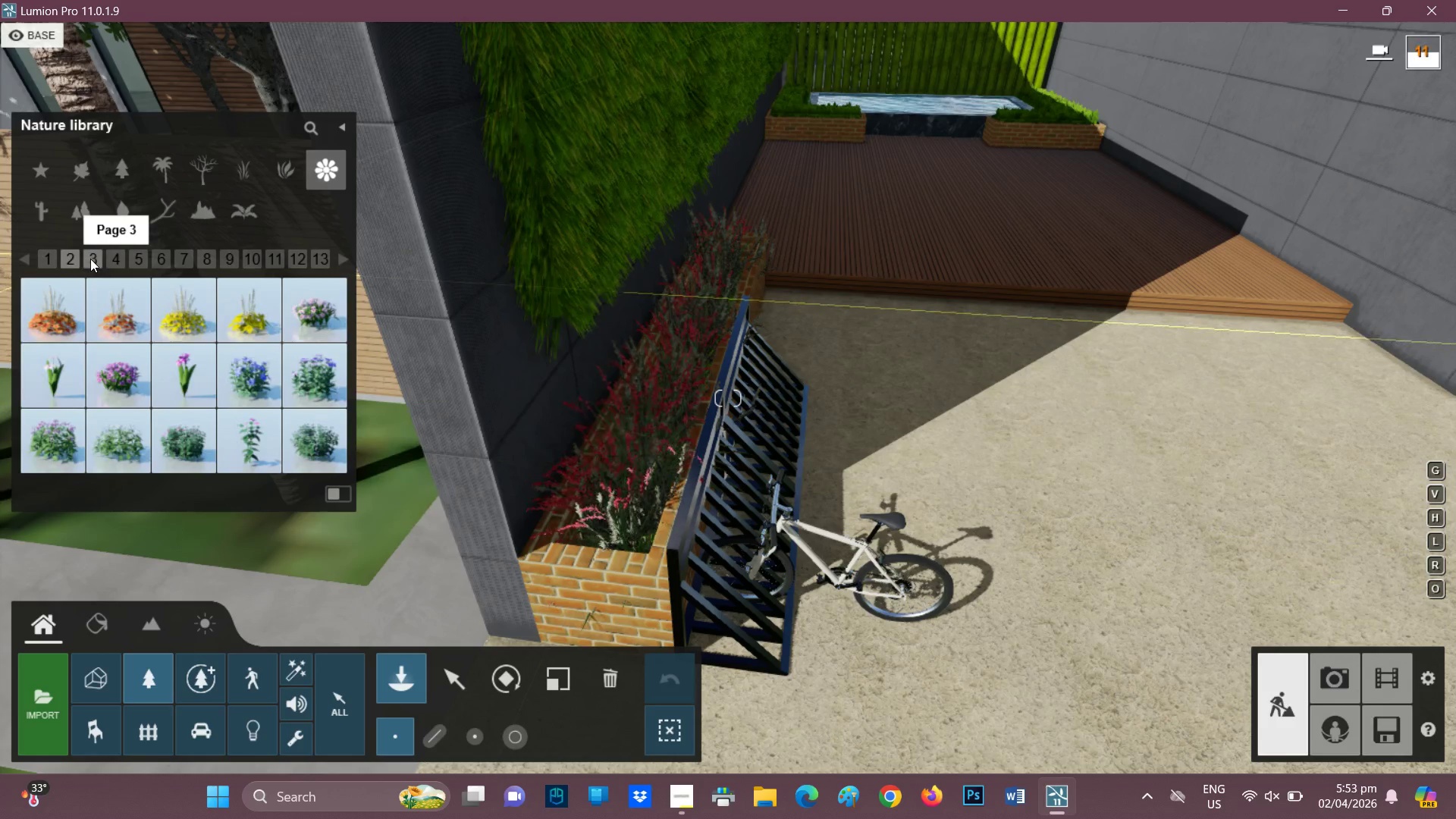 
left_click([90, 259])
 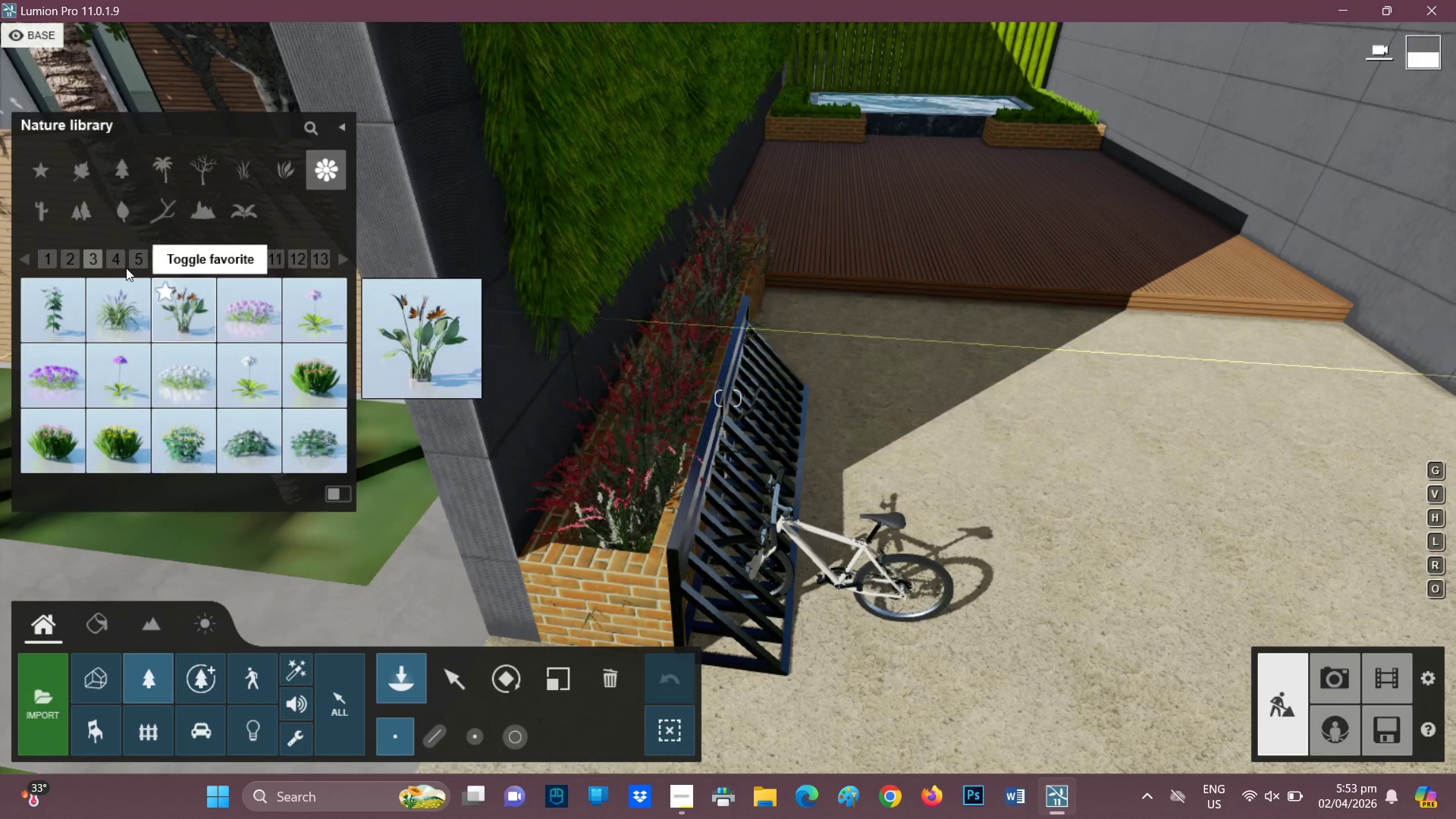 
left_click([118, 256])
 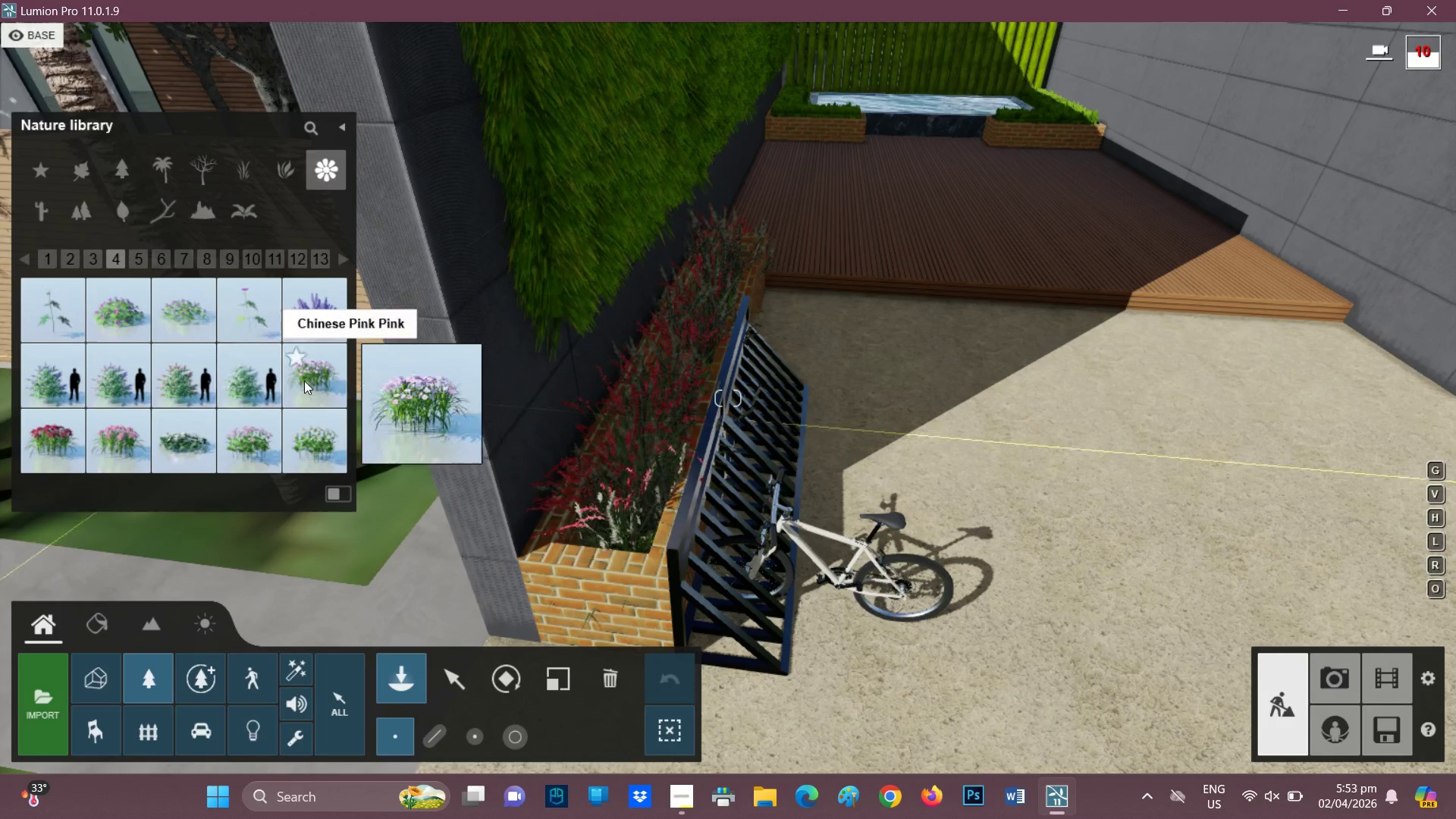 
left_click([304, 380])
 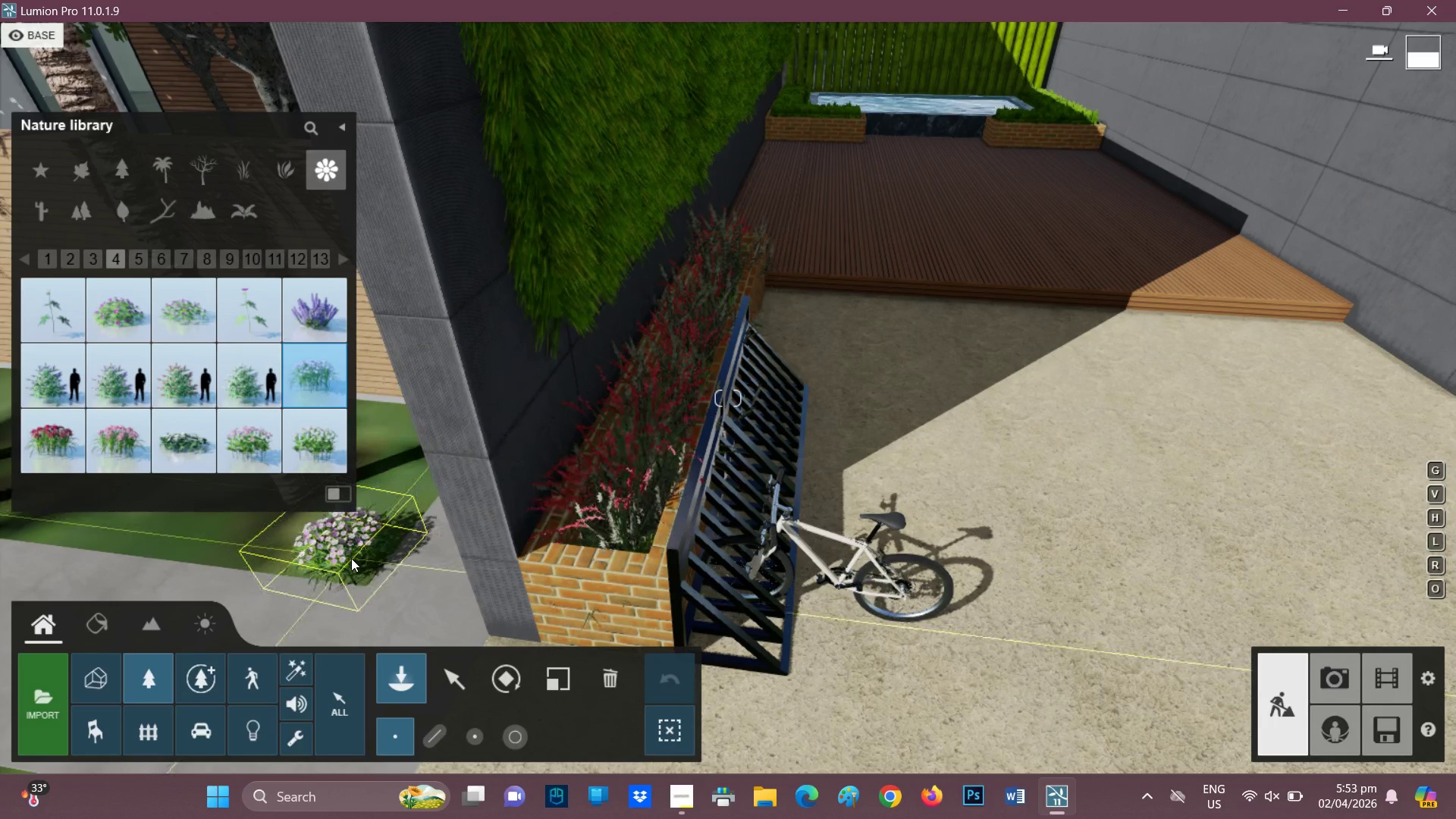 
wait(5.38)
 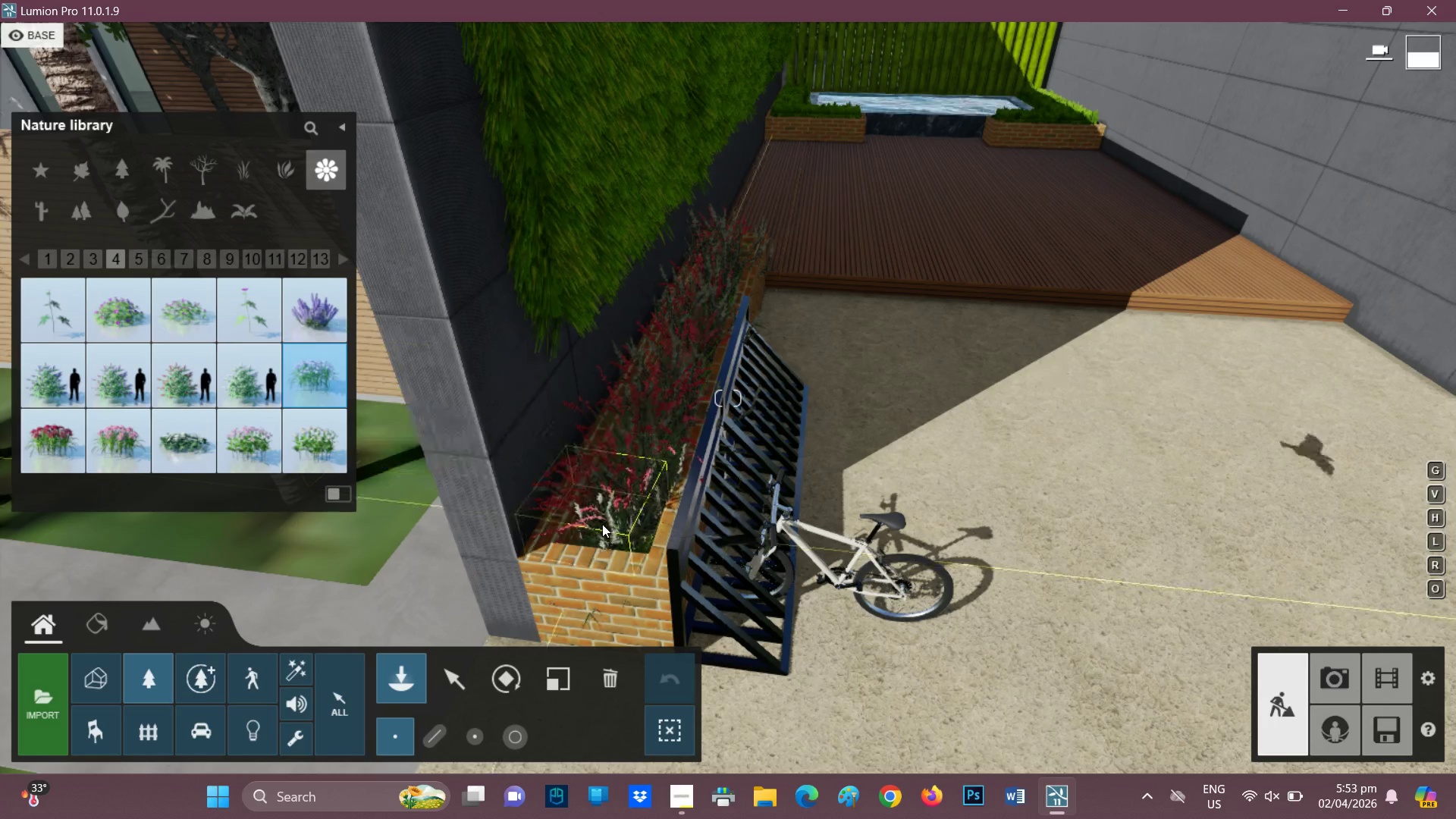 
left_click([124, 438])
 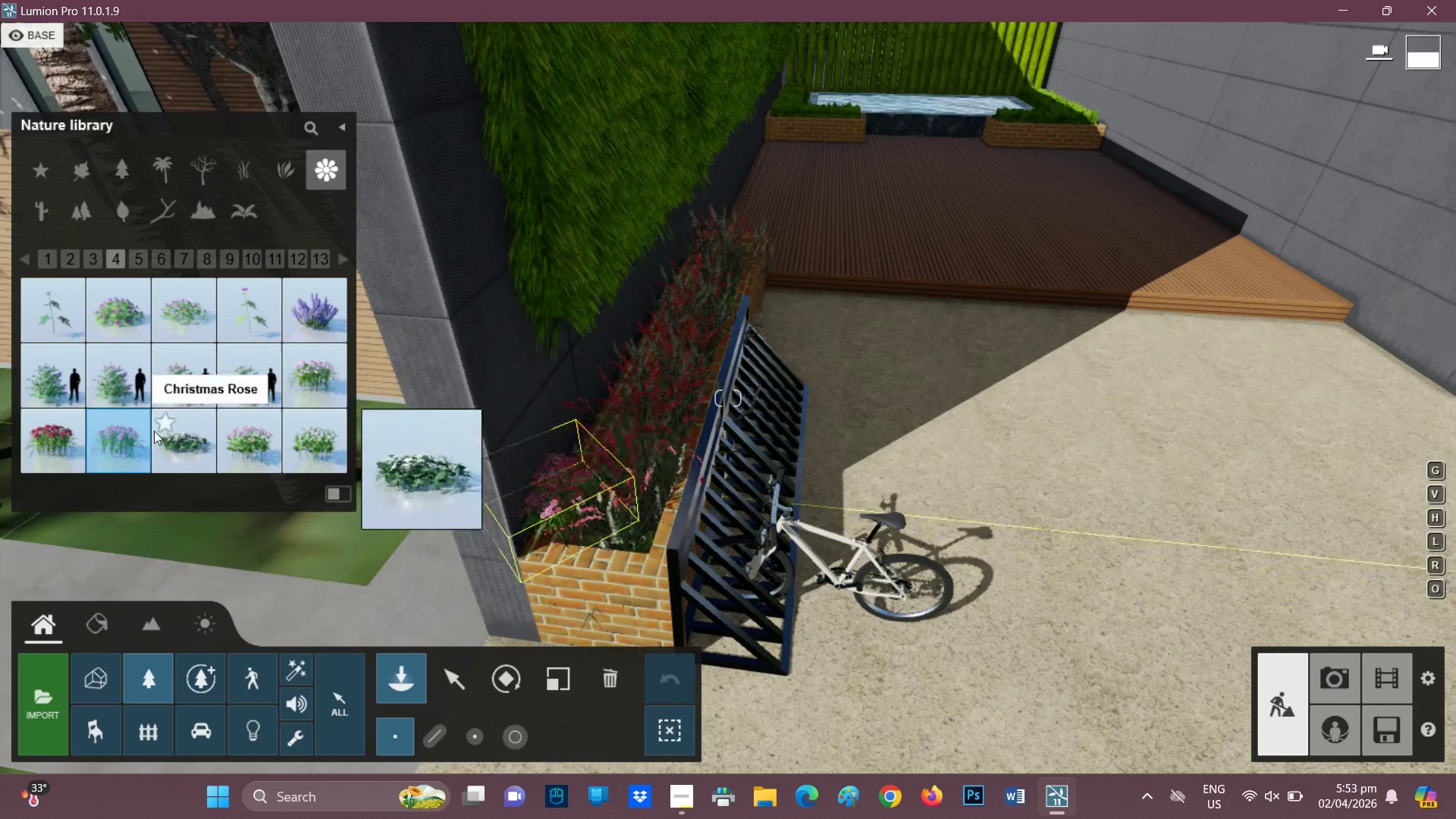 
left_click([61, 384])
 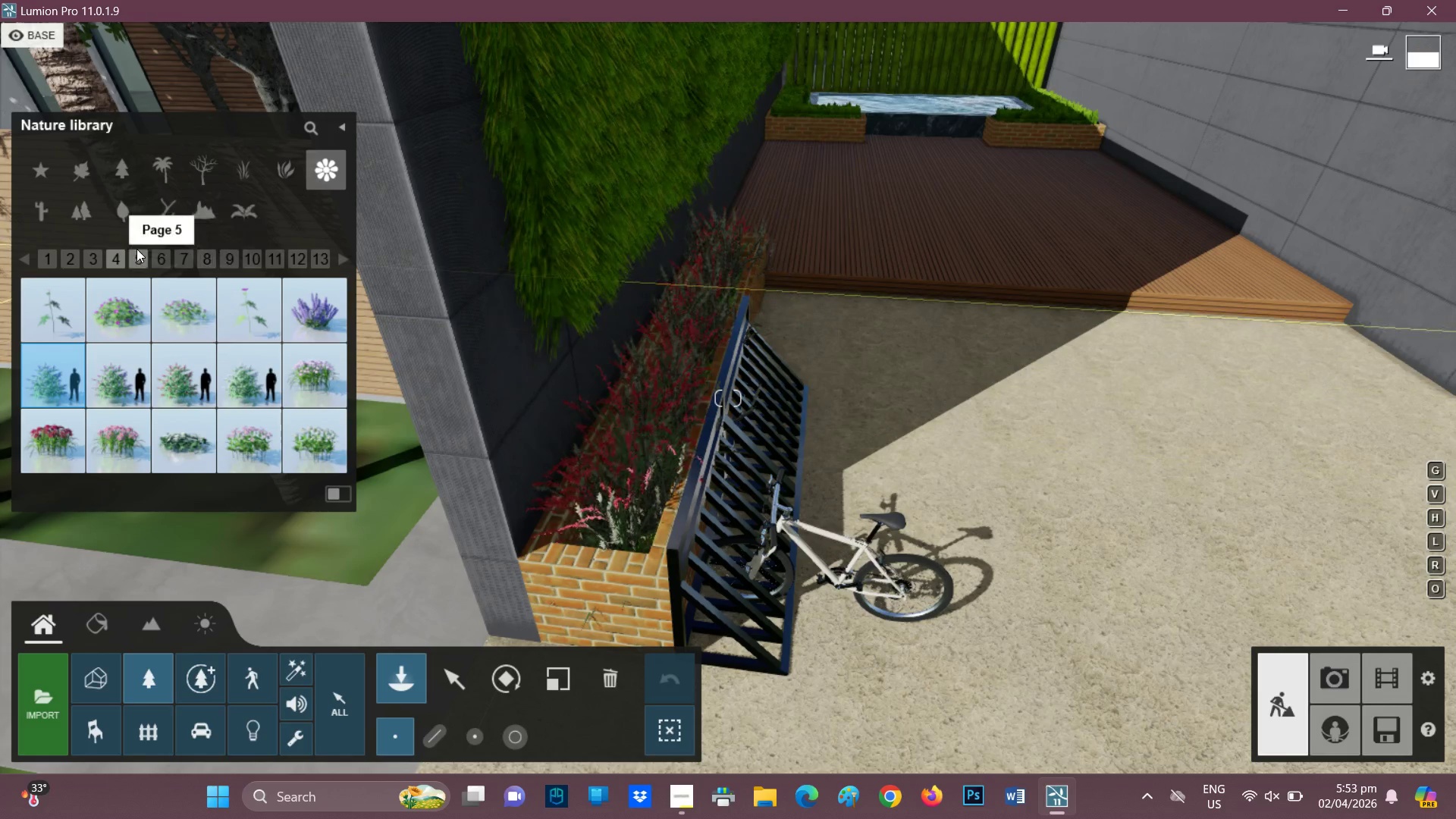 
wait(7.89)
 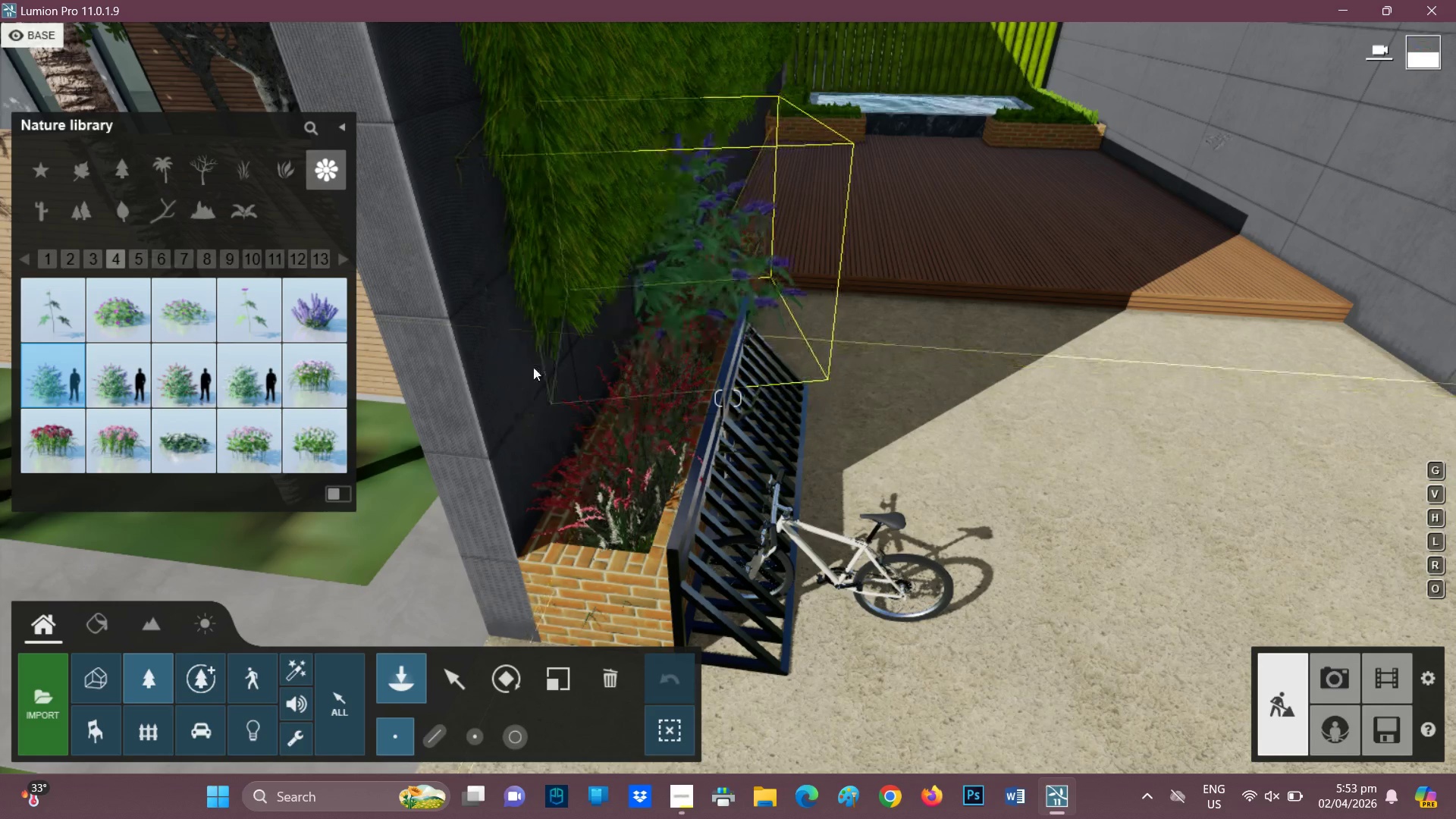 
left_click([125, 372])
 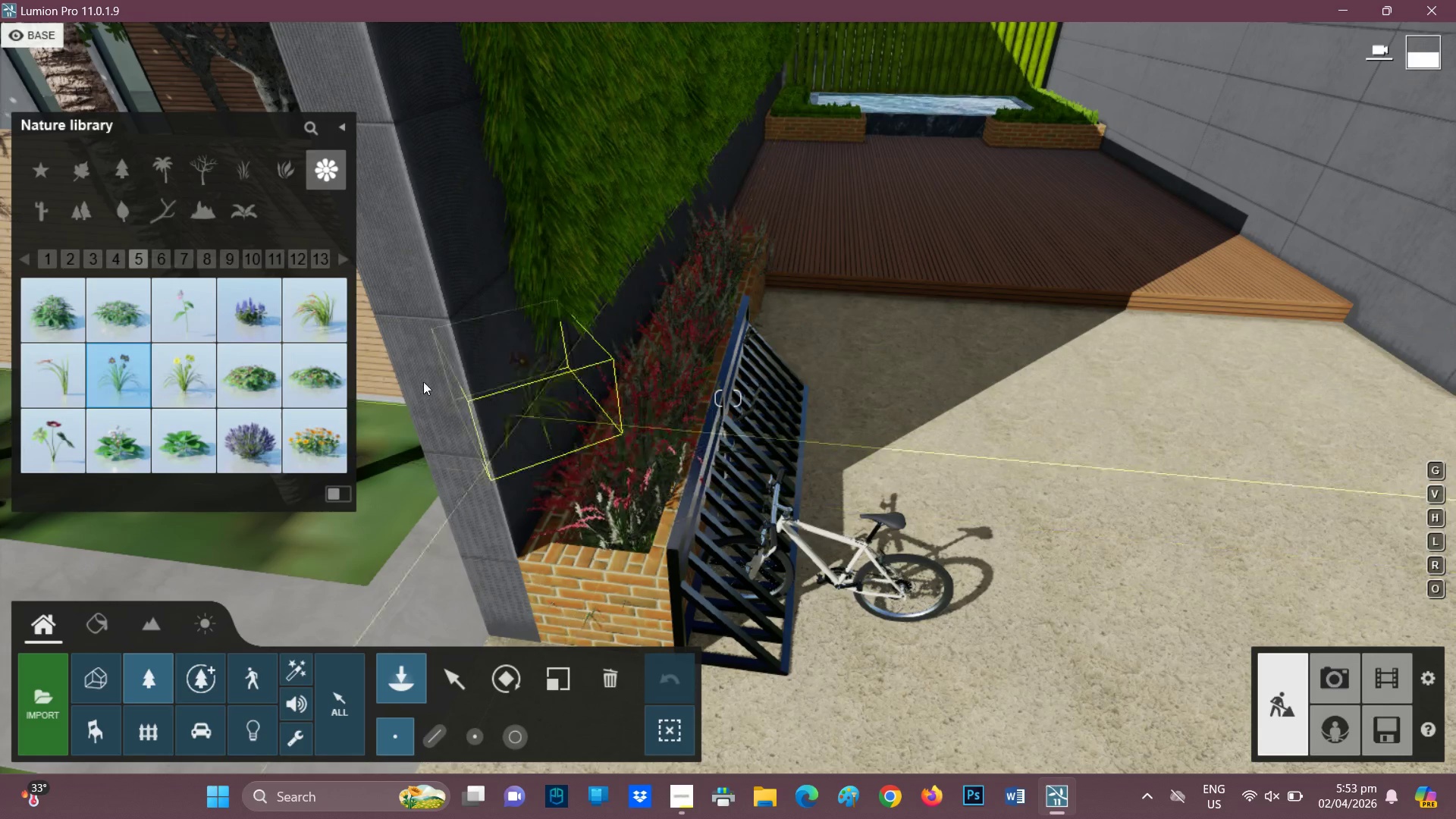 
left_click([309, 444])
 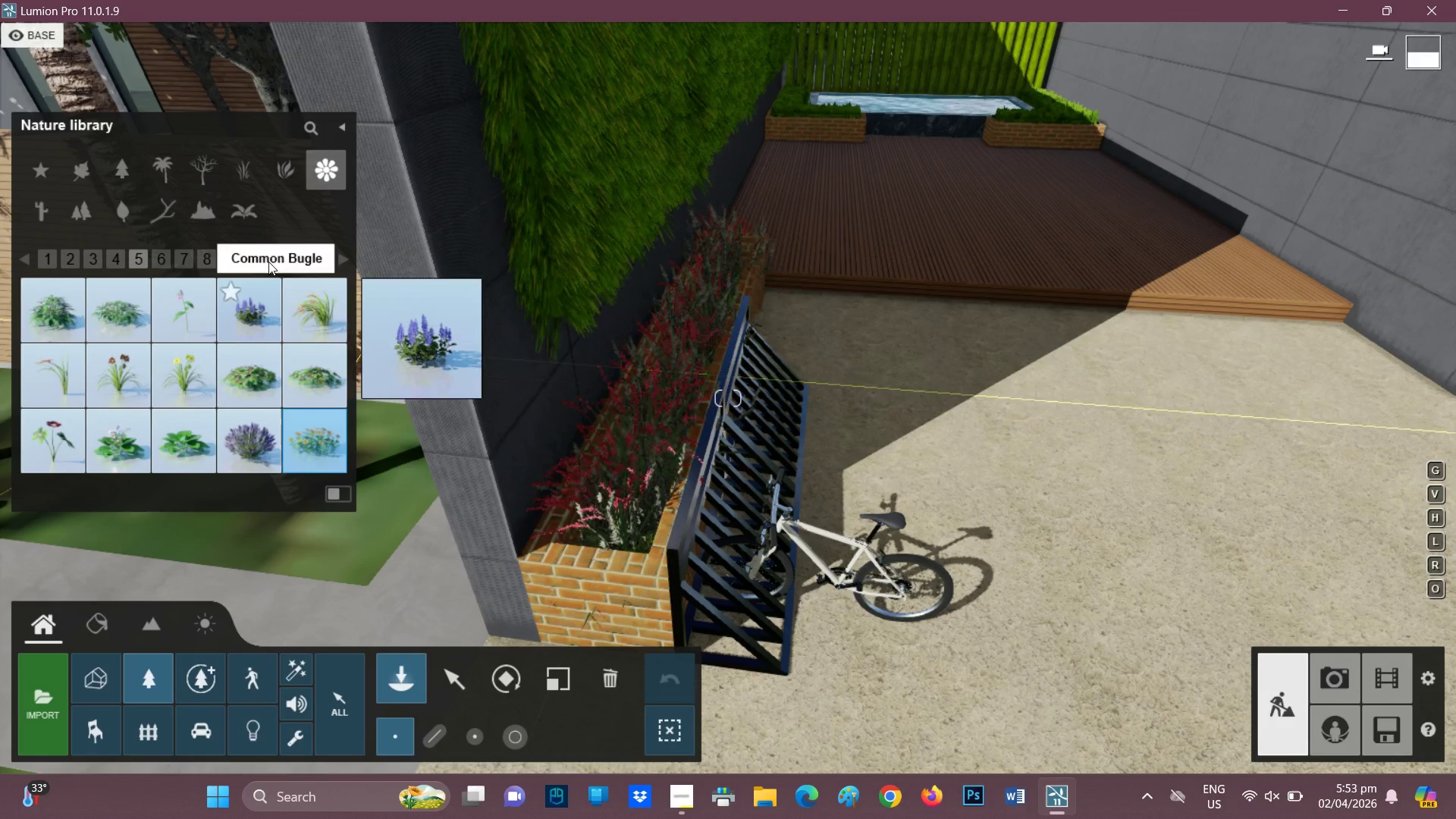 
left_click([160, 256])
 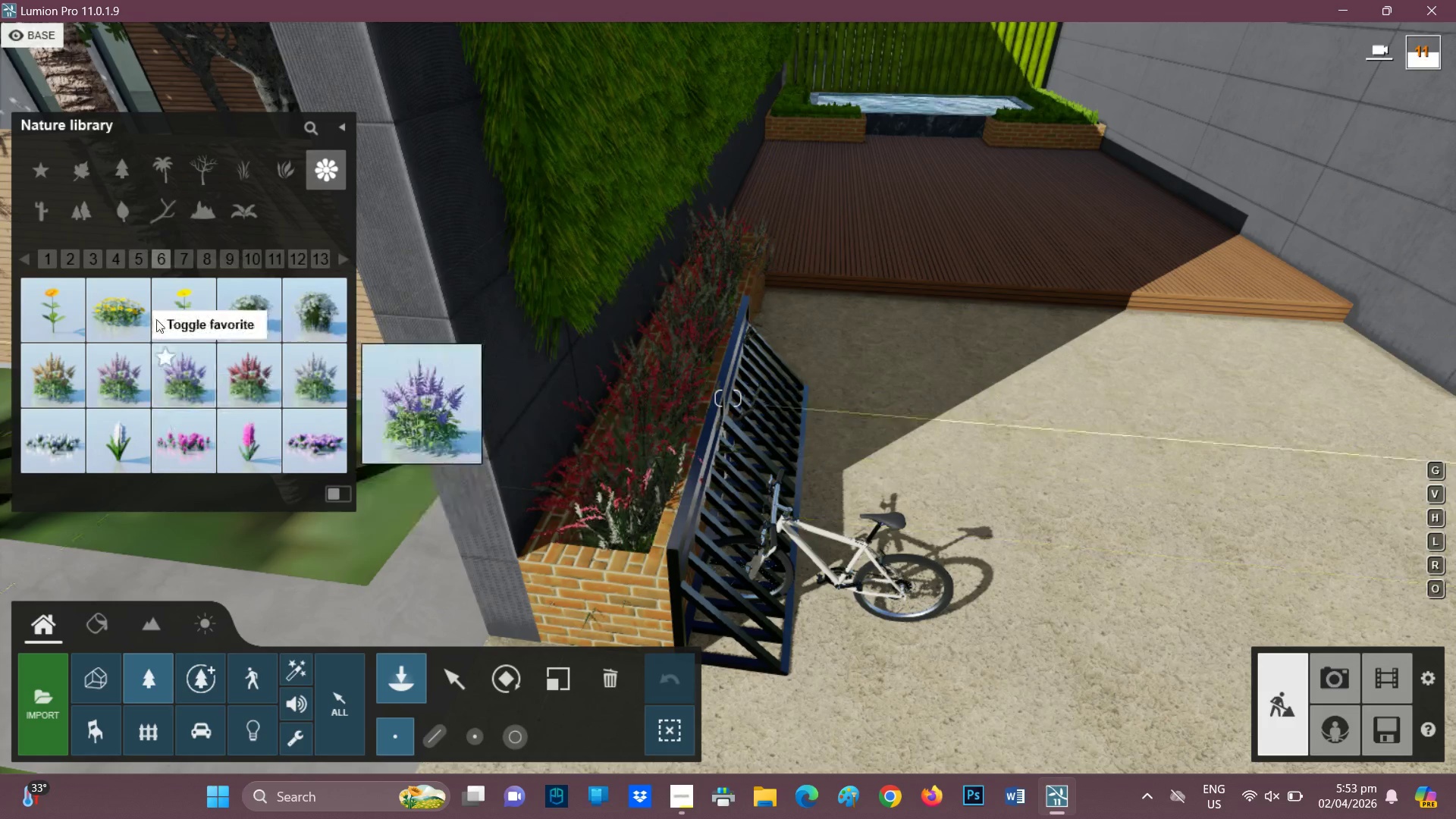 
left_click([177, 312])
 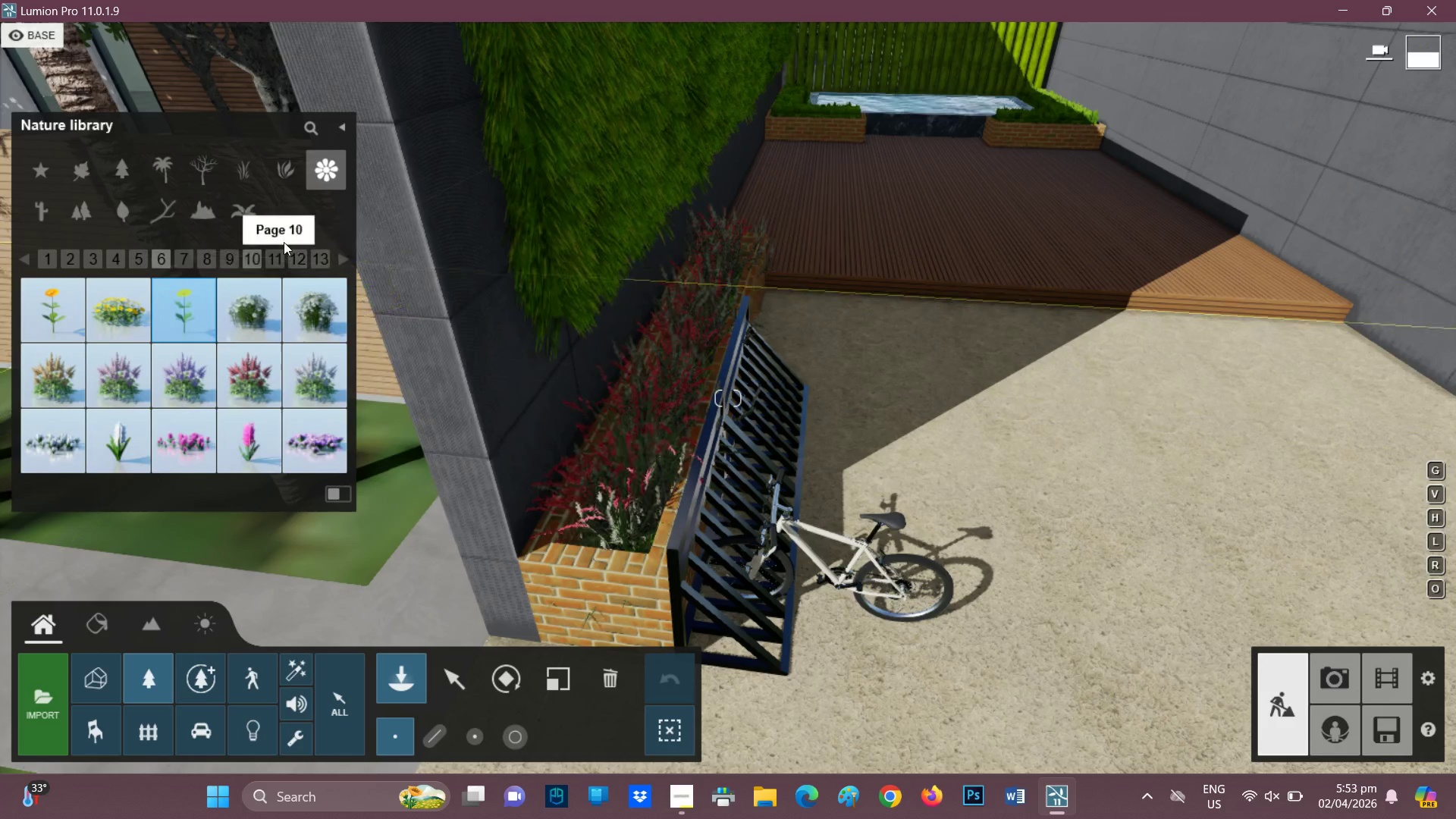 
scroll: coordinate [912, 361], scroll_direction: down, amount: 6.0
 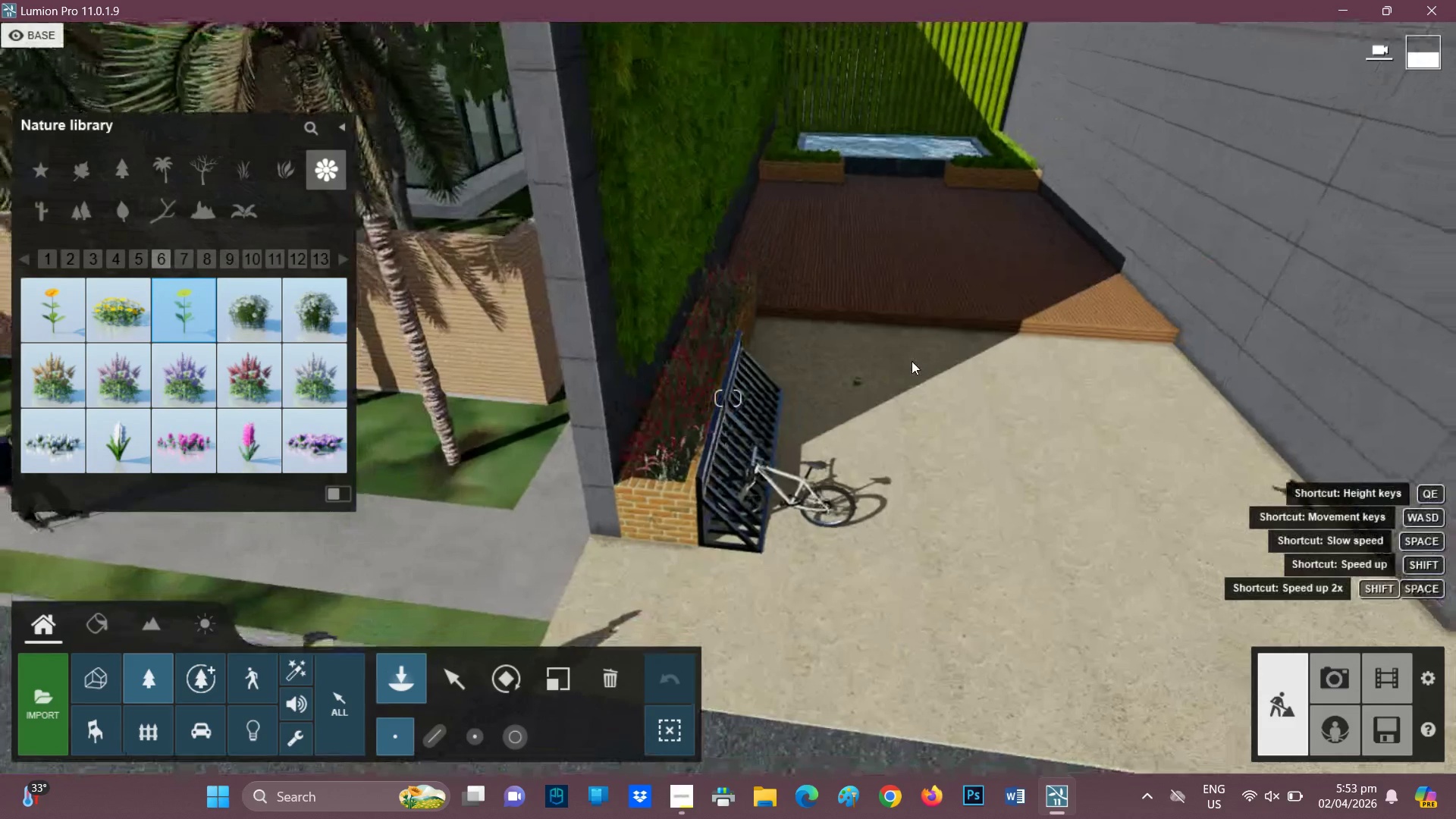 
hold_key(key=D, duration=0.47)
 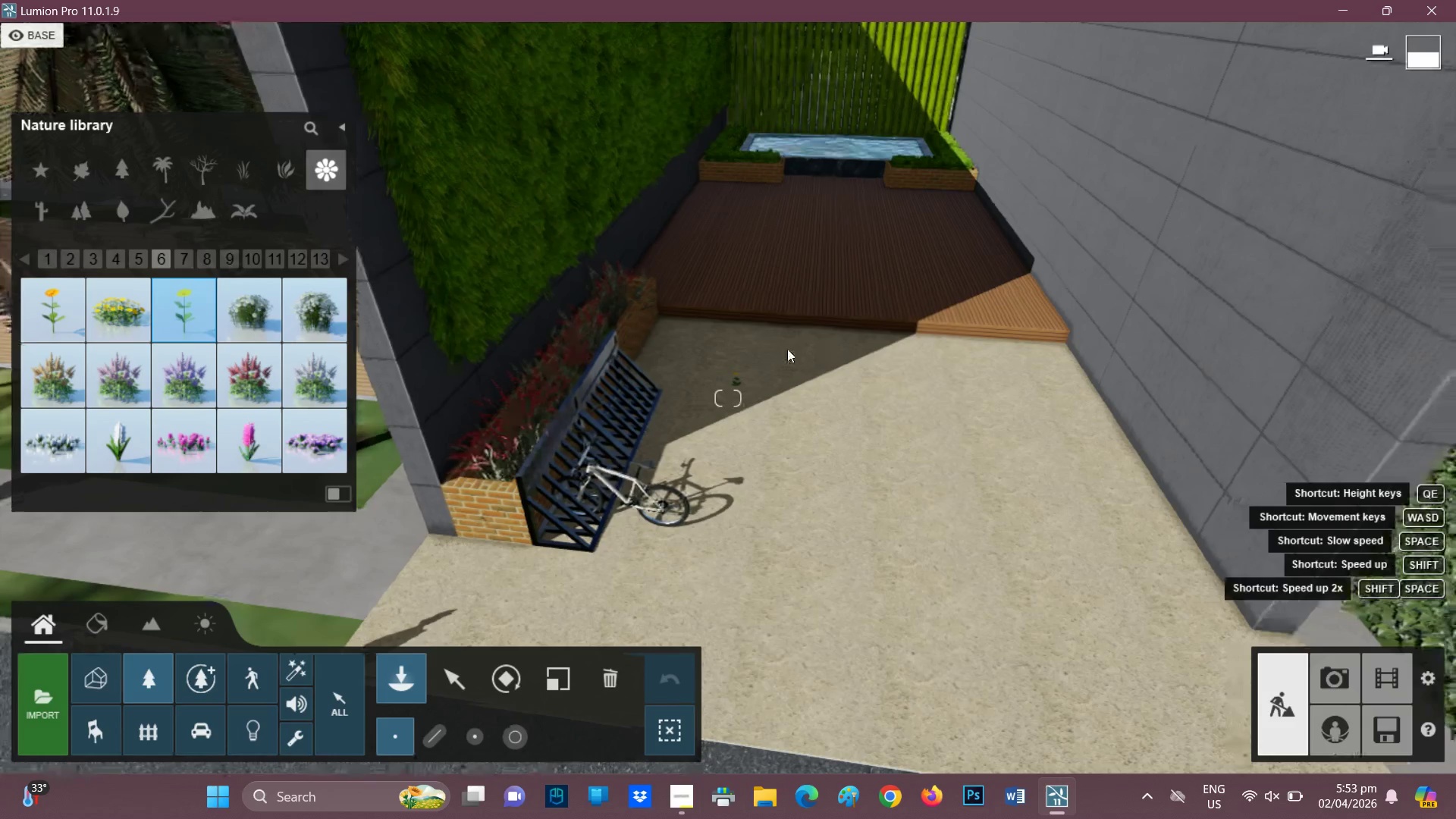 
scroll: coordinate [725, 371], scroll_direction: down, amount: 1.0
 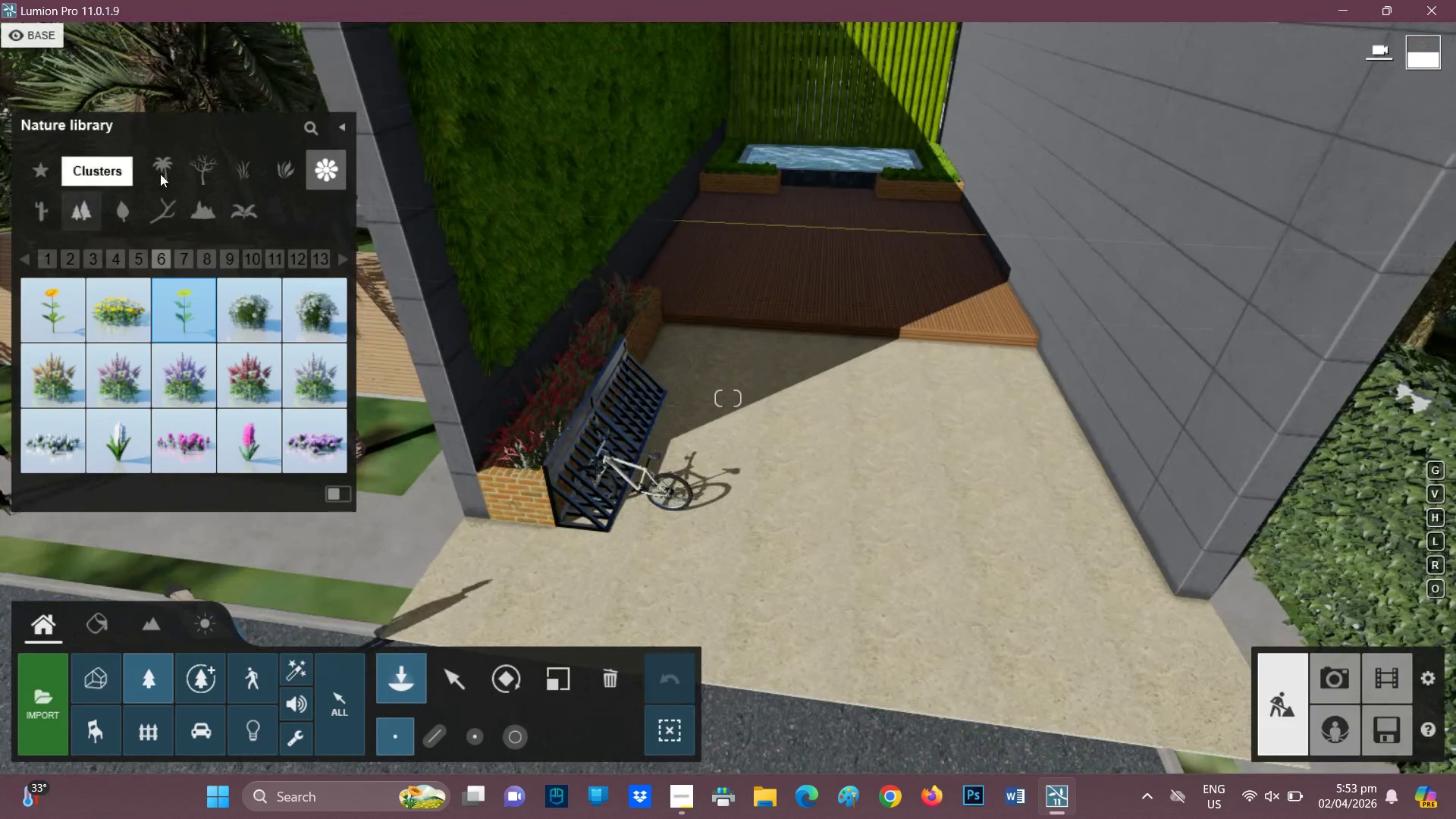 
left_click([249, 682])
 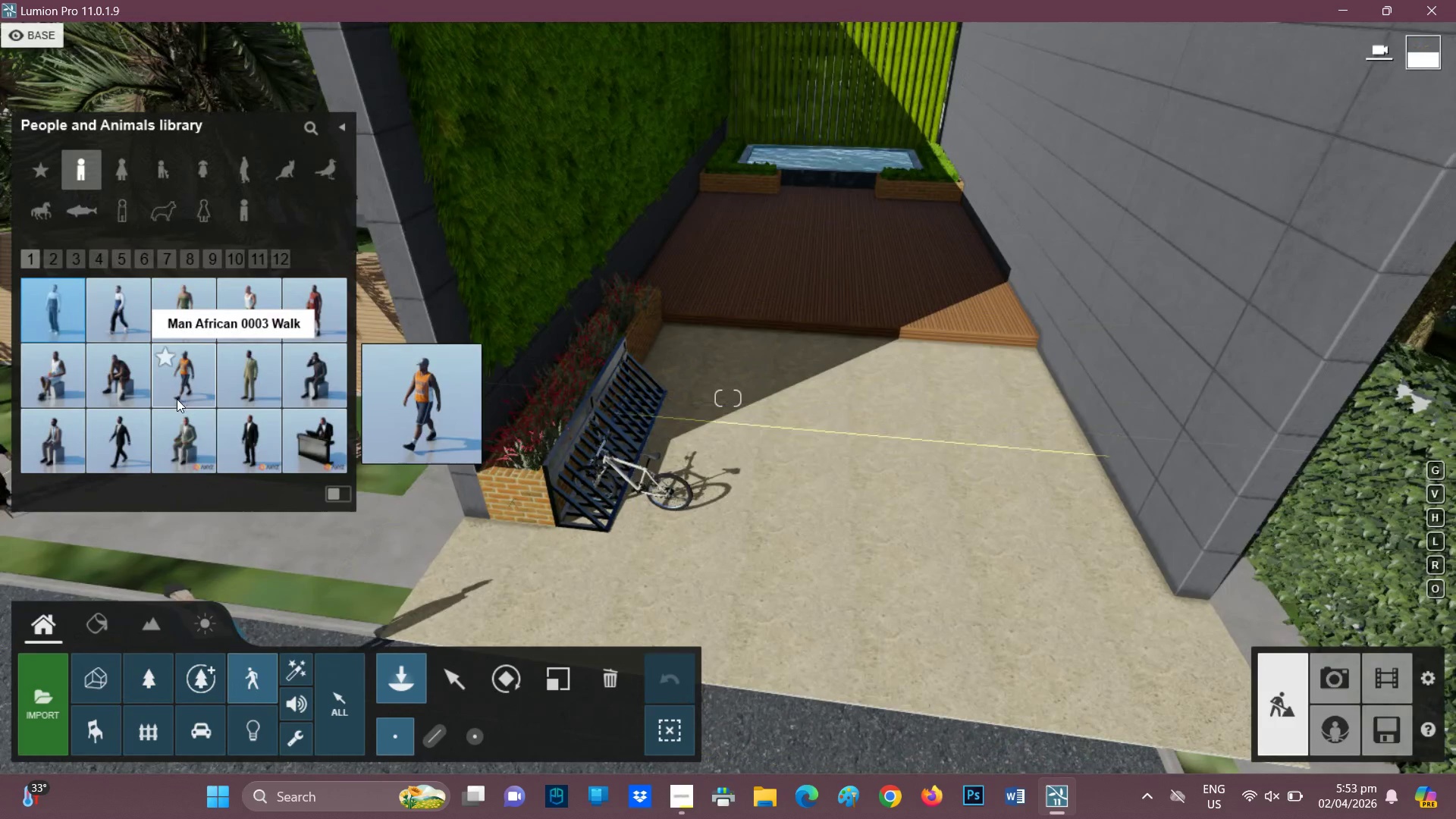 
wait(8.45)
 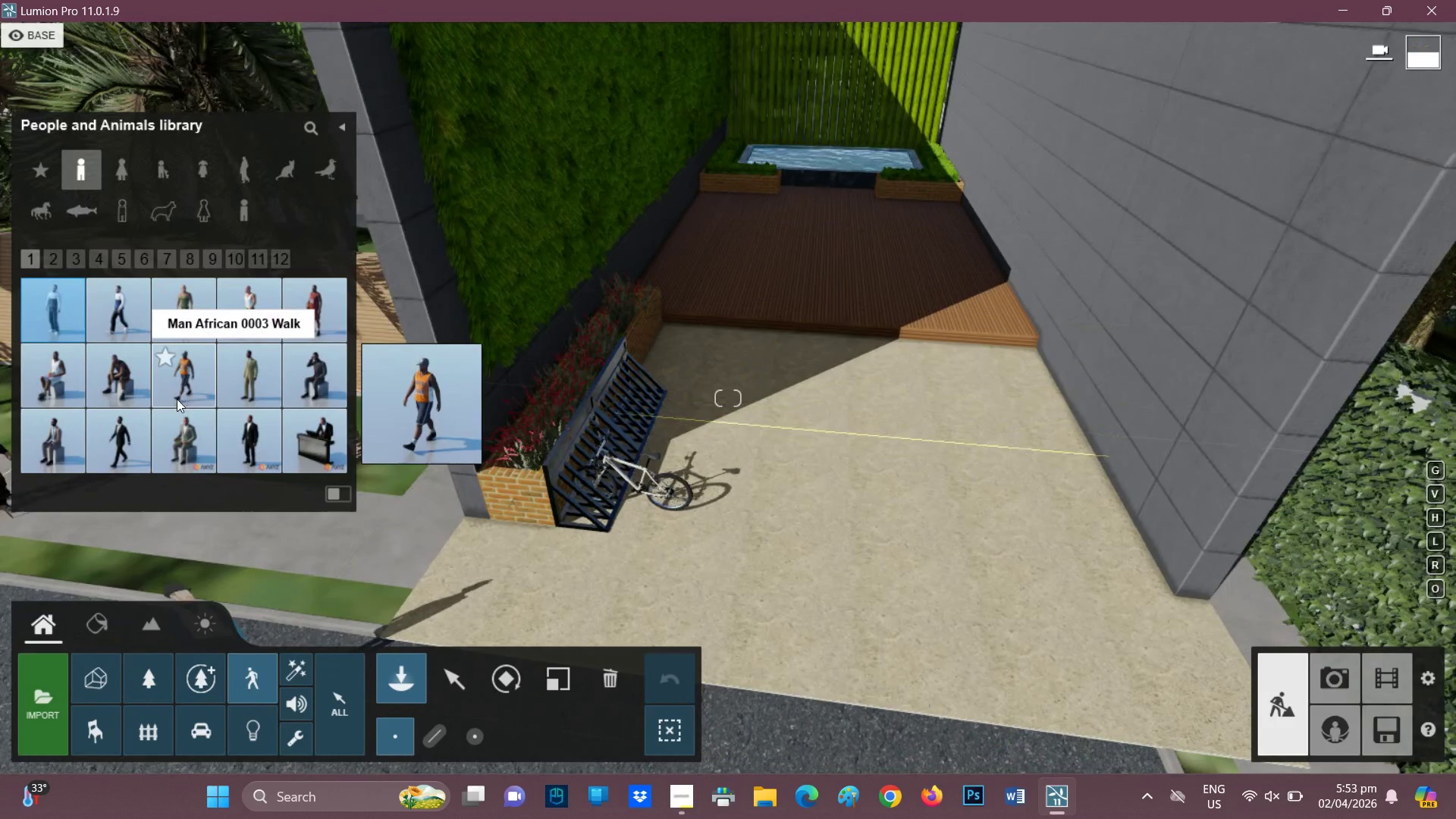 
left_click([52, 257])
 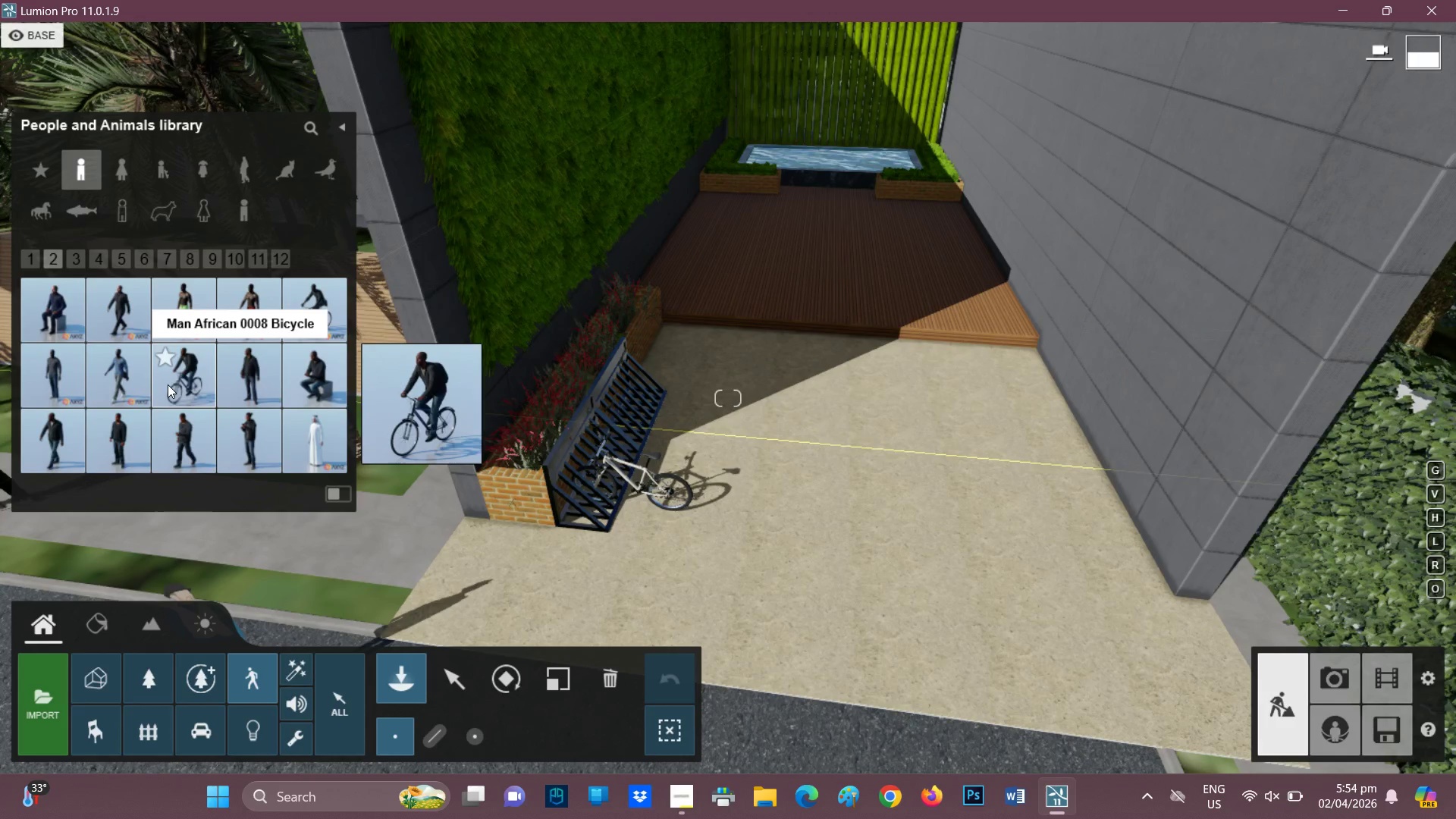 
wait(6.96)
 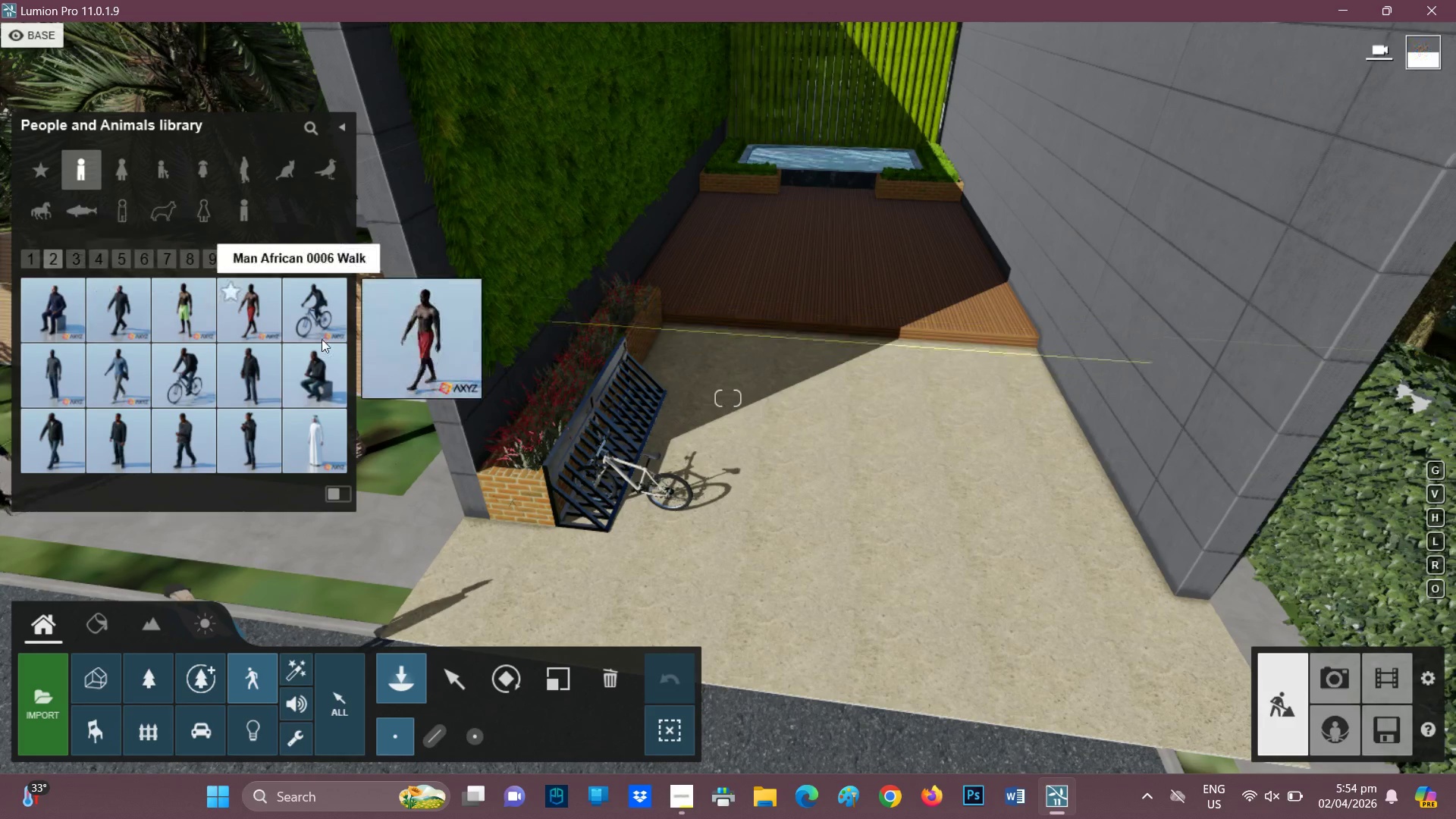 
mouse_move([298, 315])
 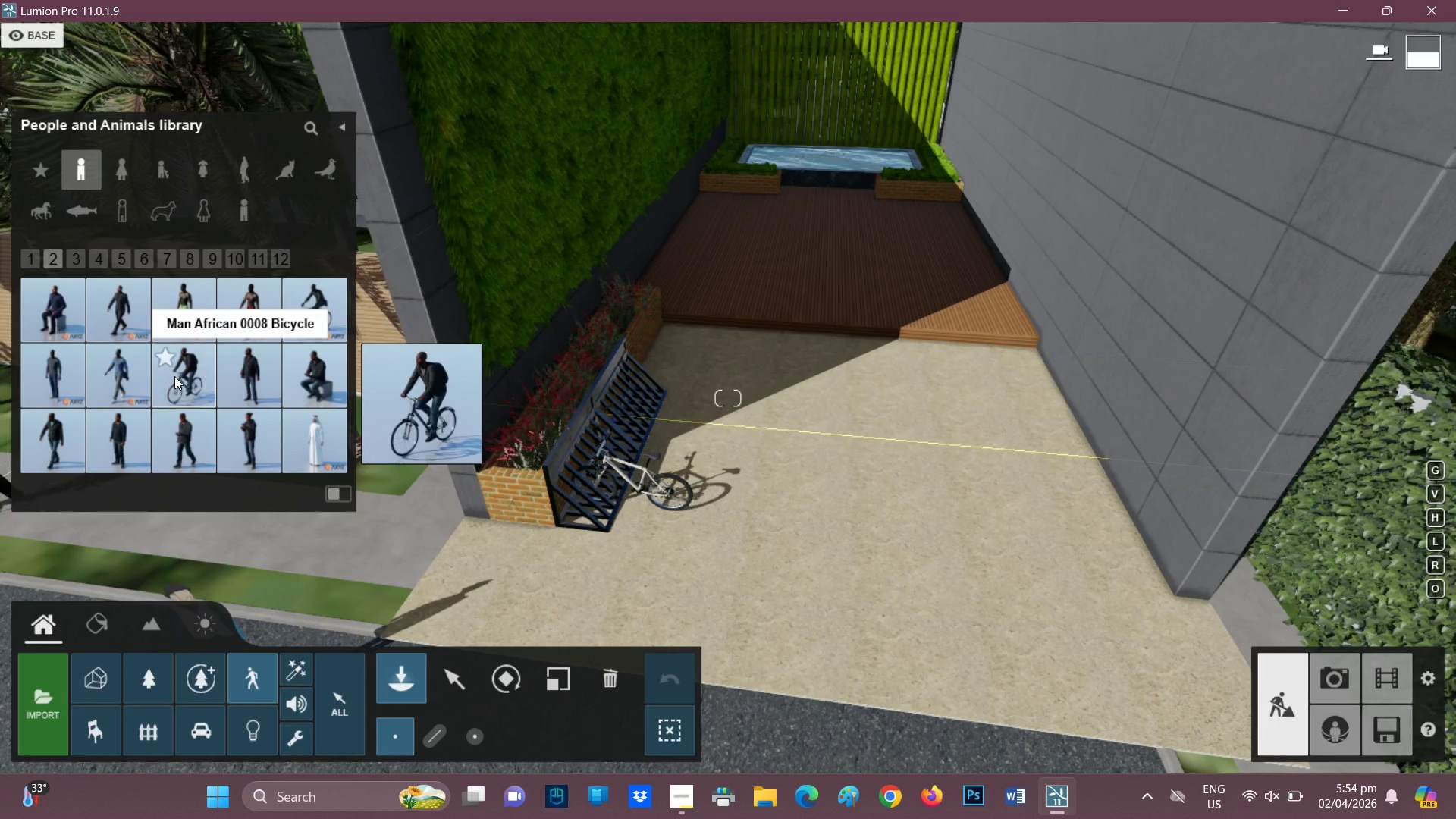 
left_click([174, 376])
 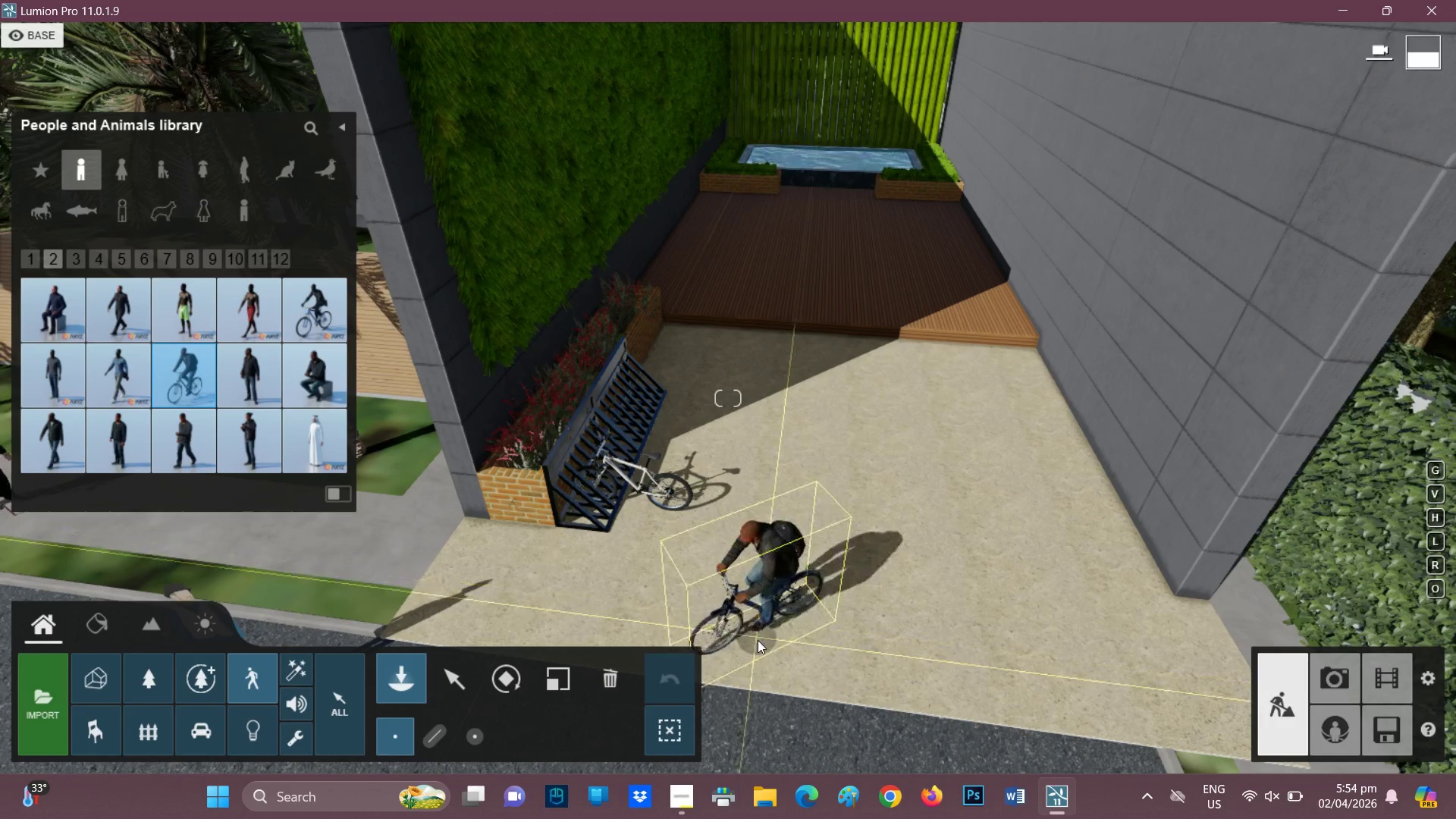 
wait(12.11)
 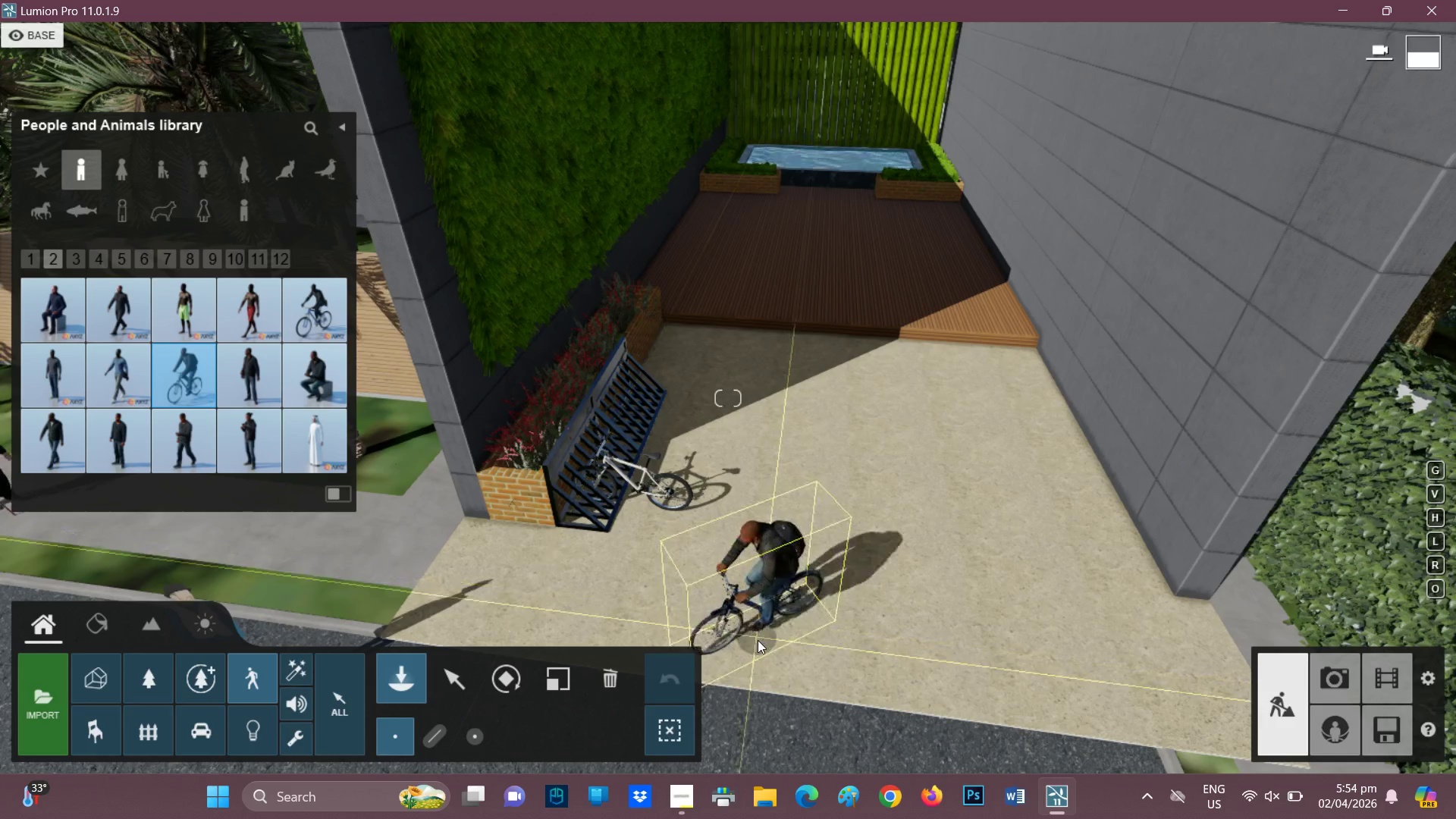 
left_click([776, 651])
 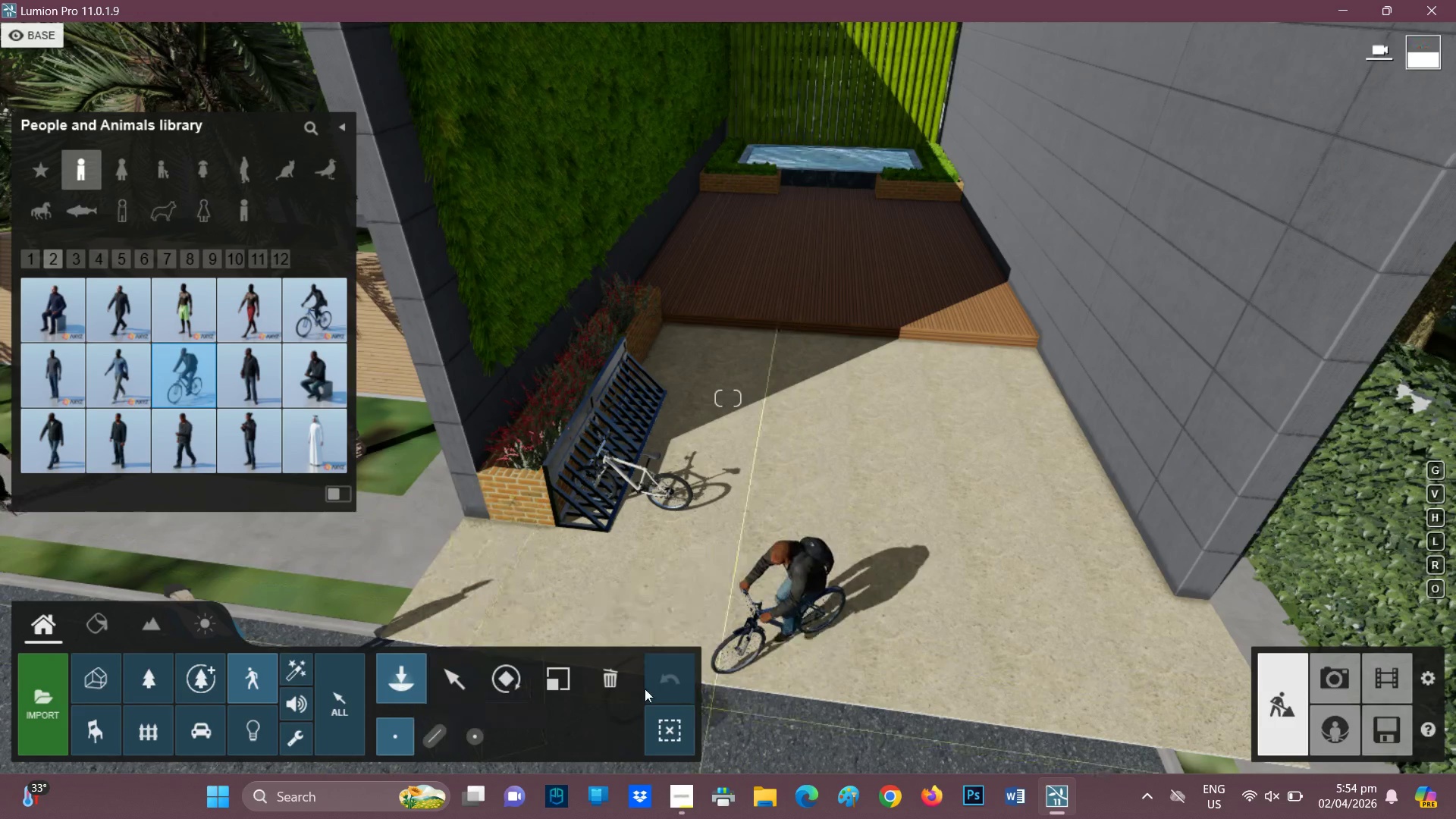 
left_click([514, 675])
 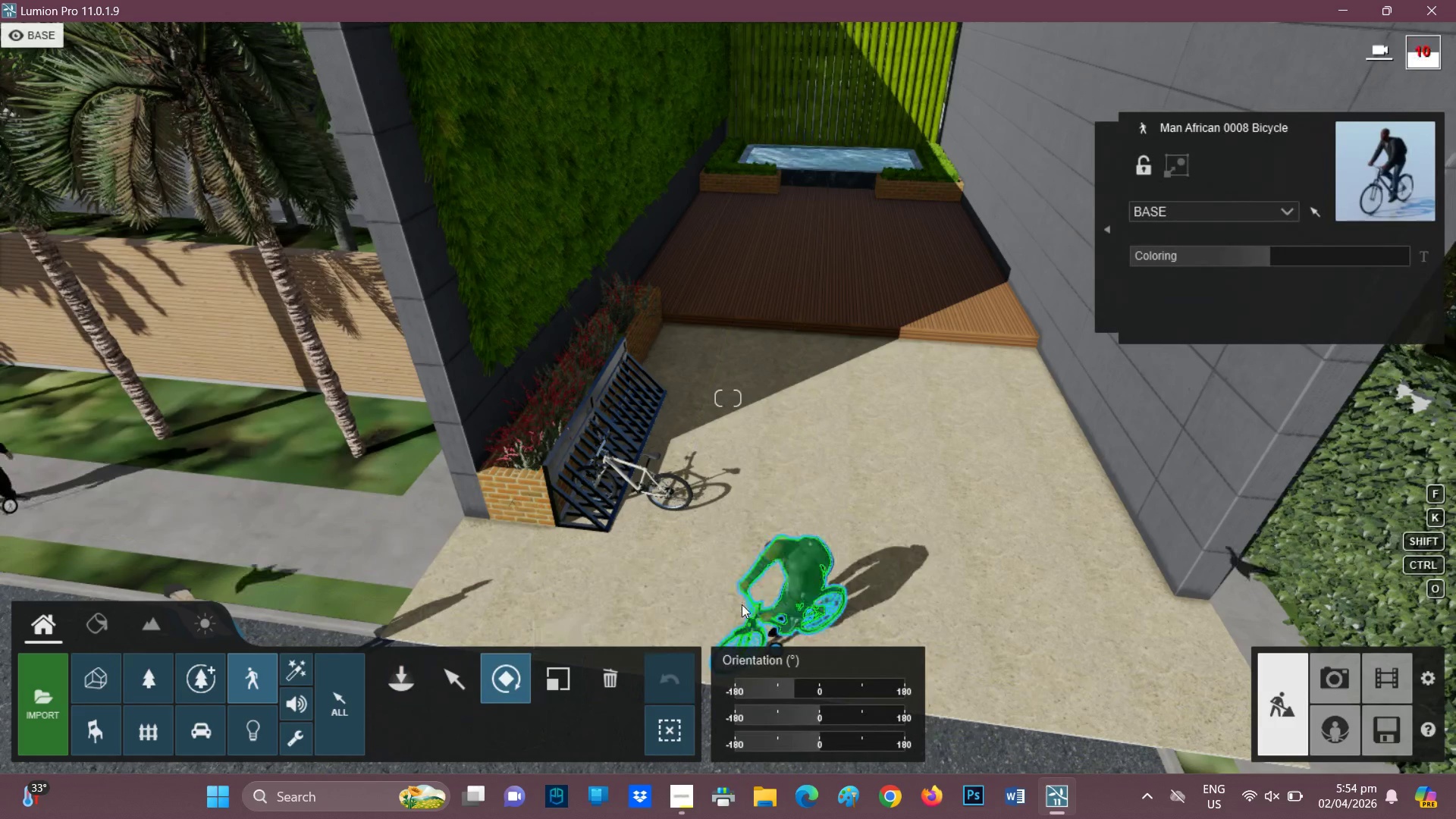 
scroll: coordinate [763, 573], scroll_direction: down, amount: 1.0
 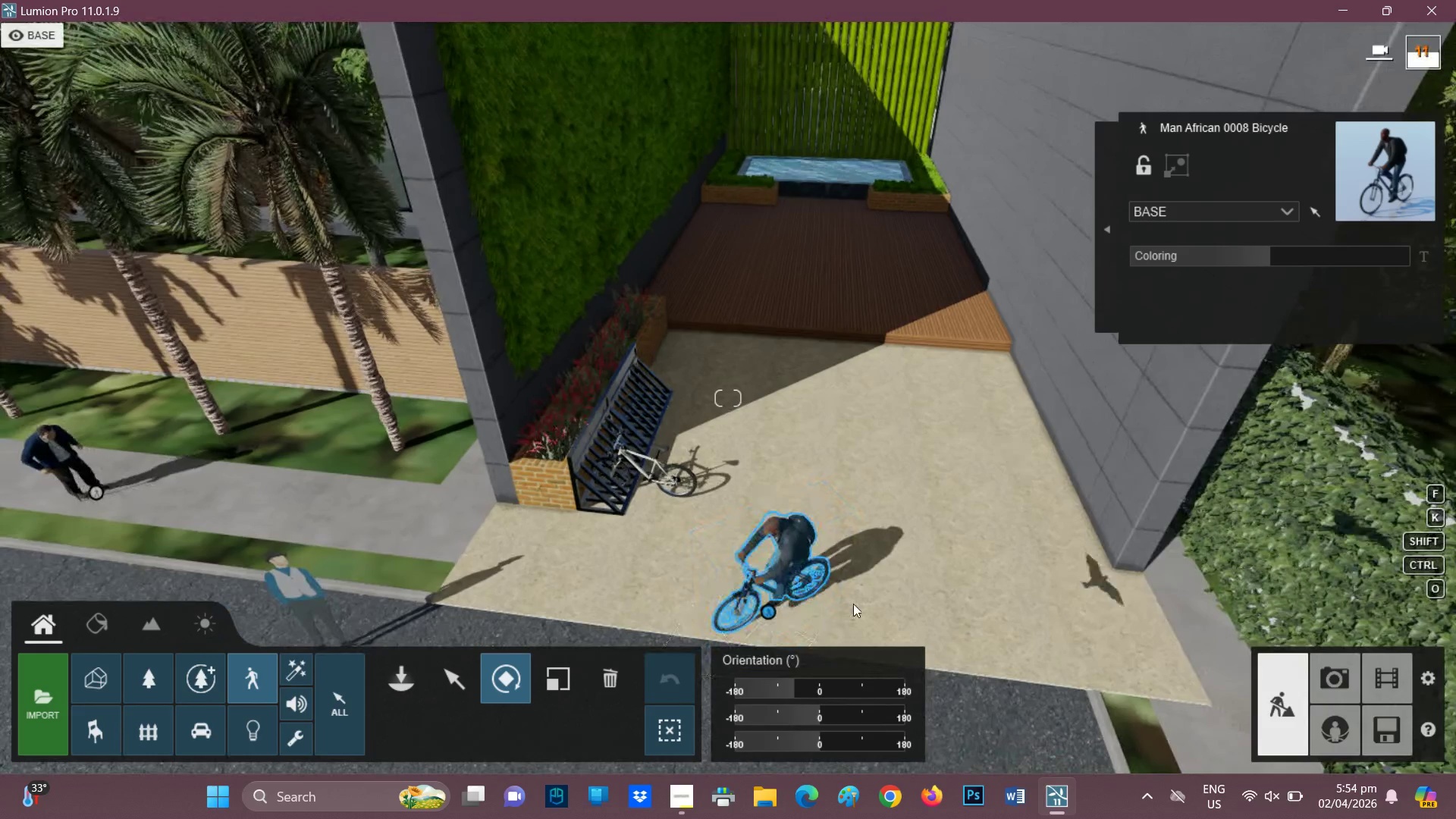 
left_click_drag(start_coordinate=[768, 609], to_coordinate=[774, 618])
 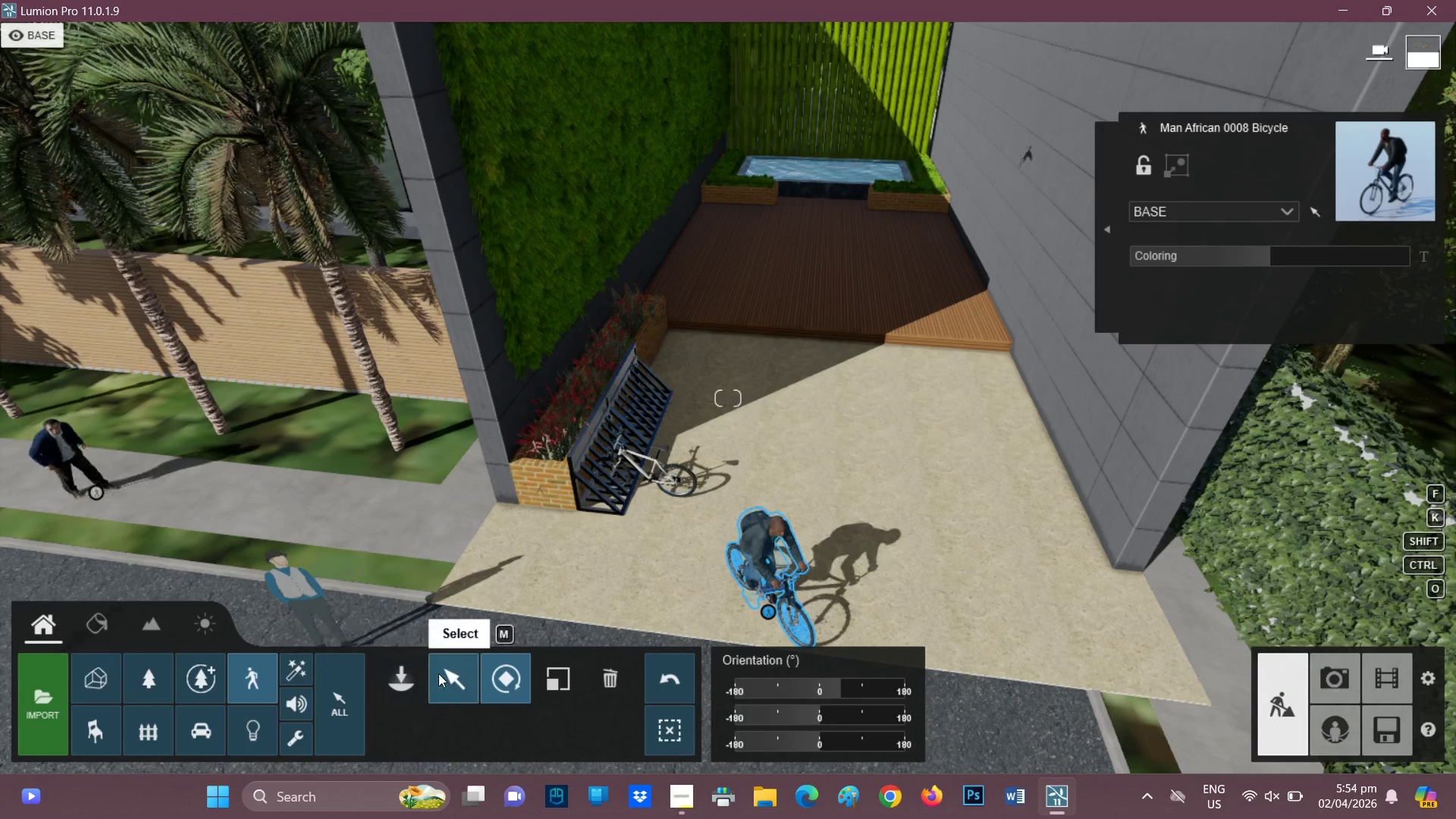 
left_click([454, 678])
 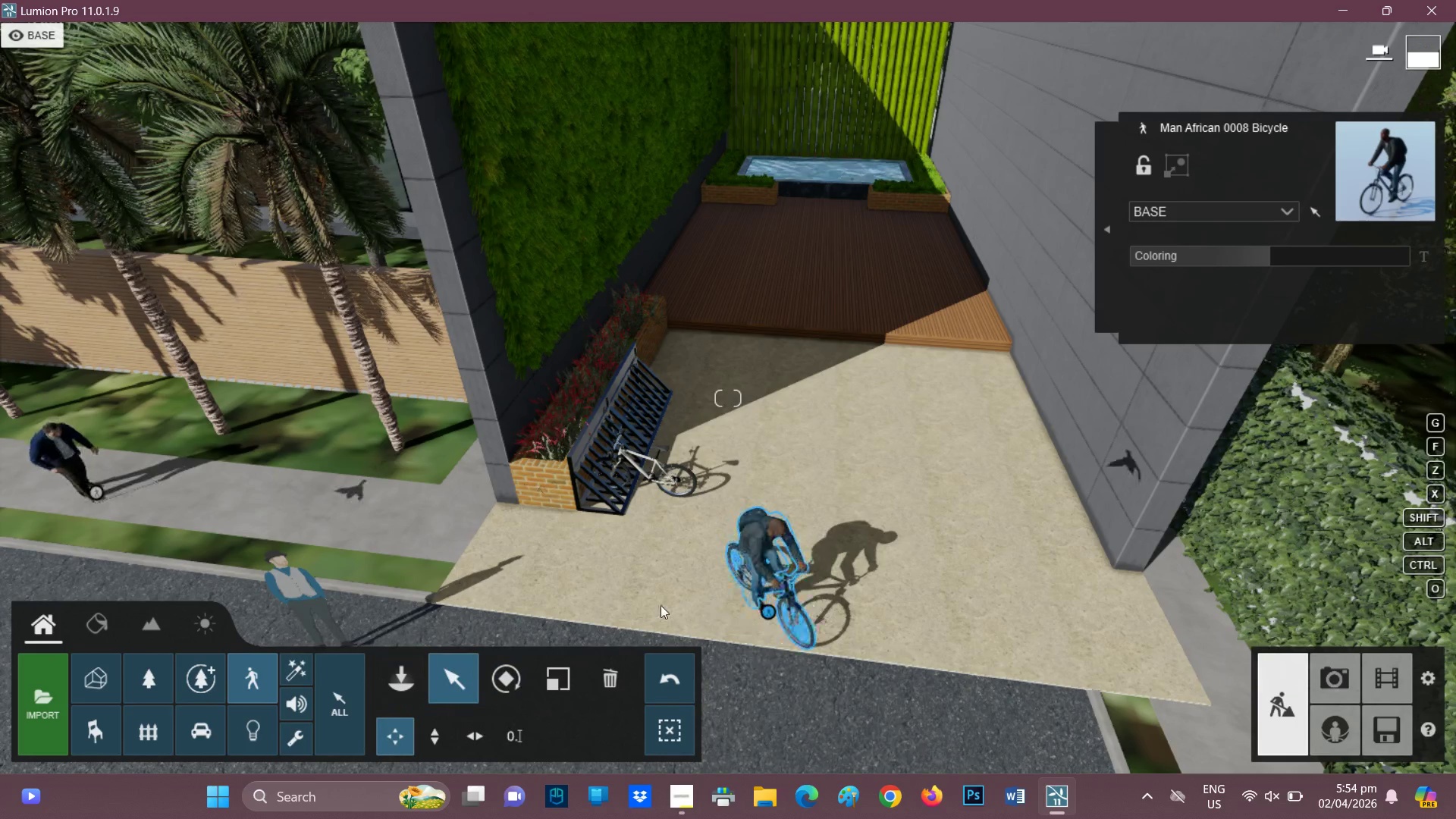 
left_click_drag(start_coordinate=[767, 609], to_coordinate=[733, 685])
 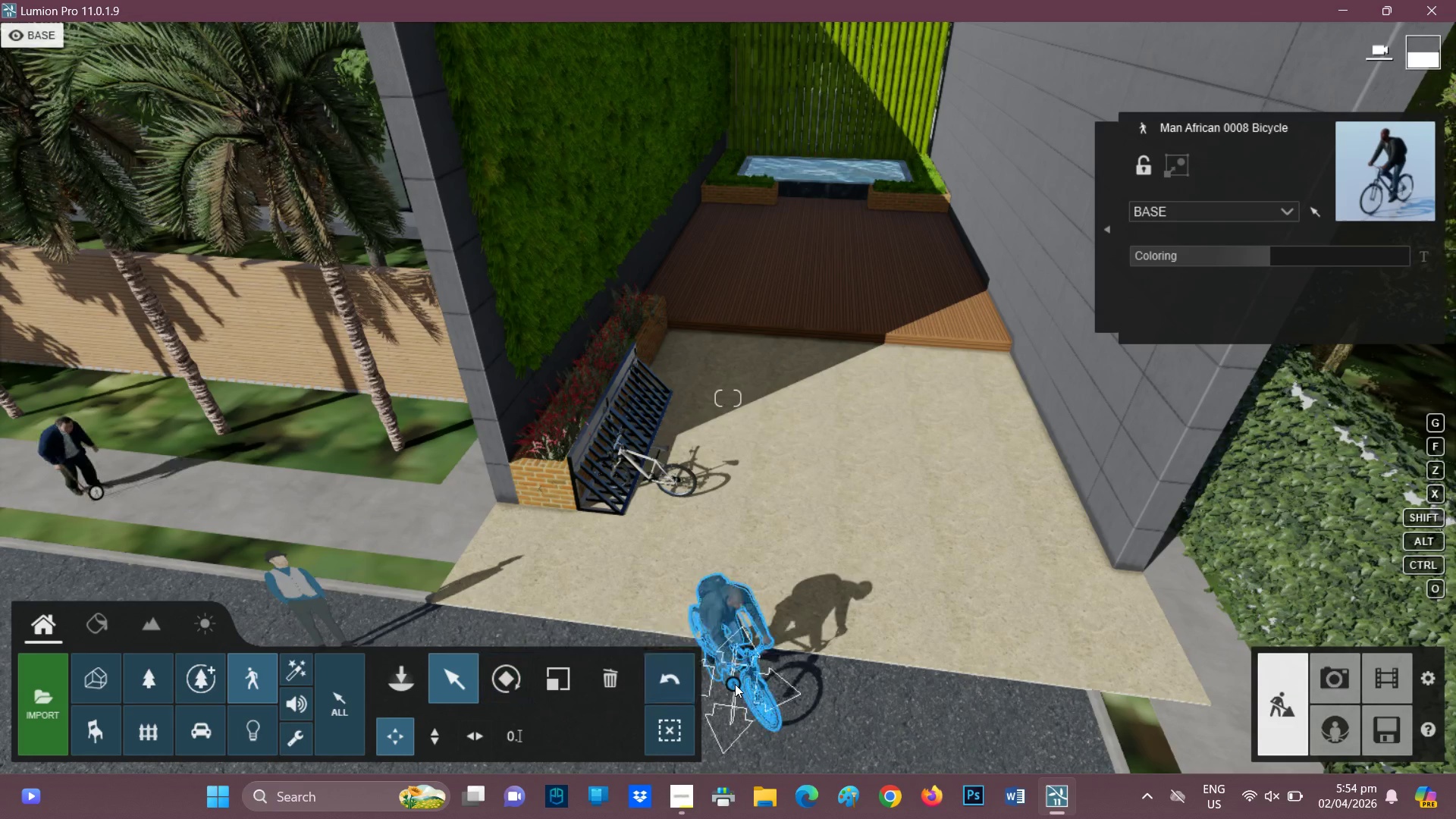 
left_click_drag(start_coordinate=[735, 683], to_coordinate=[160, 587])
 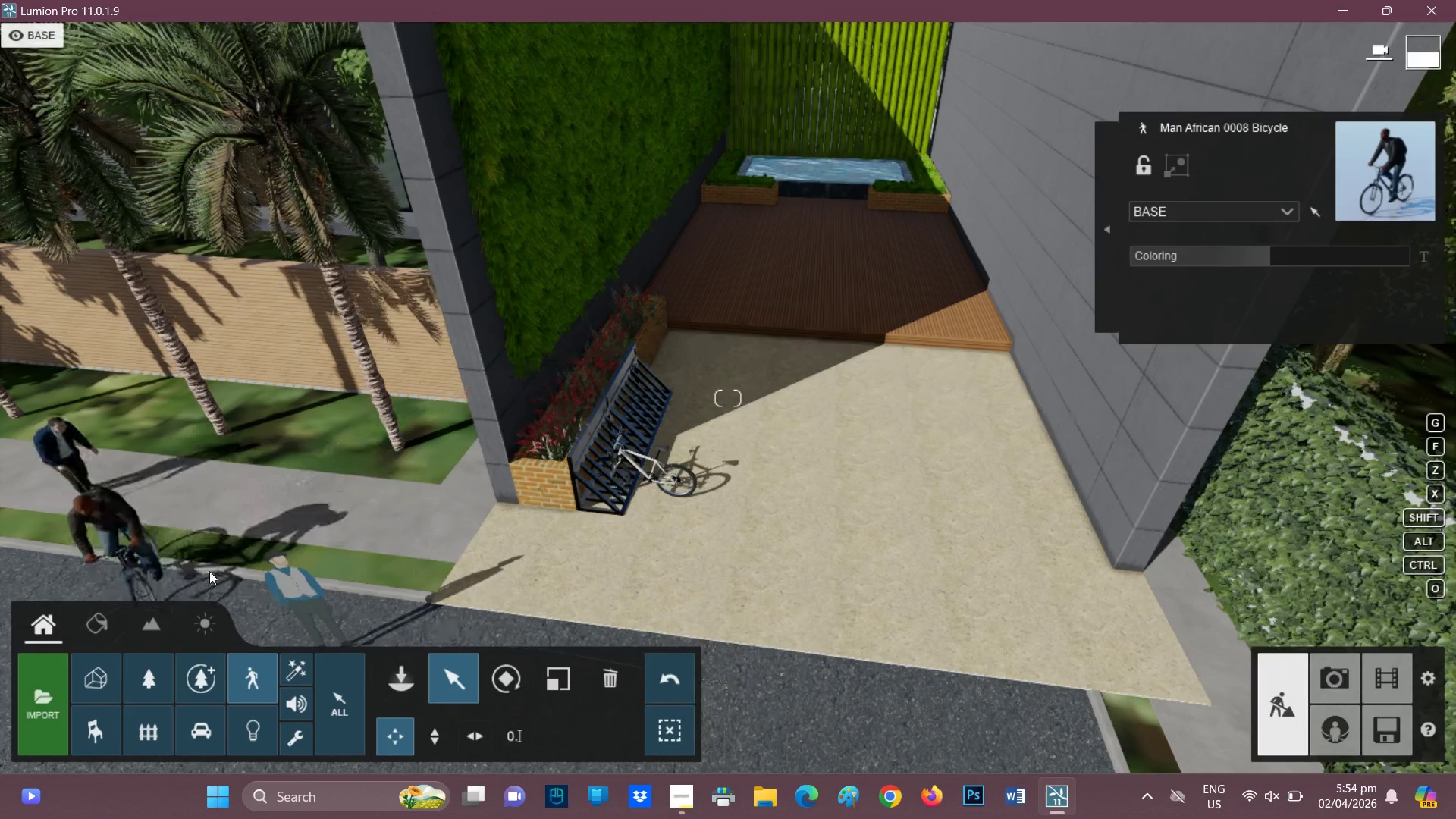 
scroll: coordinate [209, 571], scroll_direction: down, amount: 2.0
 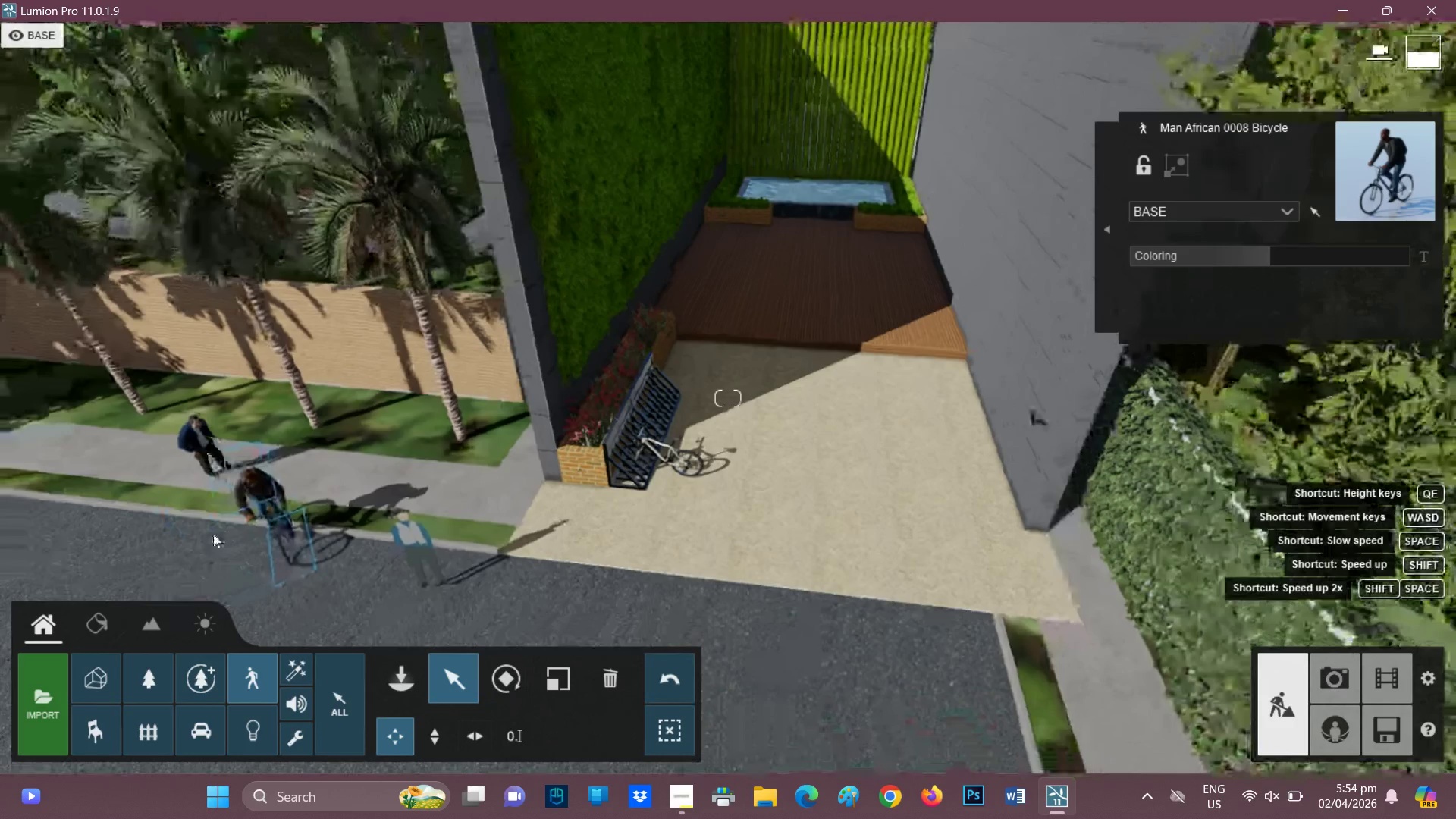 
key(A)
 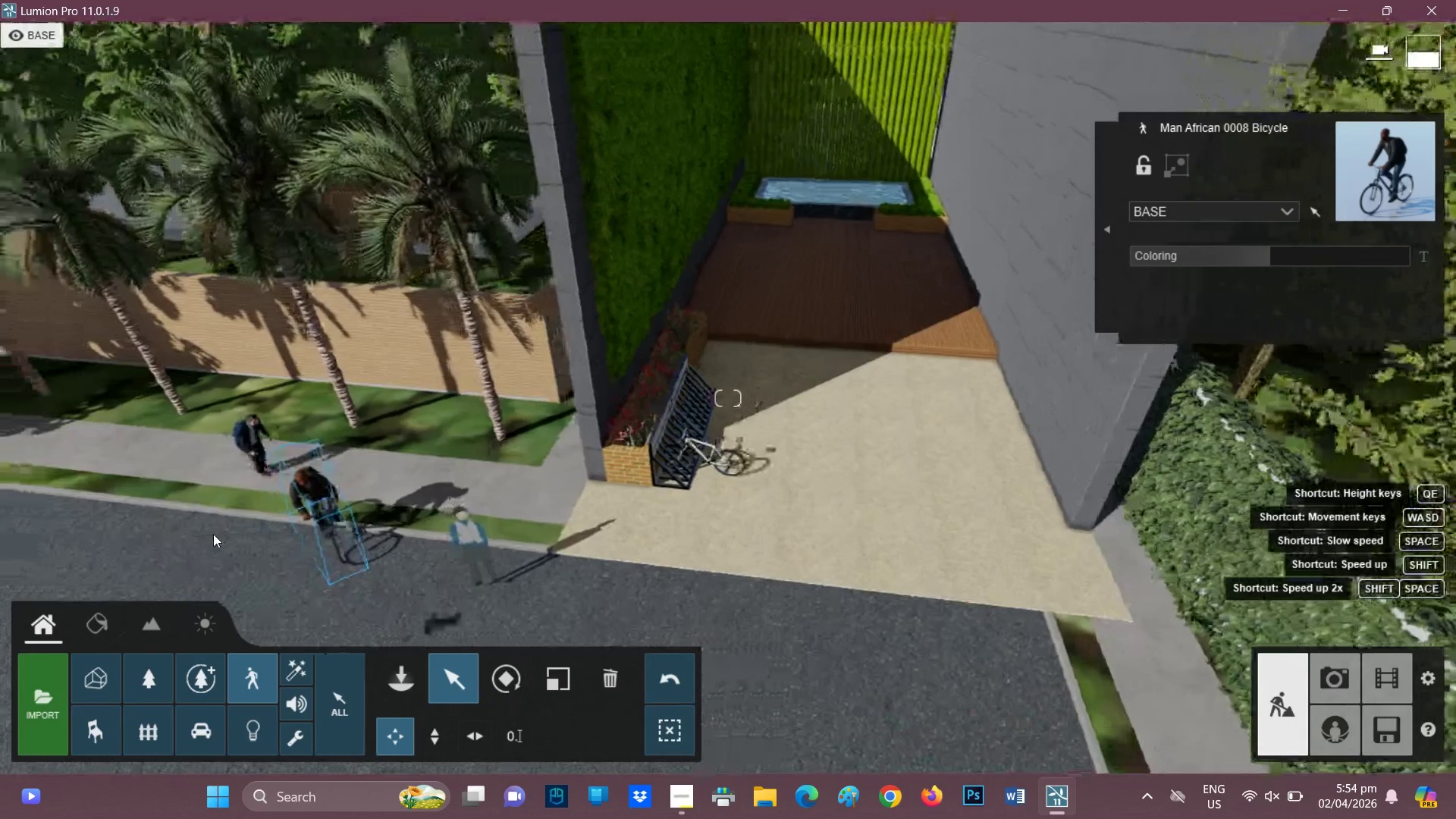 
hold_key(key=S, duration=0.42)
 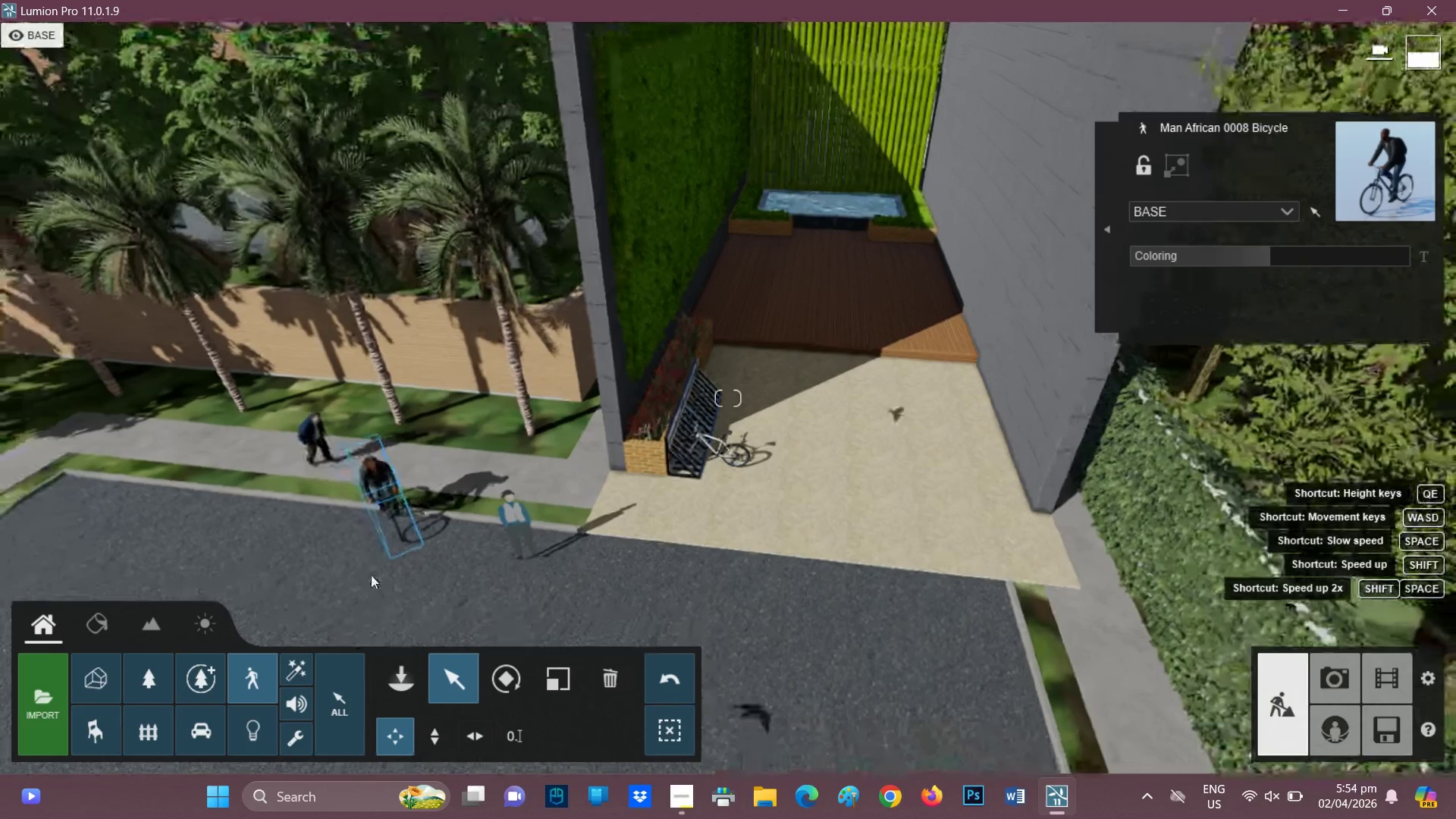 
hold_key(key=E, duration=0.39)
 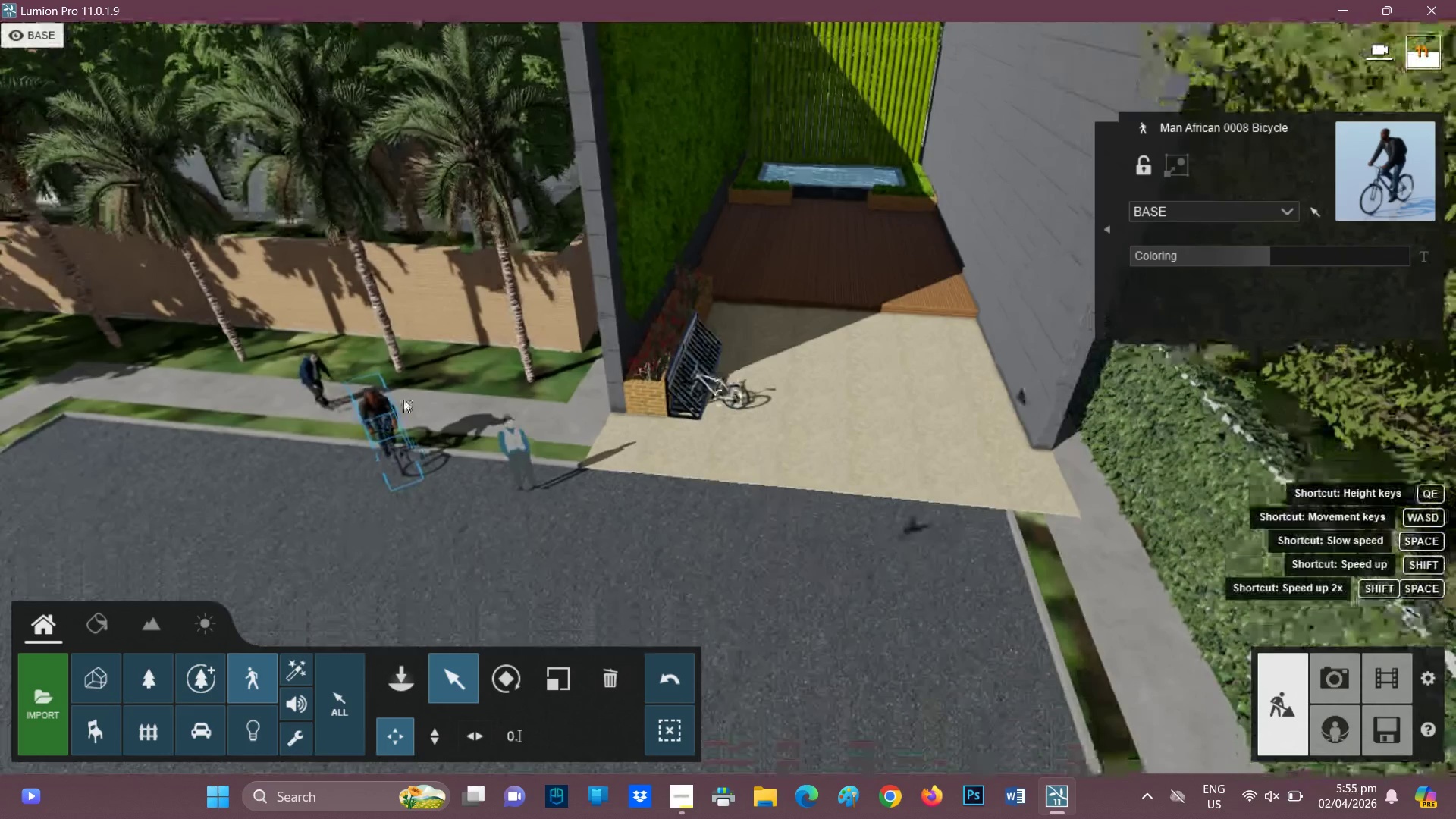 
type(ee)
 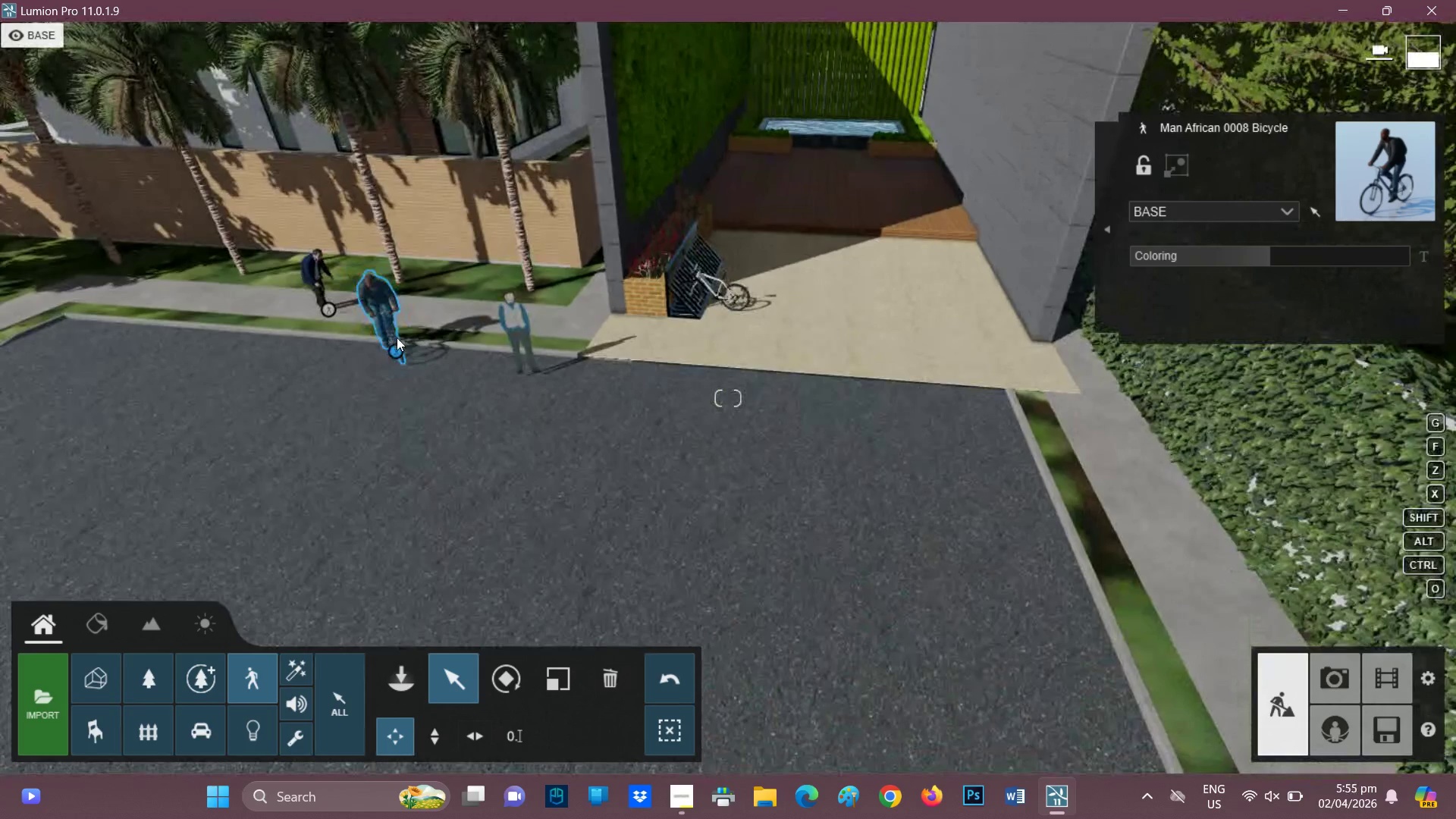 
left_click_drag(start_coordinate=[392, 346], to_coordinate=[278, 426])
 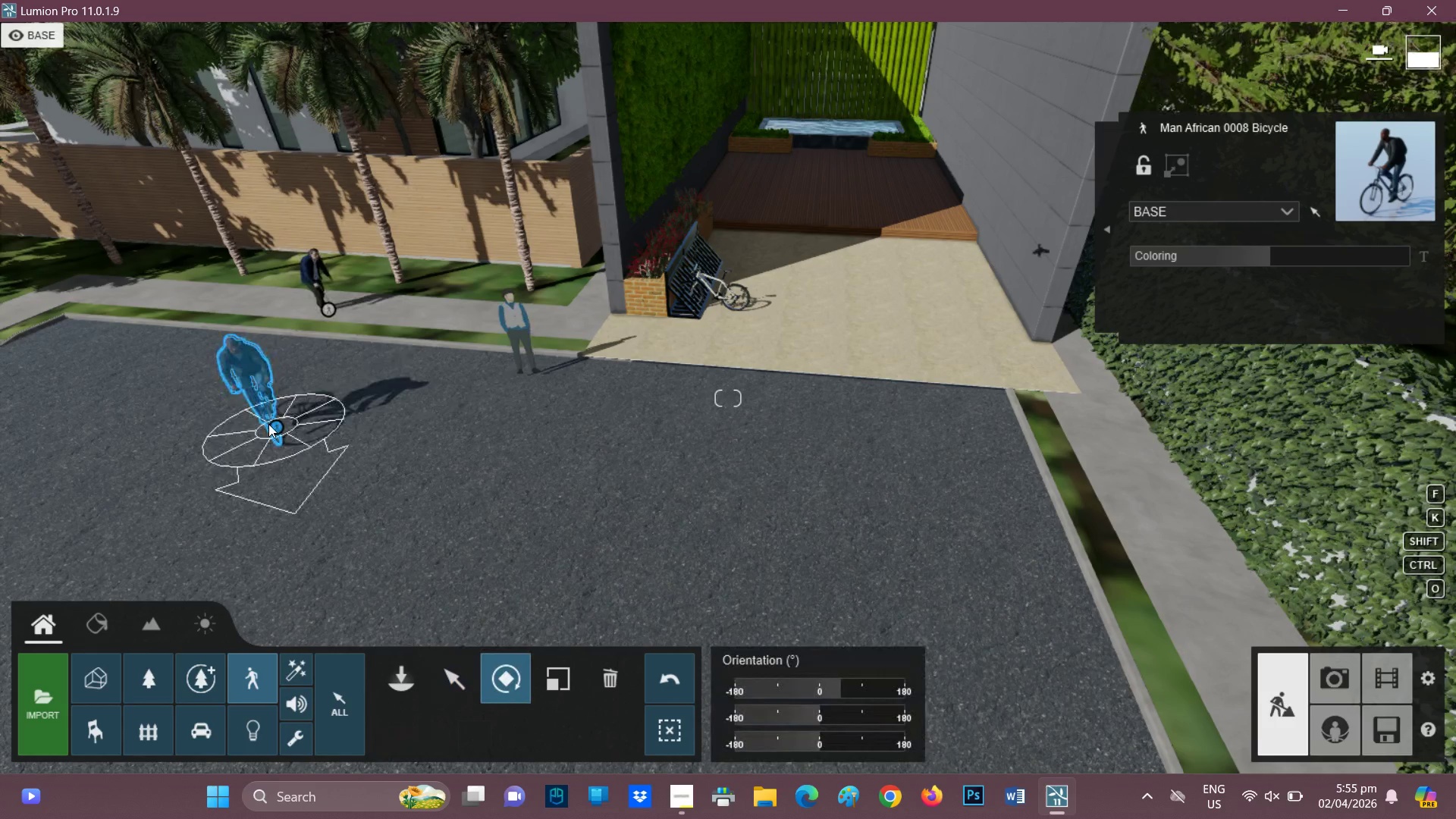 
left_click_drag(start_coordinate=[270, 424], to_coordinate=[310, 419])
 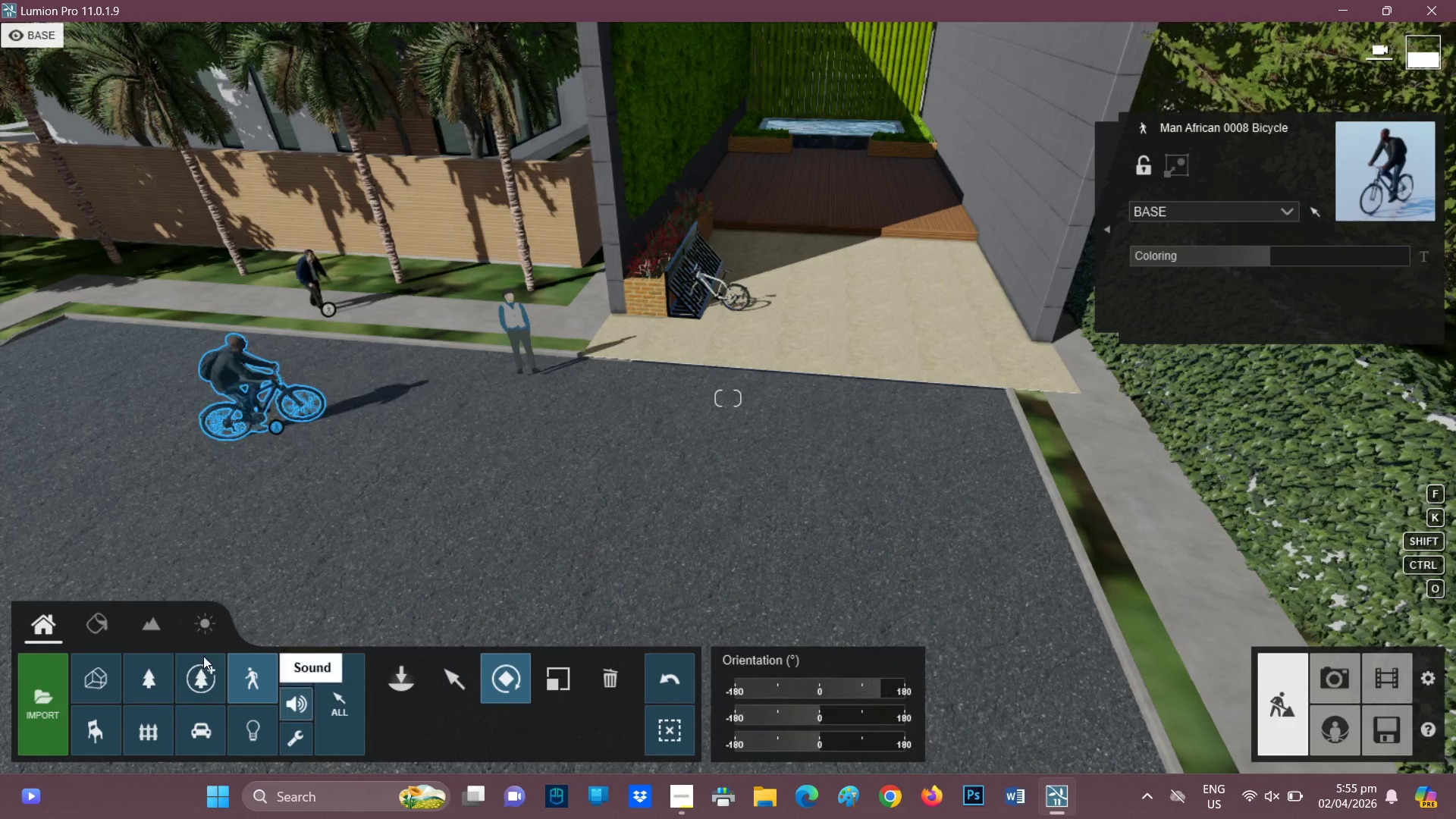 
left_click_drag(start_coordinate=[255, 685], to_coordinate=[253, 689])
 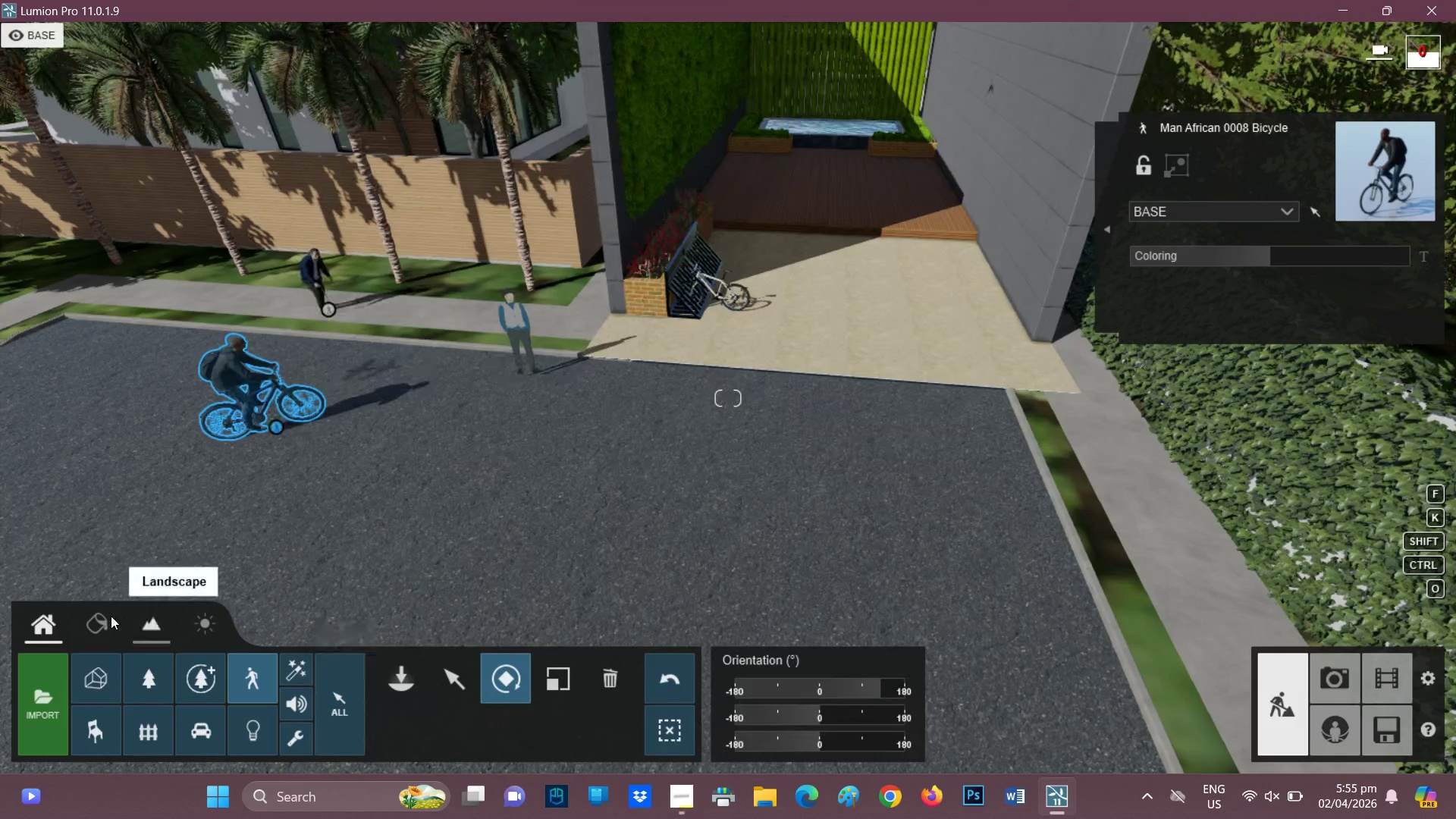 
wait(6.03)
 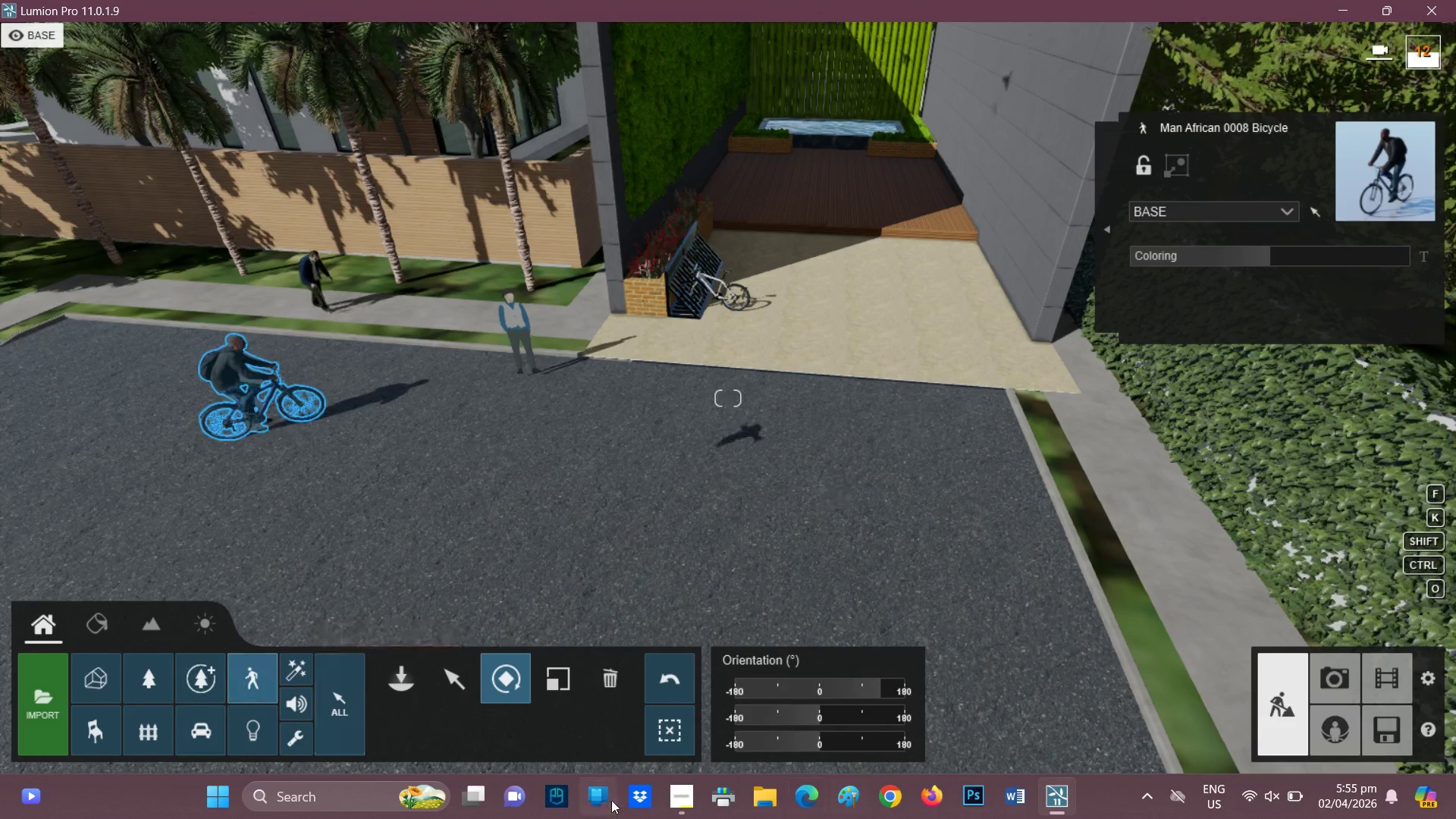 
left_click([249, 673])
 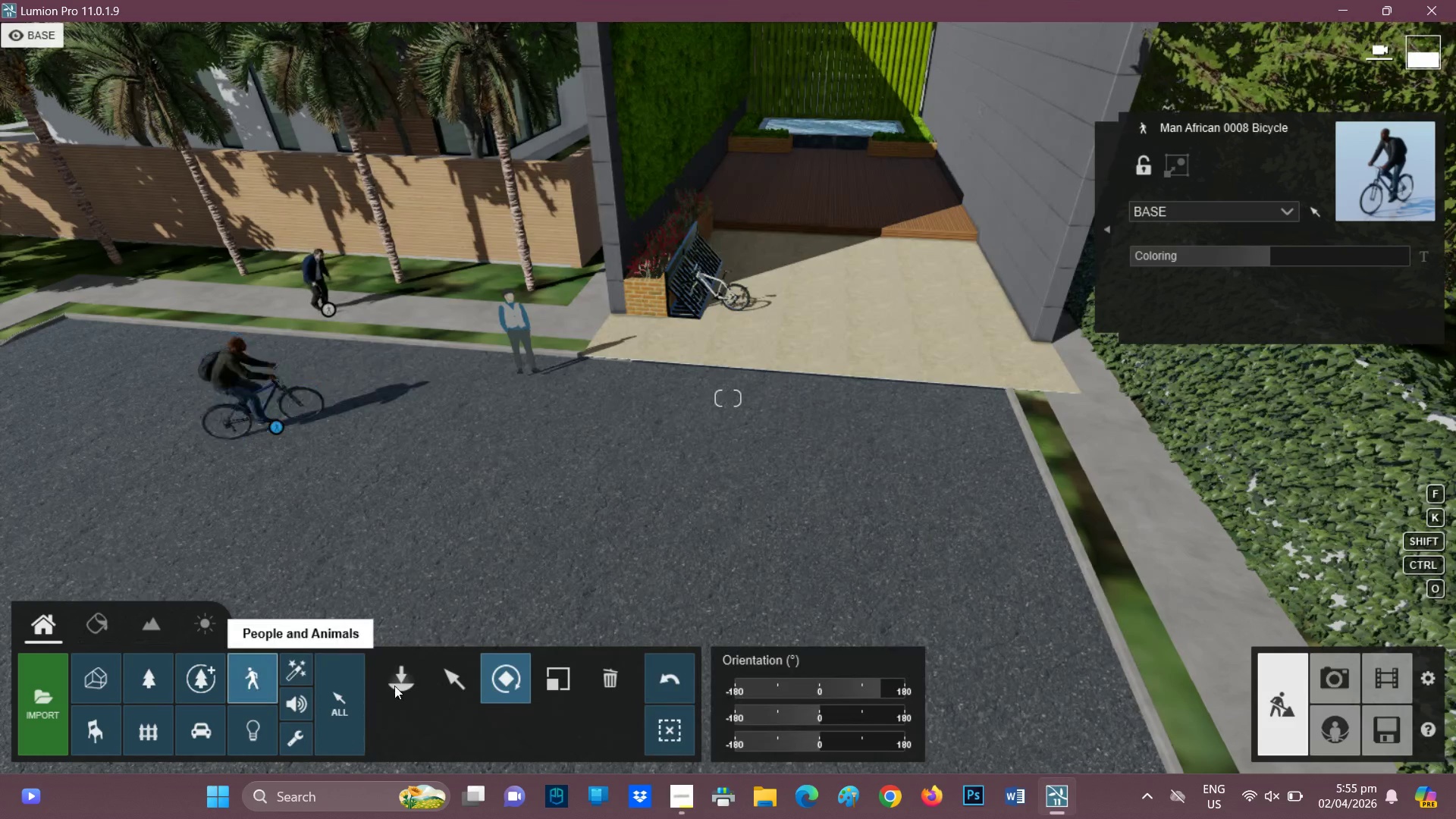 
left_click([396, 682])
 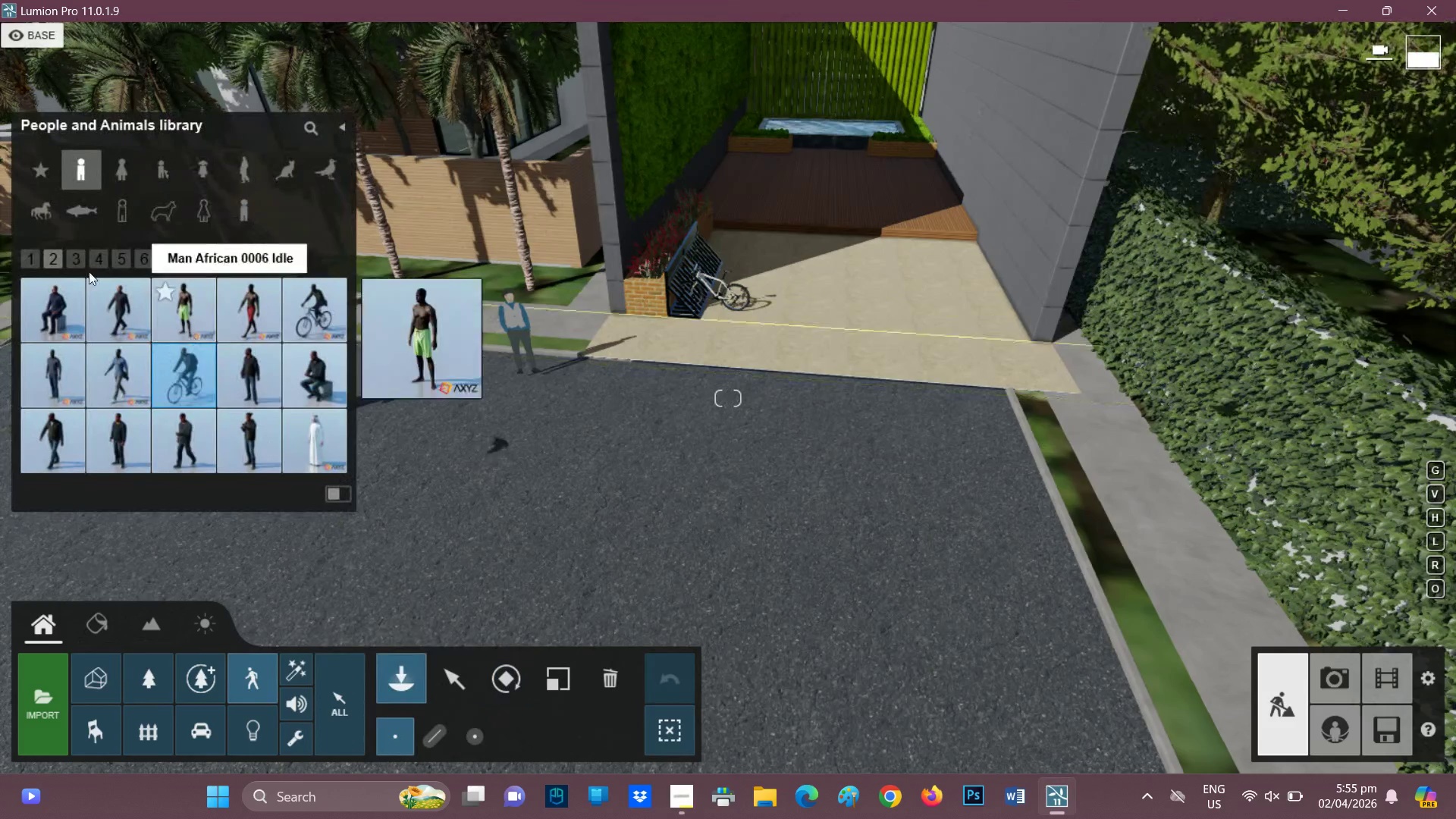 
left_click([79, 265])
 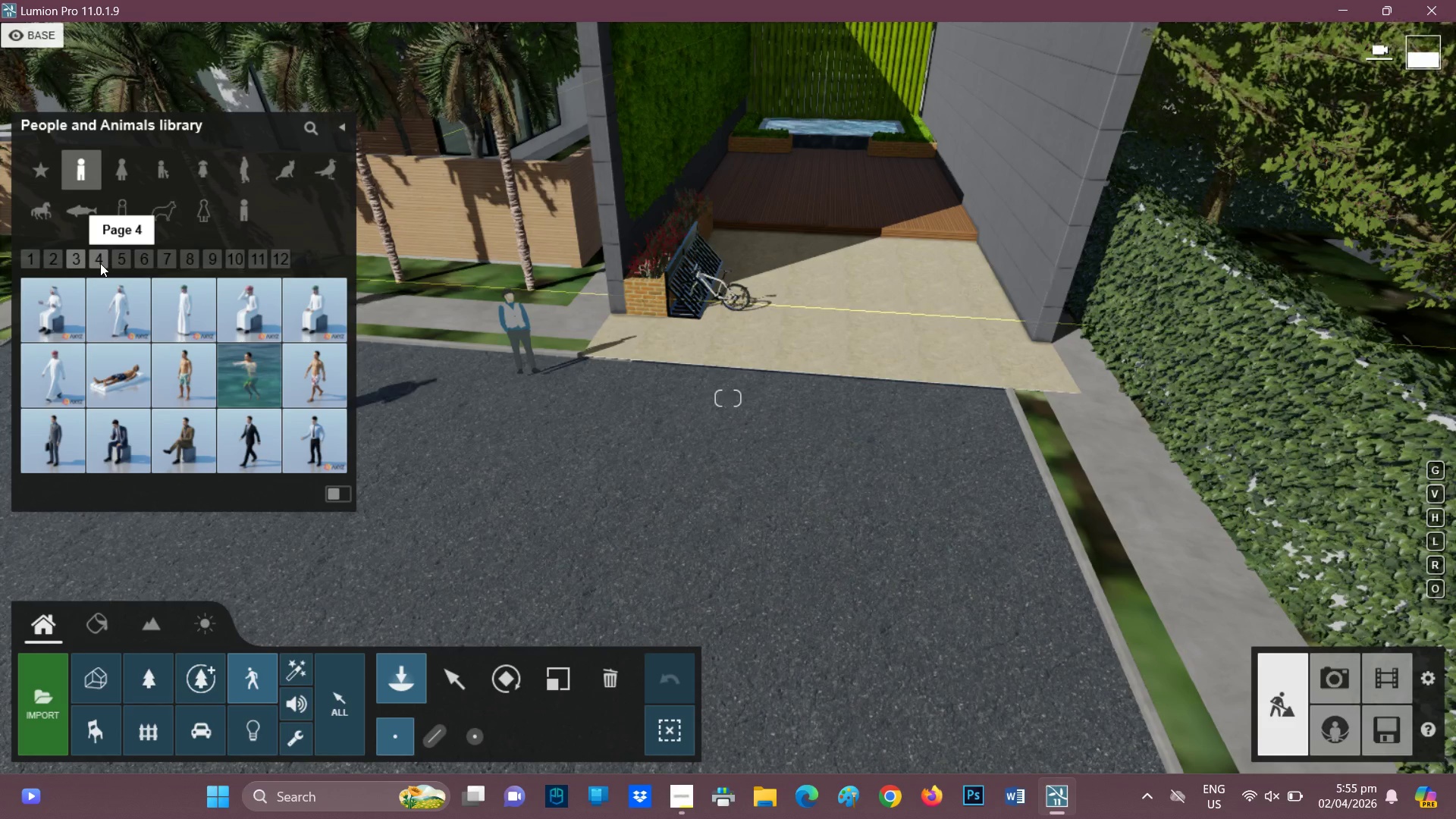 
left_click([100, 263])
 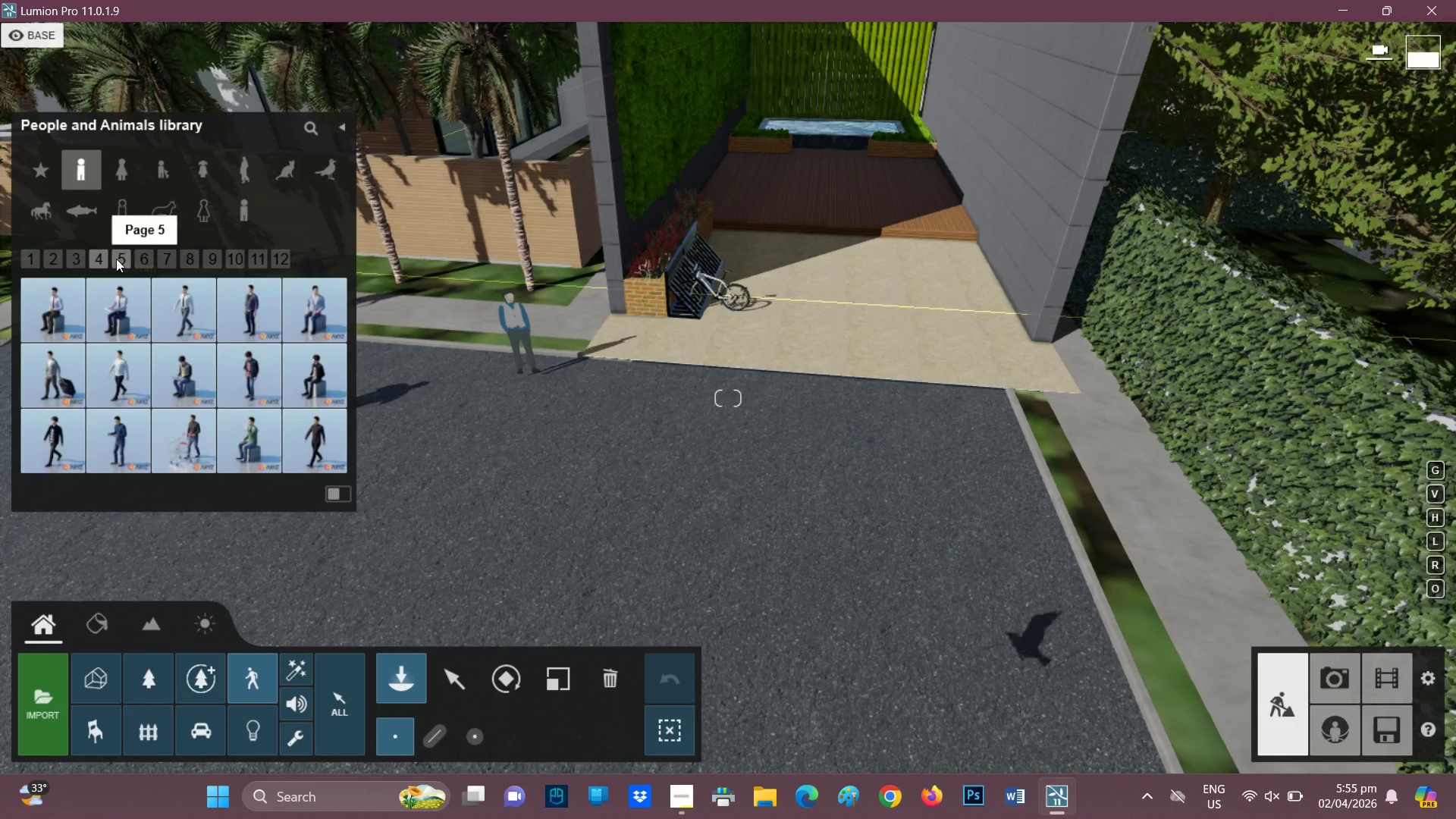 
left_click([116, 259])
 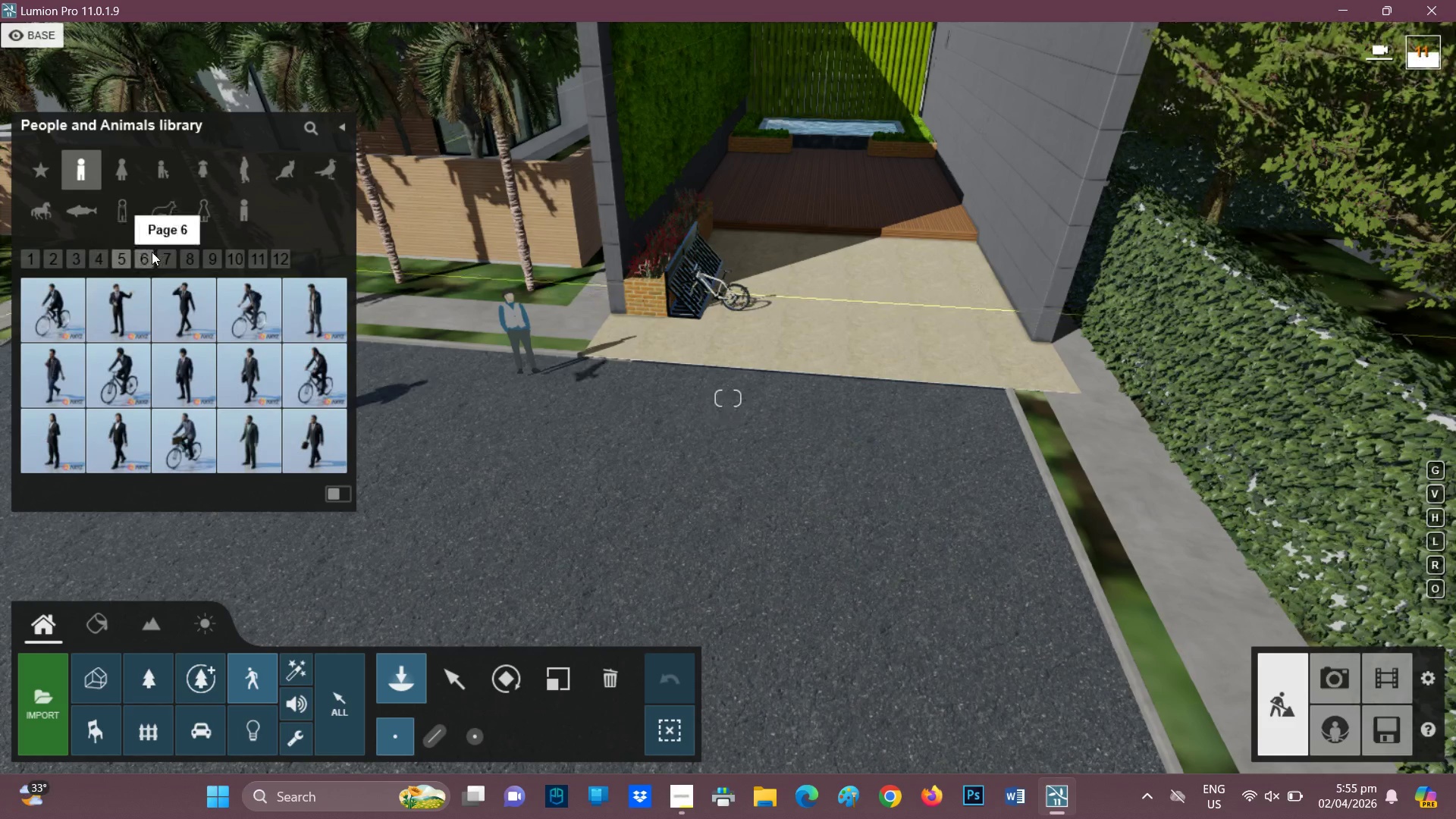 
left_click([152, 252])
 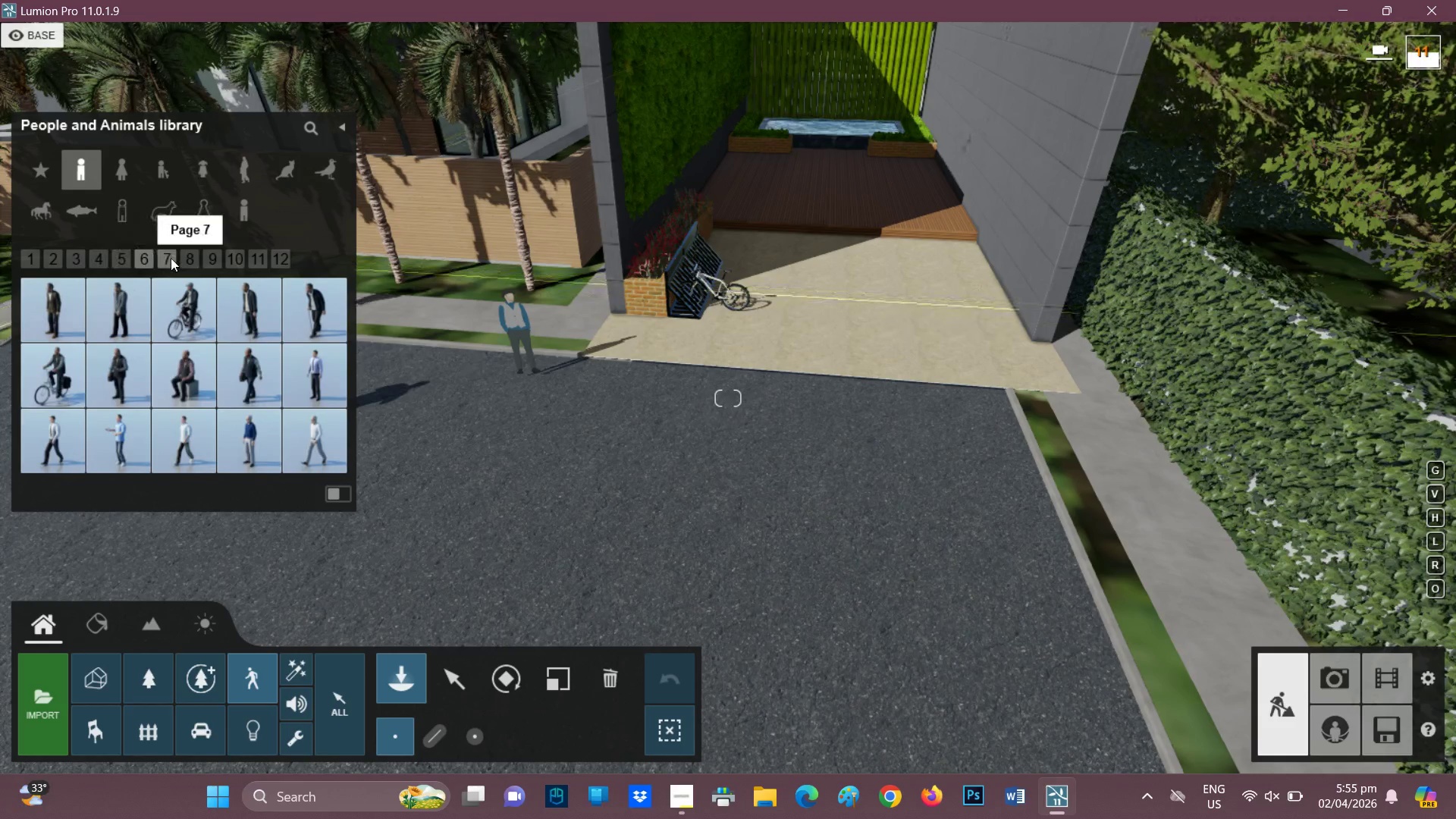 
left_click([170, 258])
 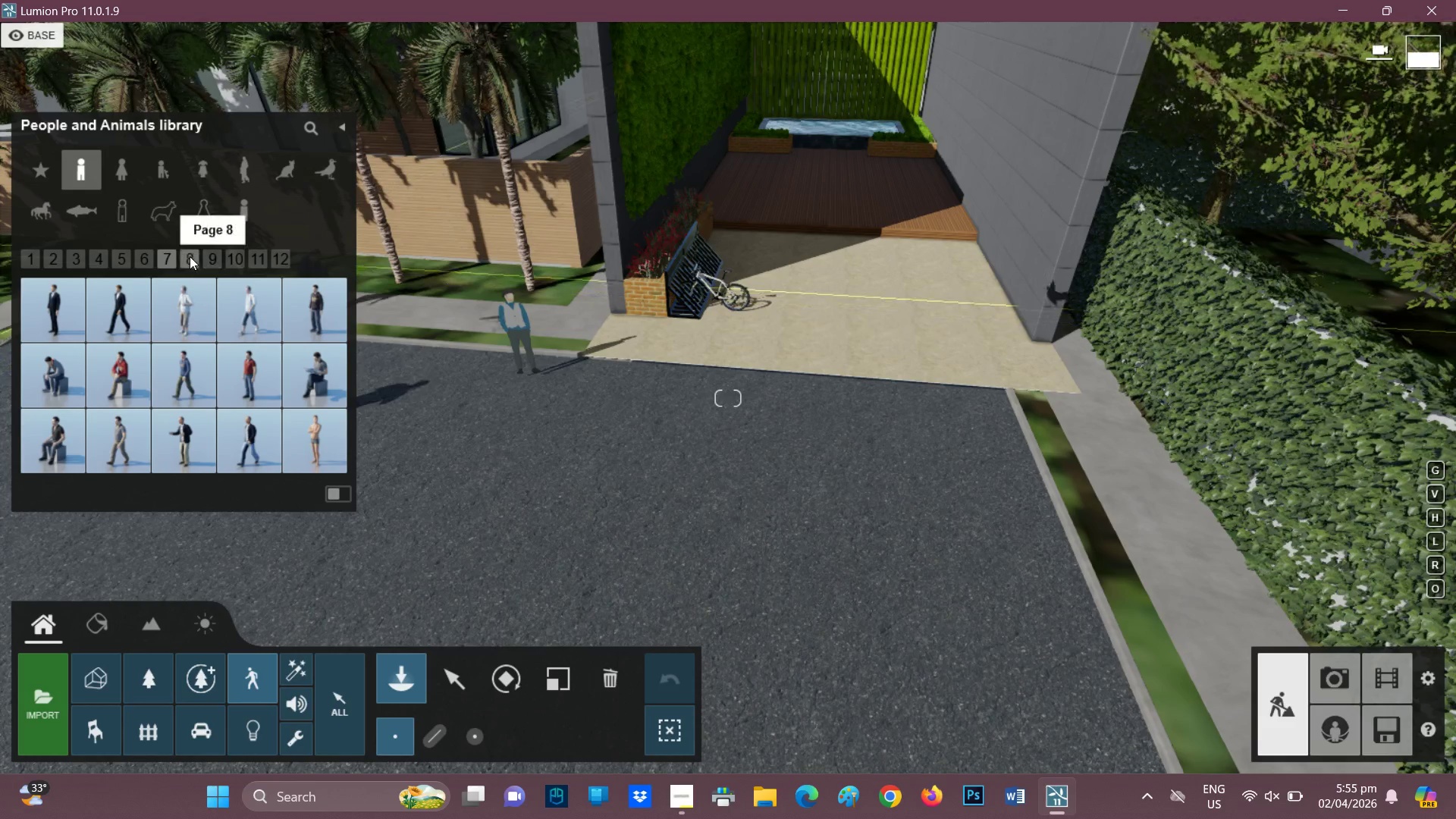 
left_click([190, 256])
 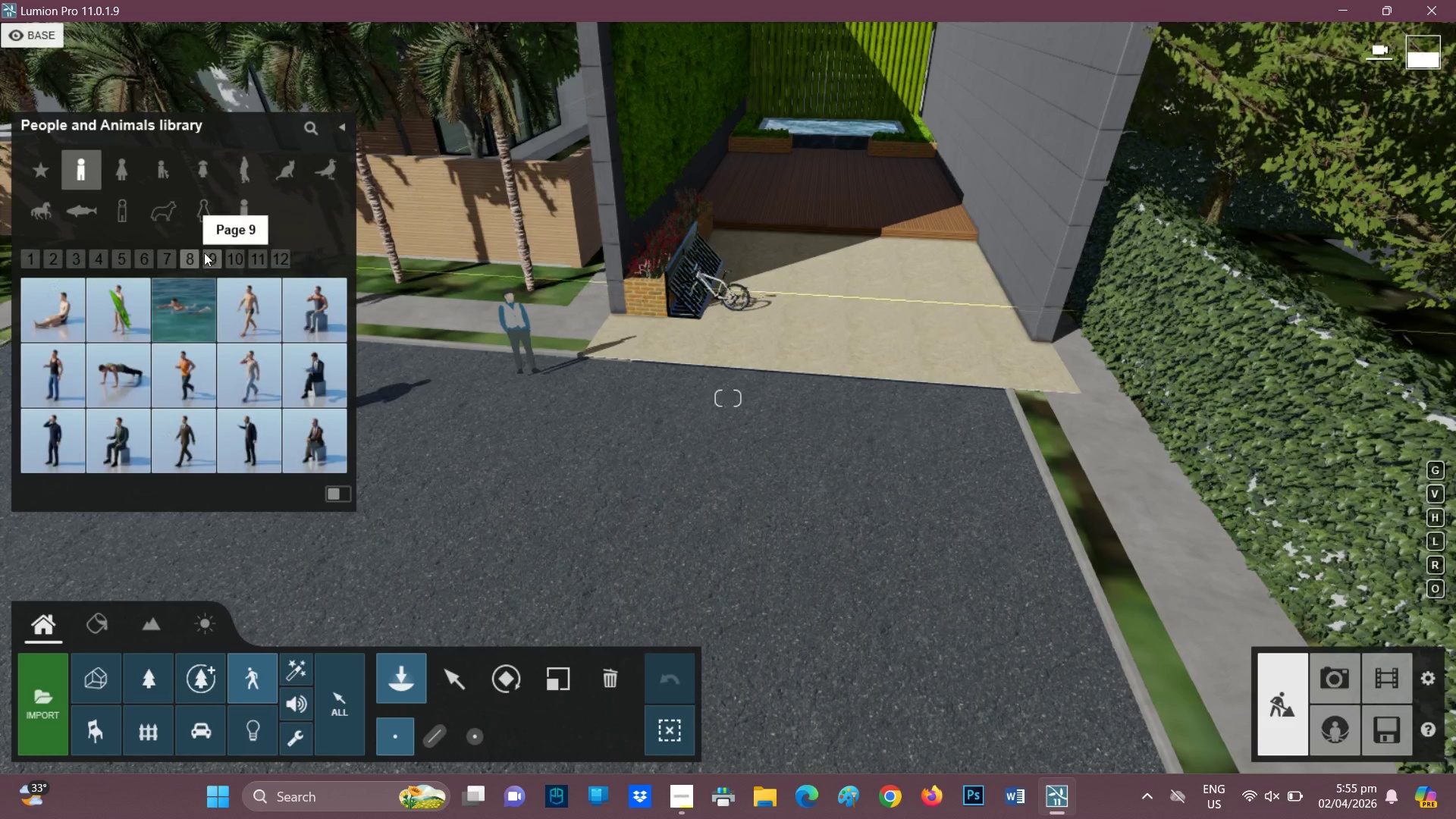 
wait(7.62)
 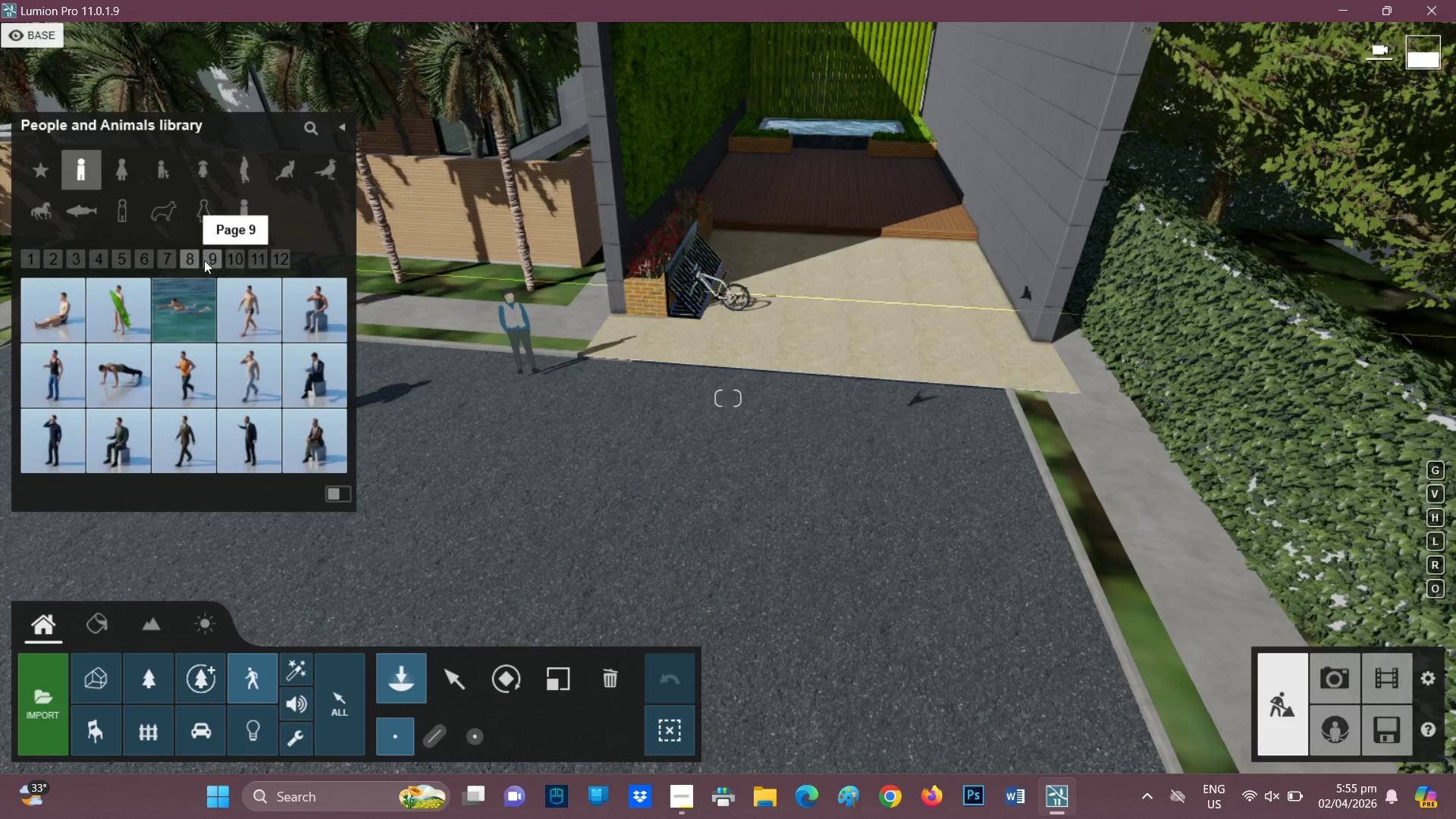 
left_click([206, 255])
 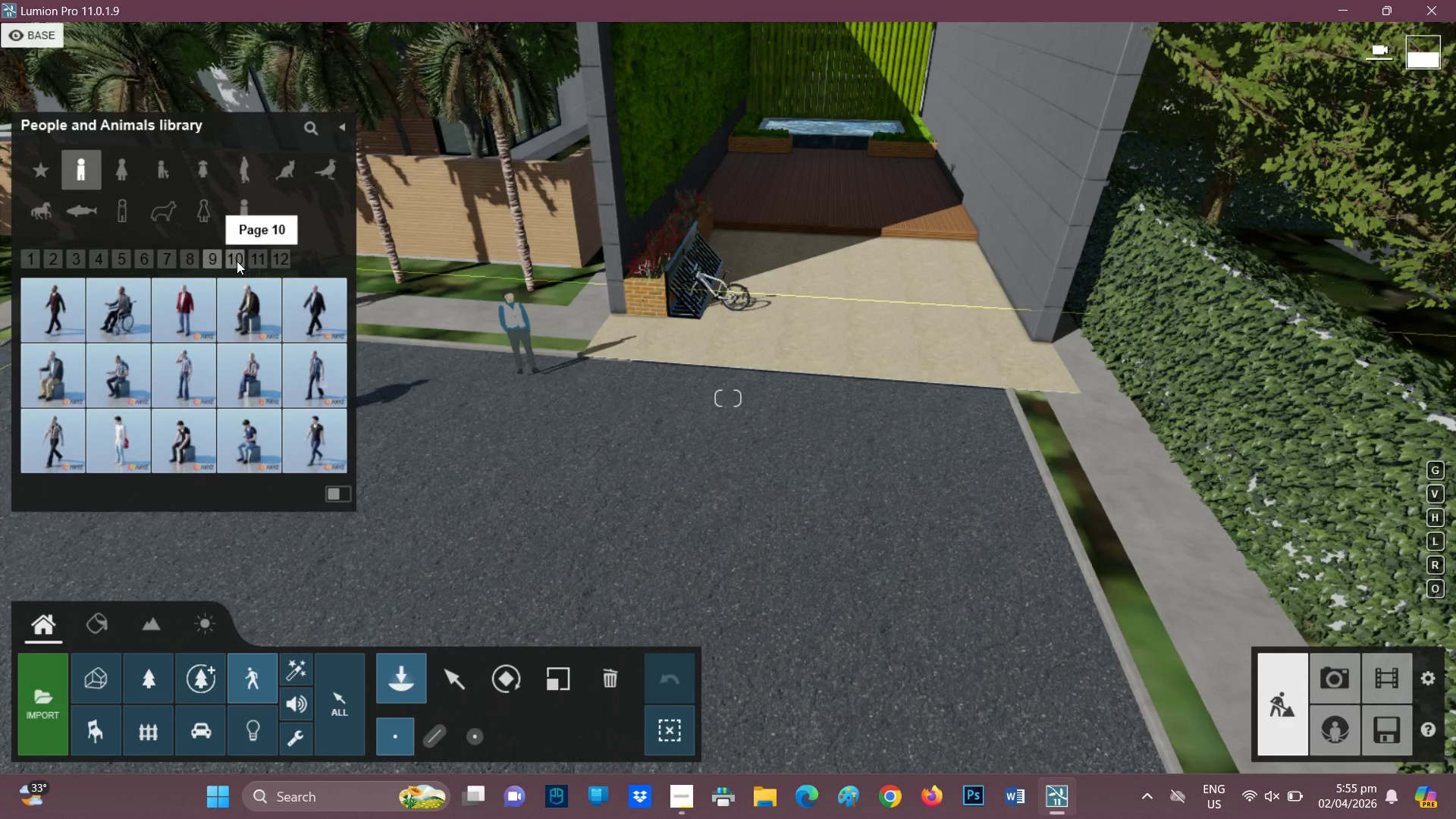 
left_click([237, 261])
 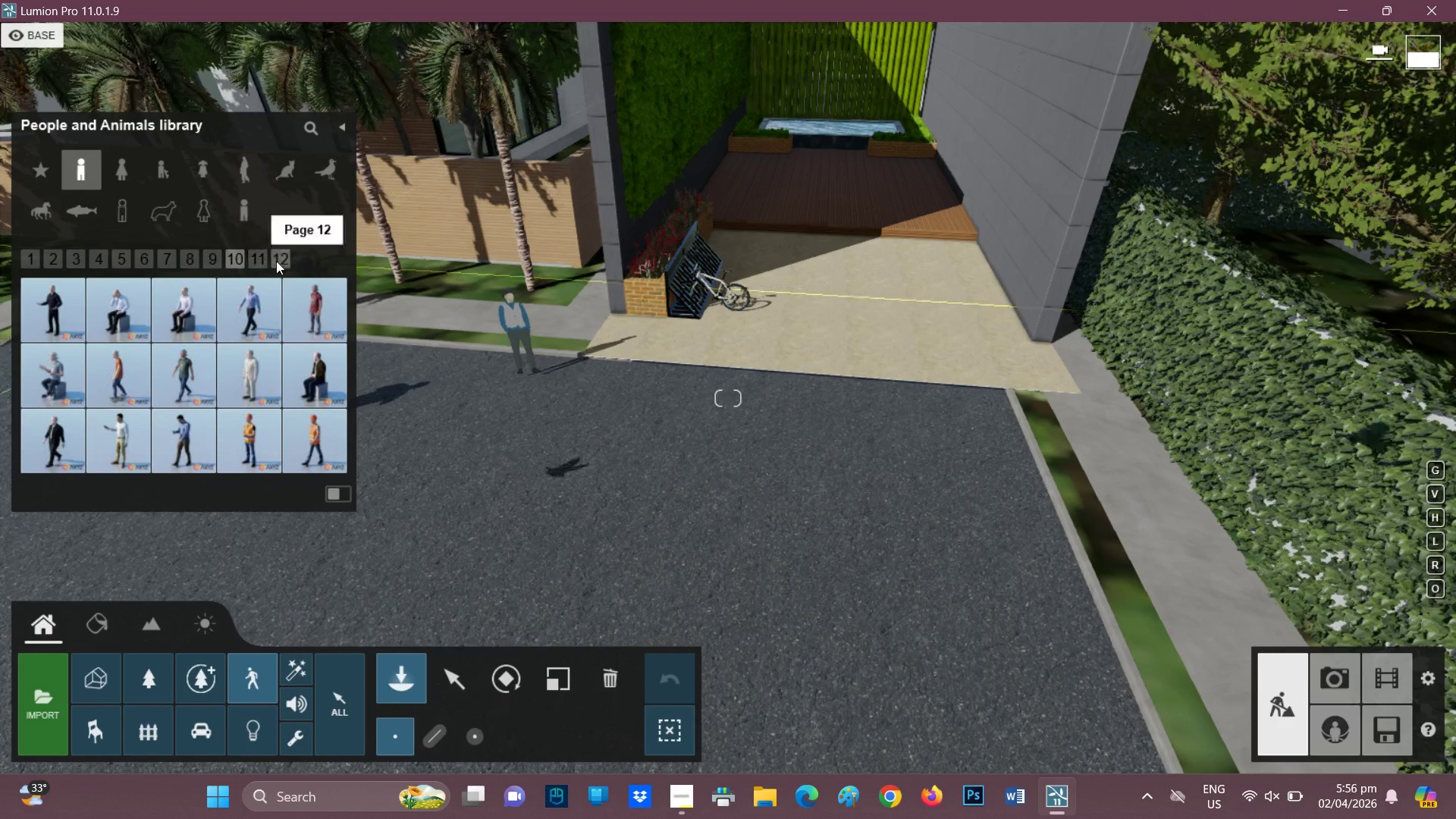 
left_click([259, 262])
 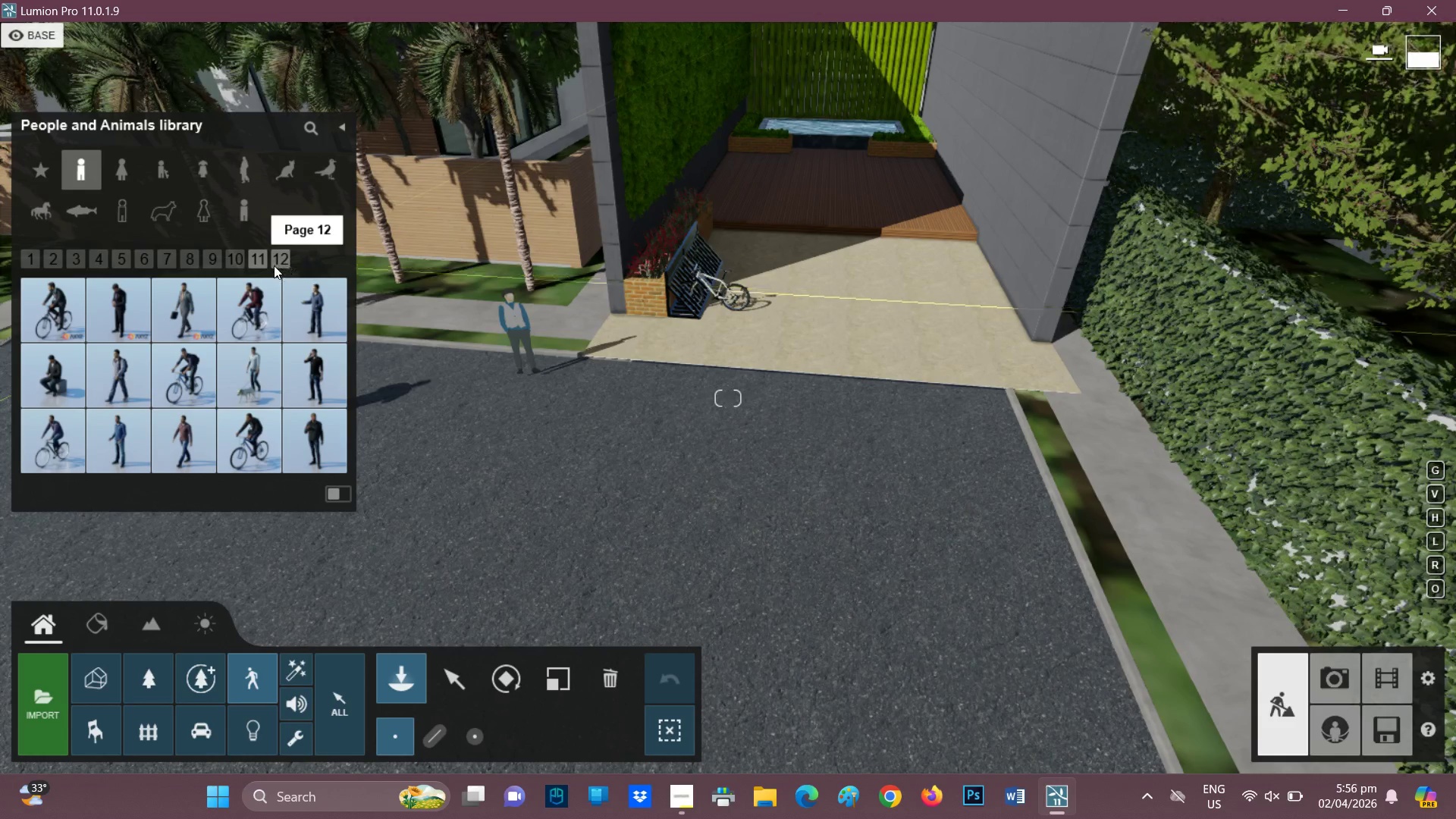 
wait(5.03)
 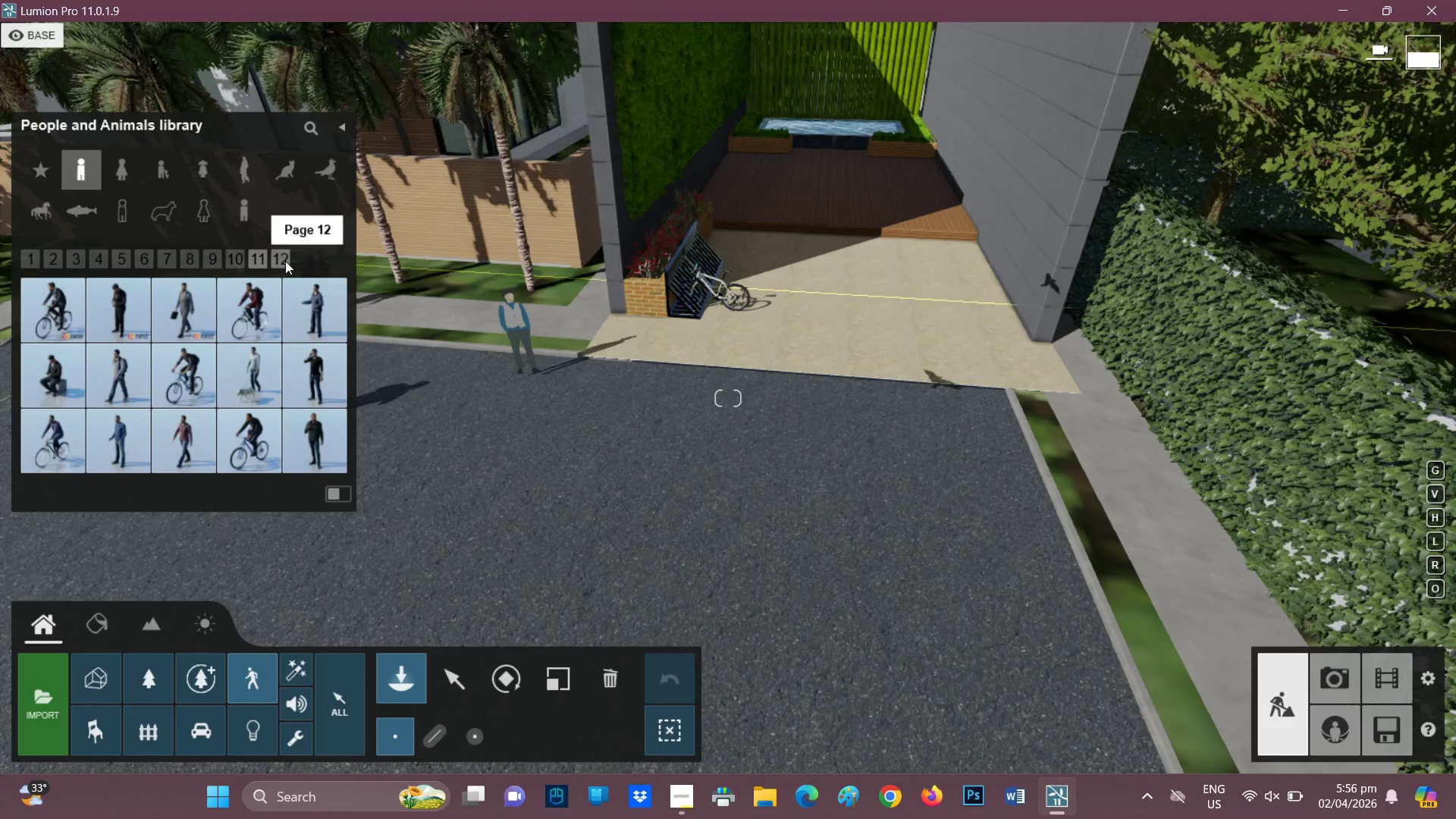 
left_click([283, 256])
 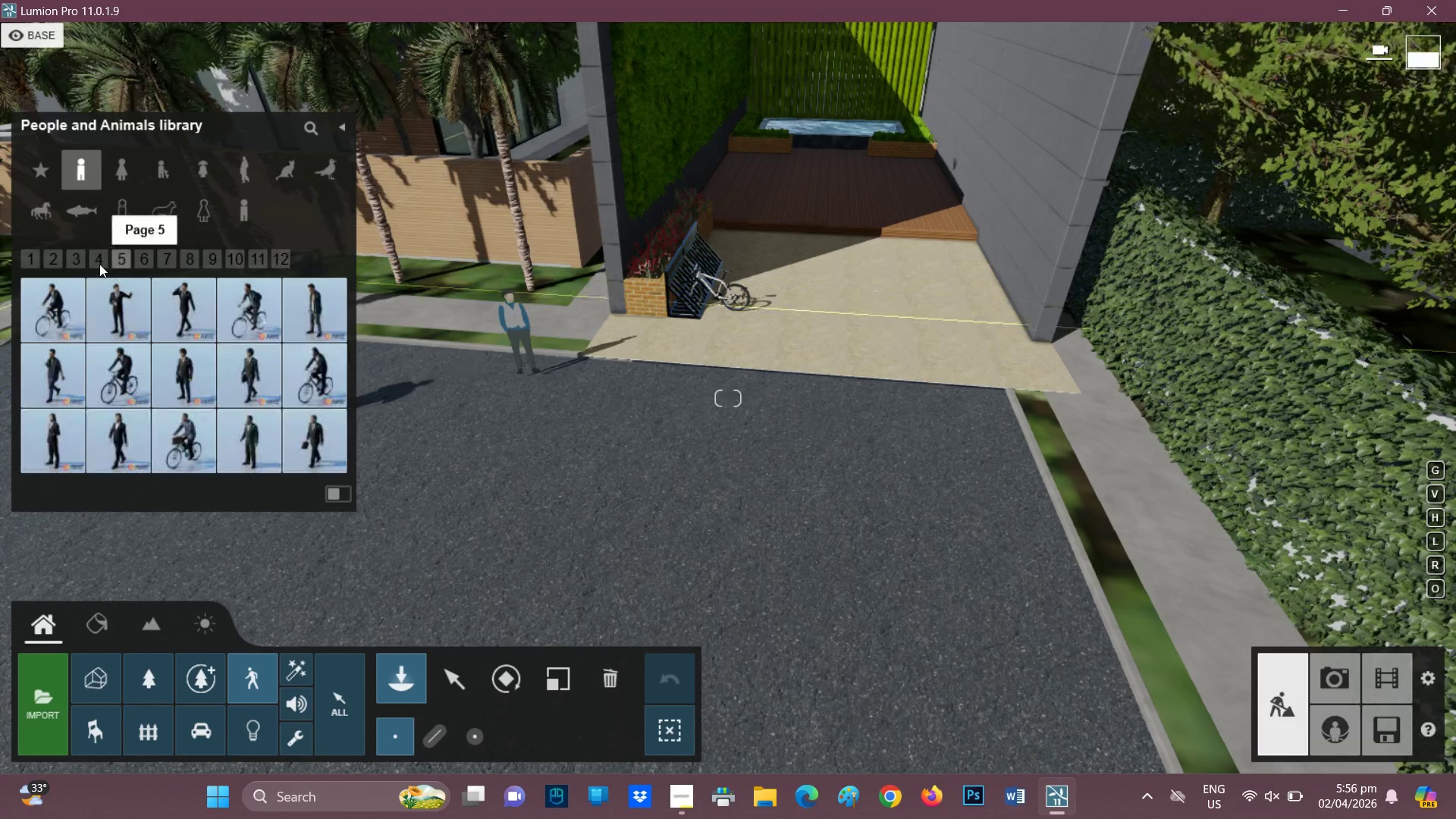 
wait(5.98)
 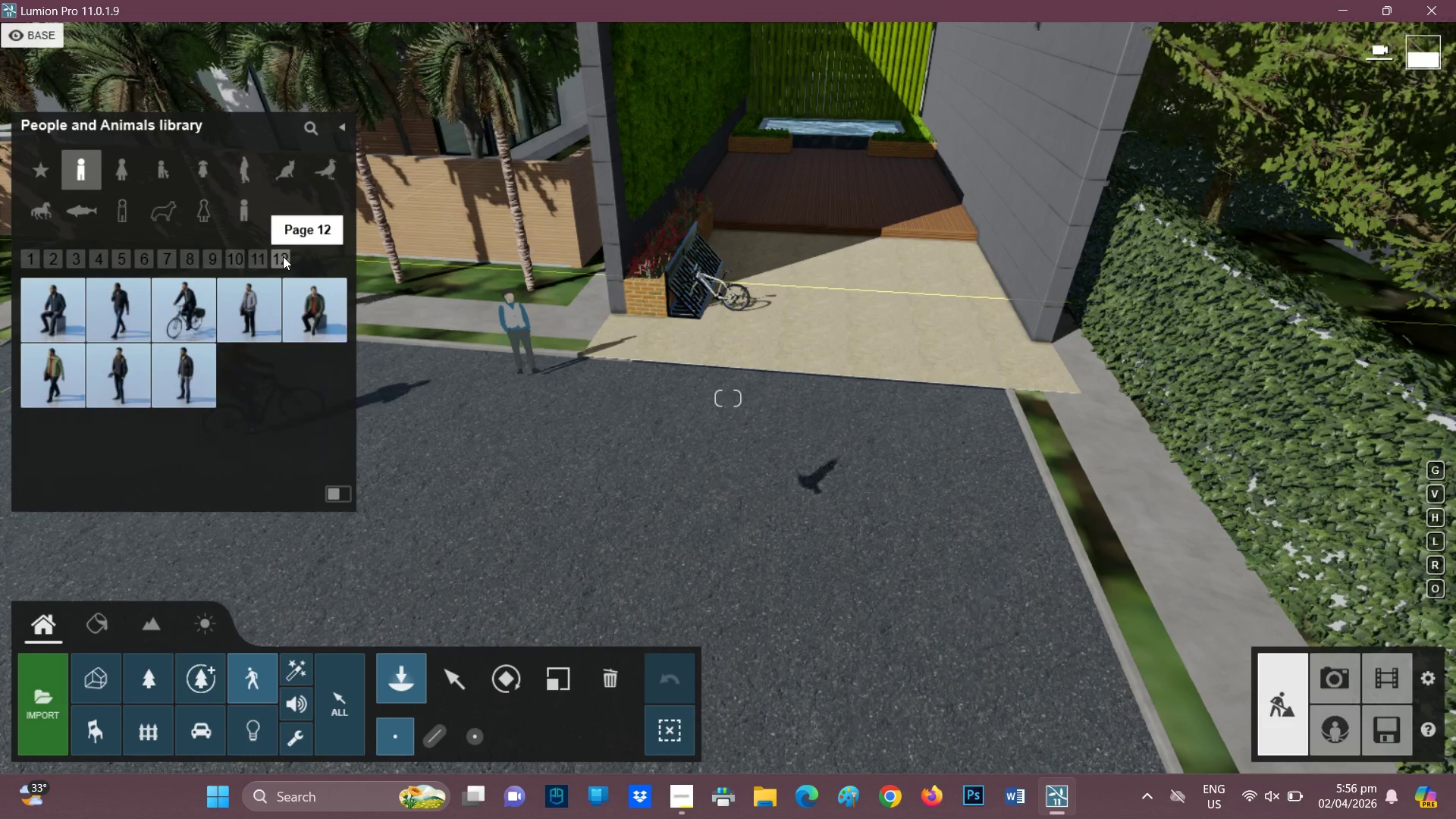 
left_click([115, 174])
 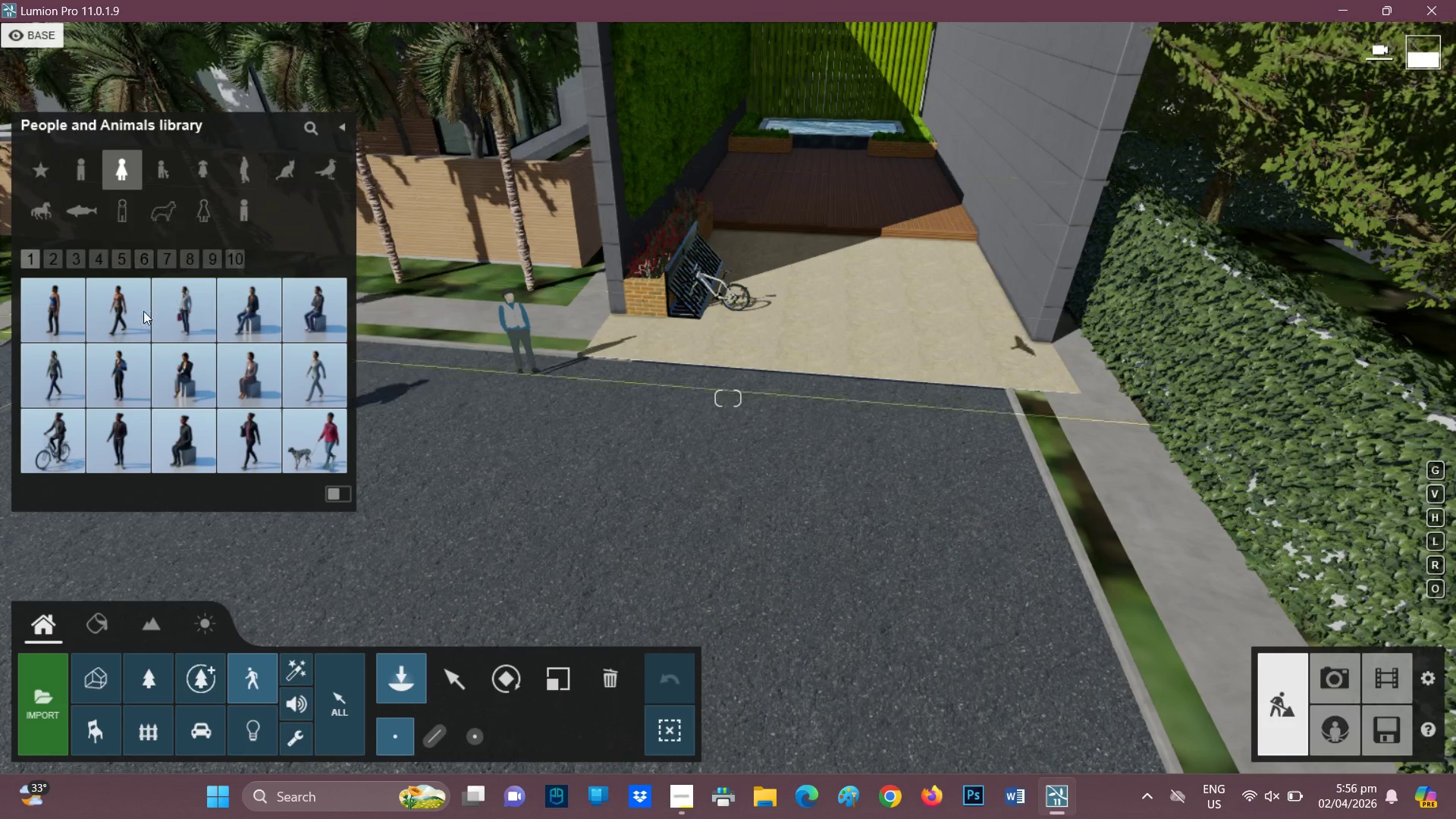 
wait(7.34)
 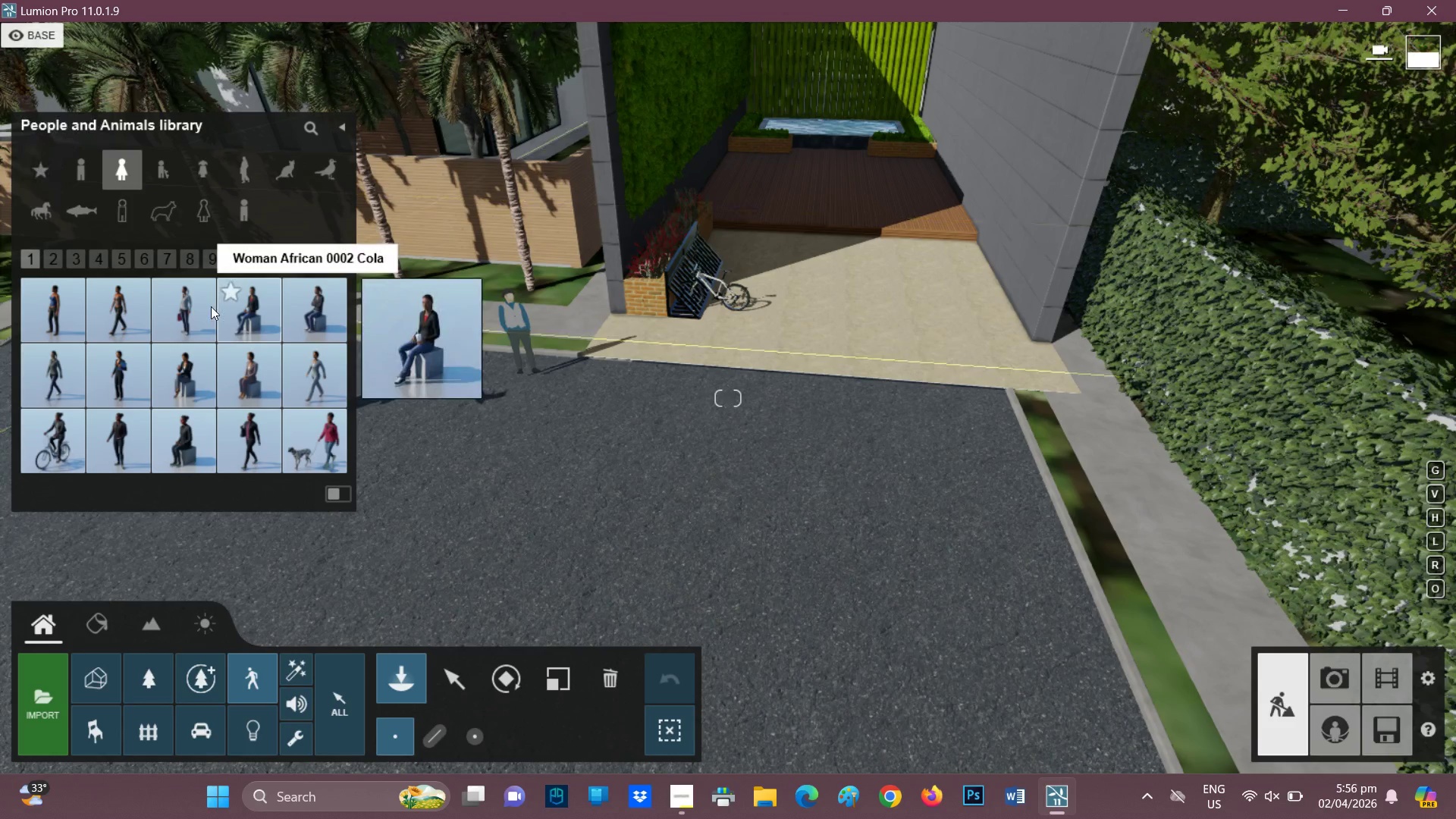 
left_click([242, 165])
 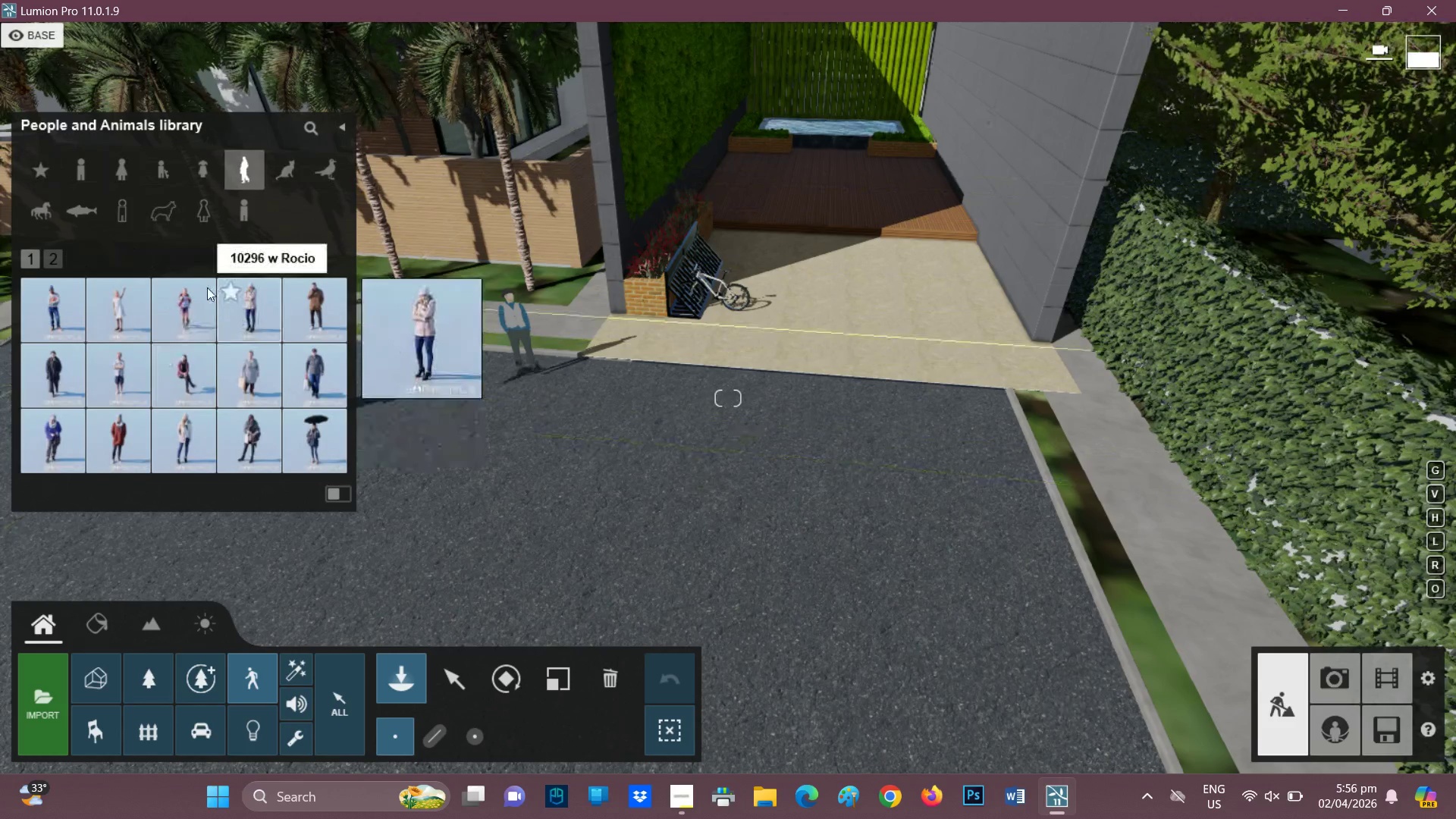 
wait(6.25)
 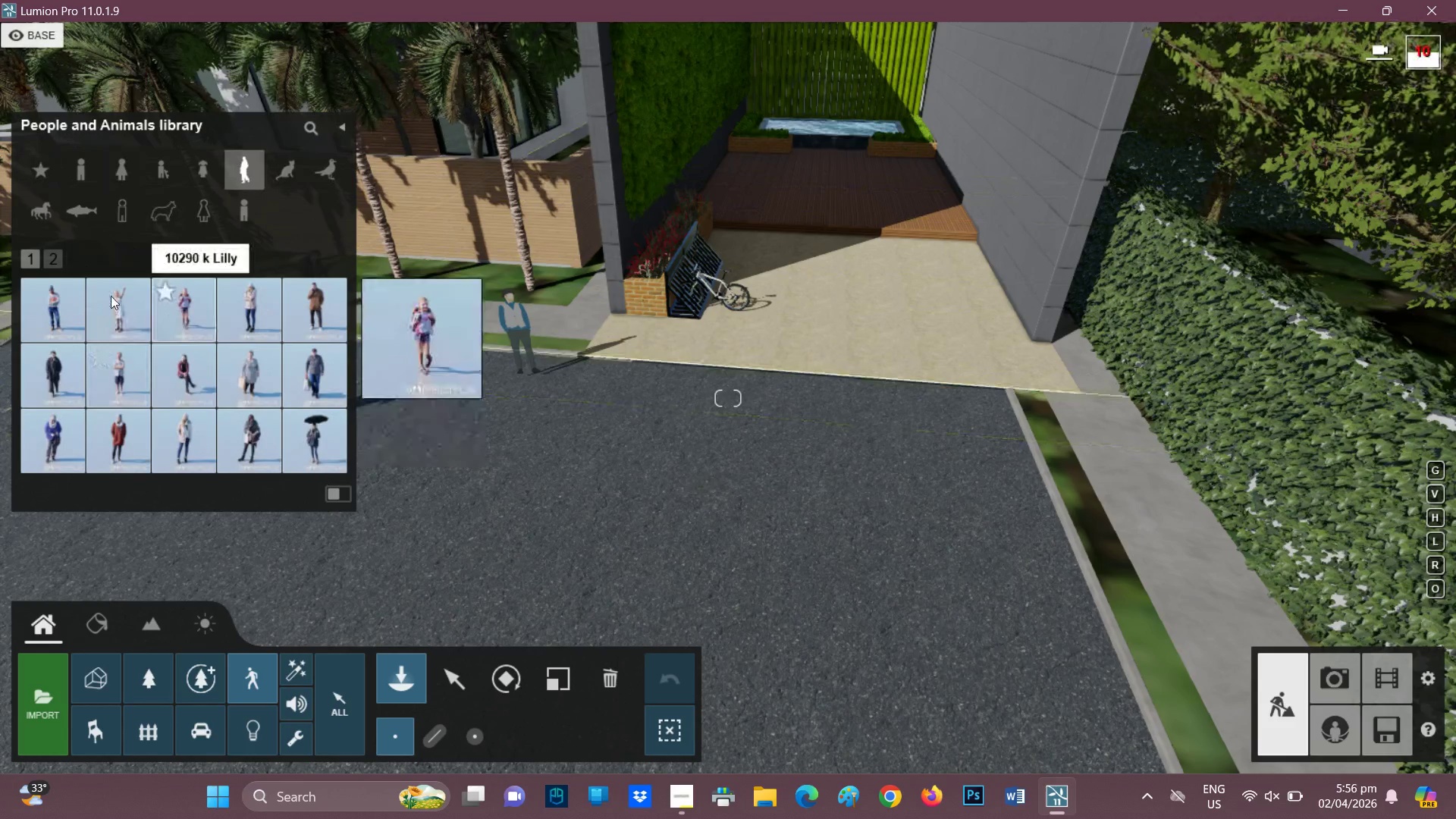 
left_click([51, 257])
 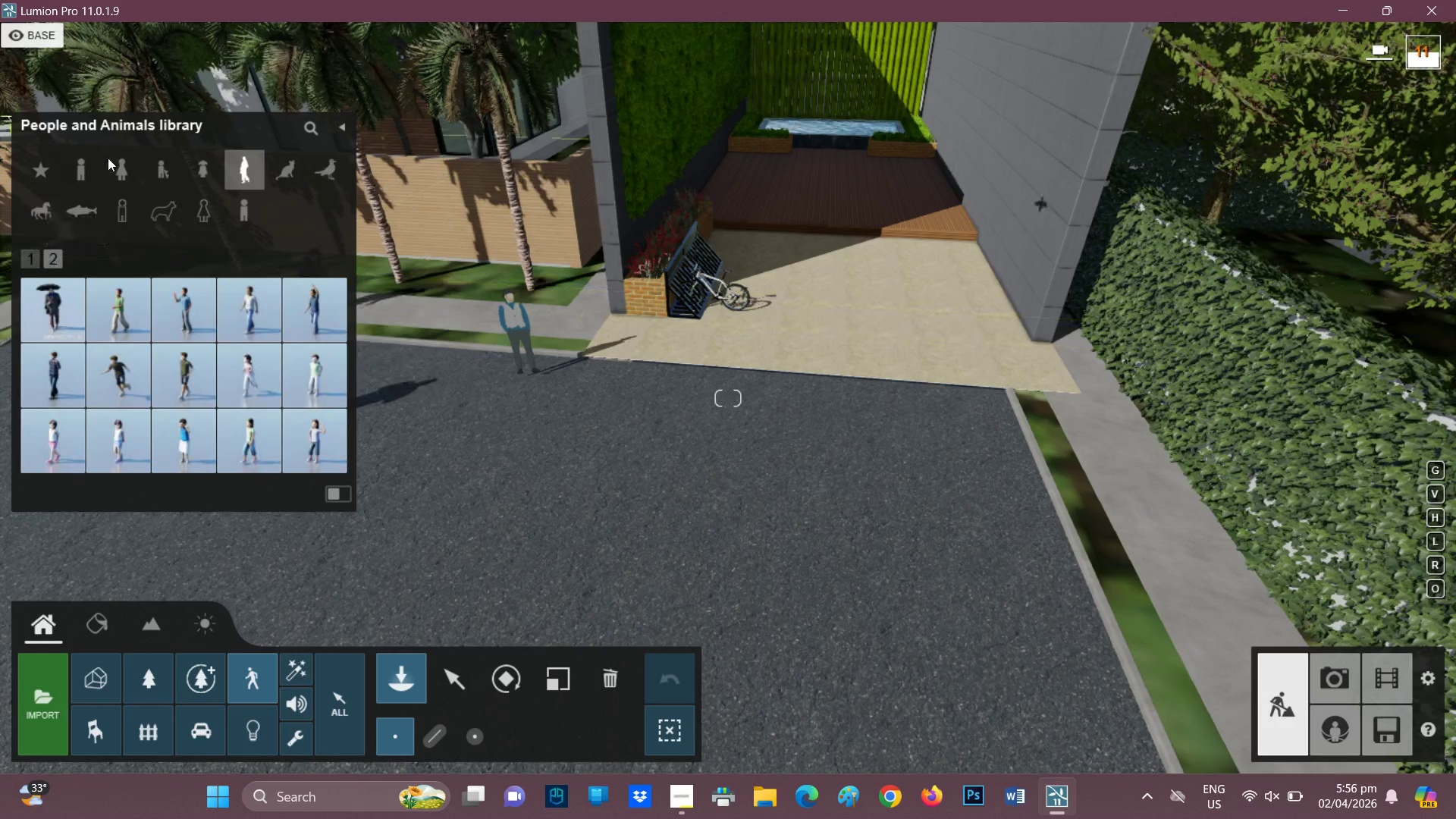 
left_click([120, 168])
 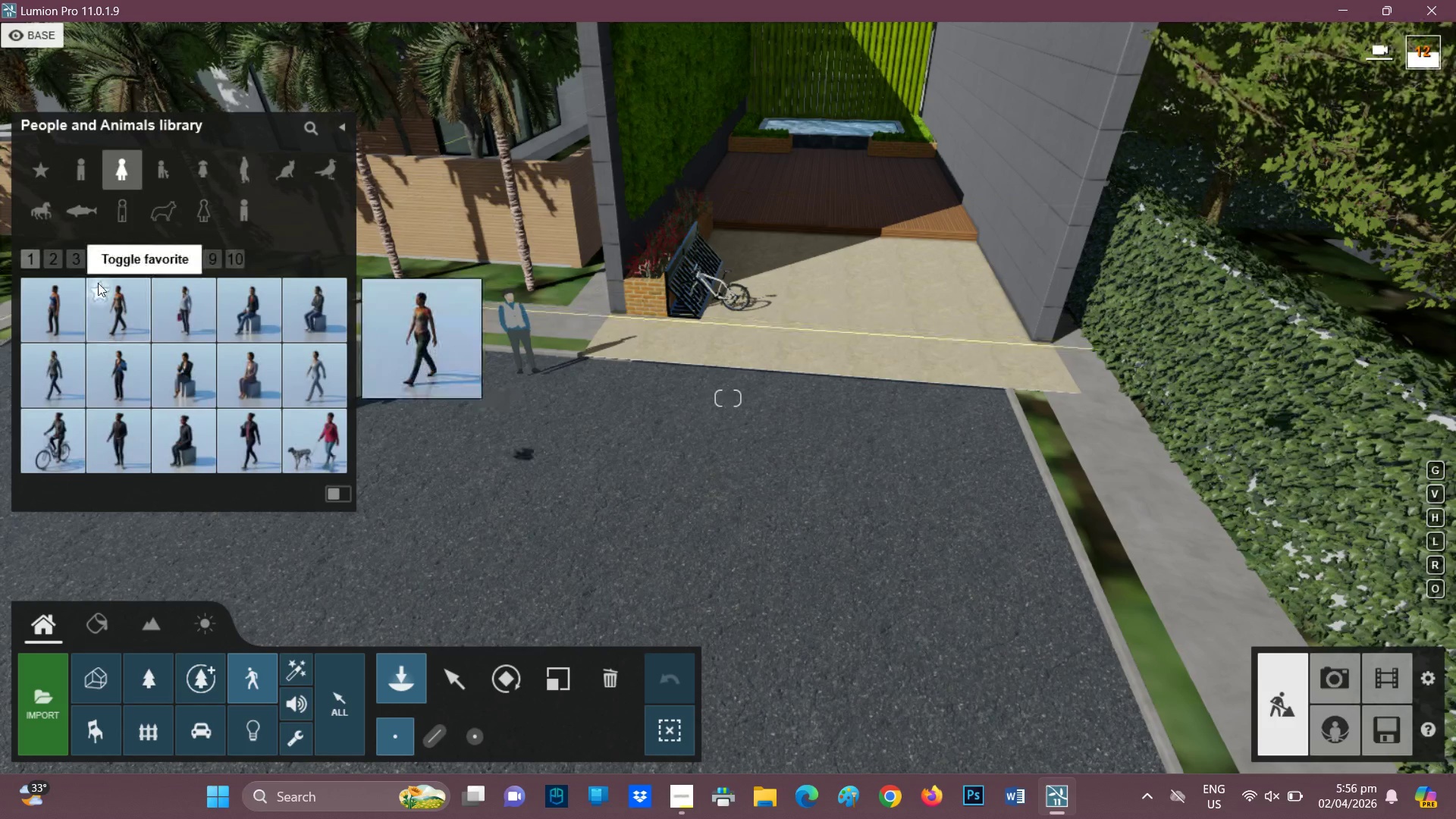 
mouse_move([221, 372])
 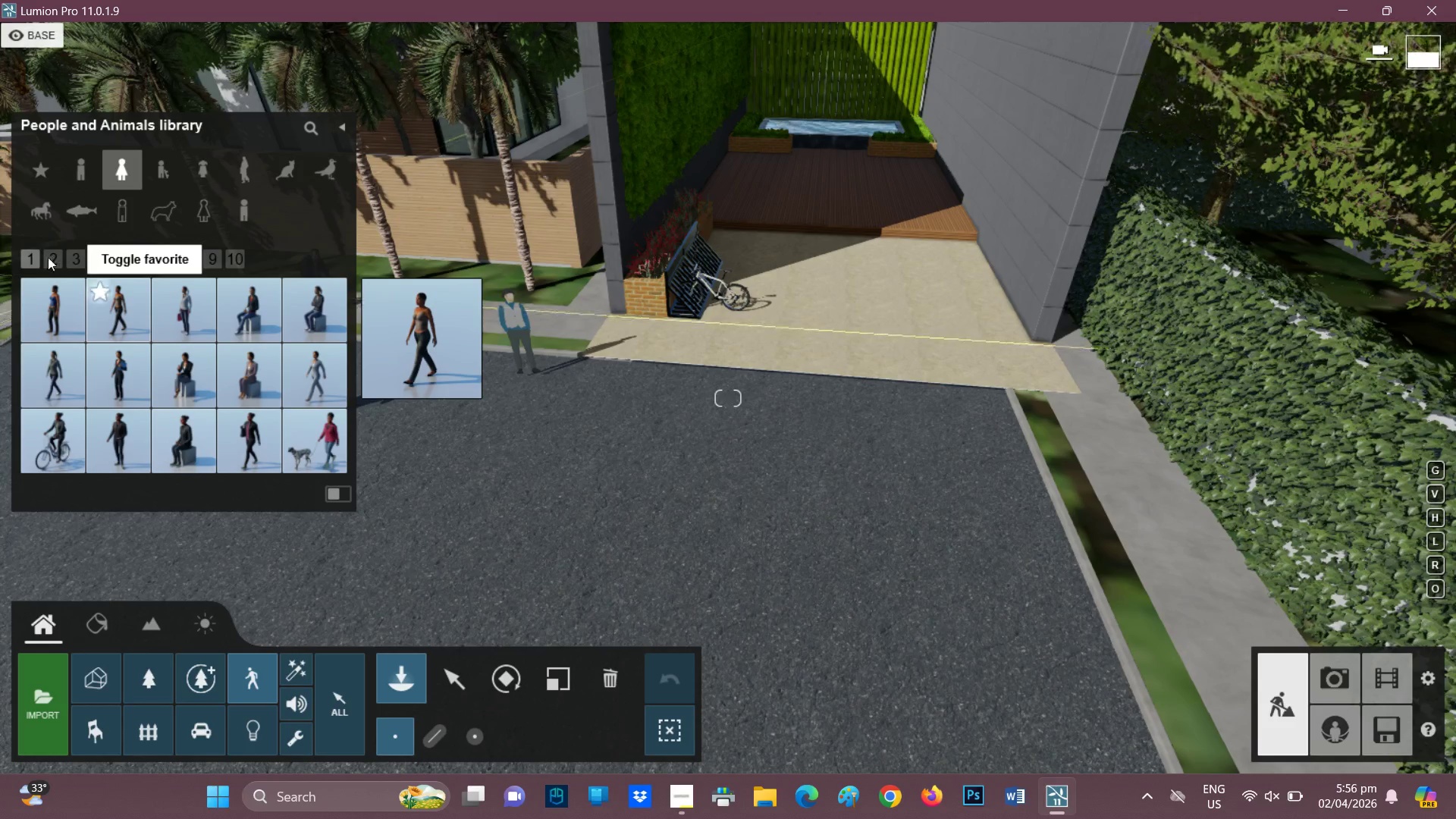 
left_click([52, 263])
 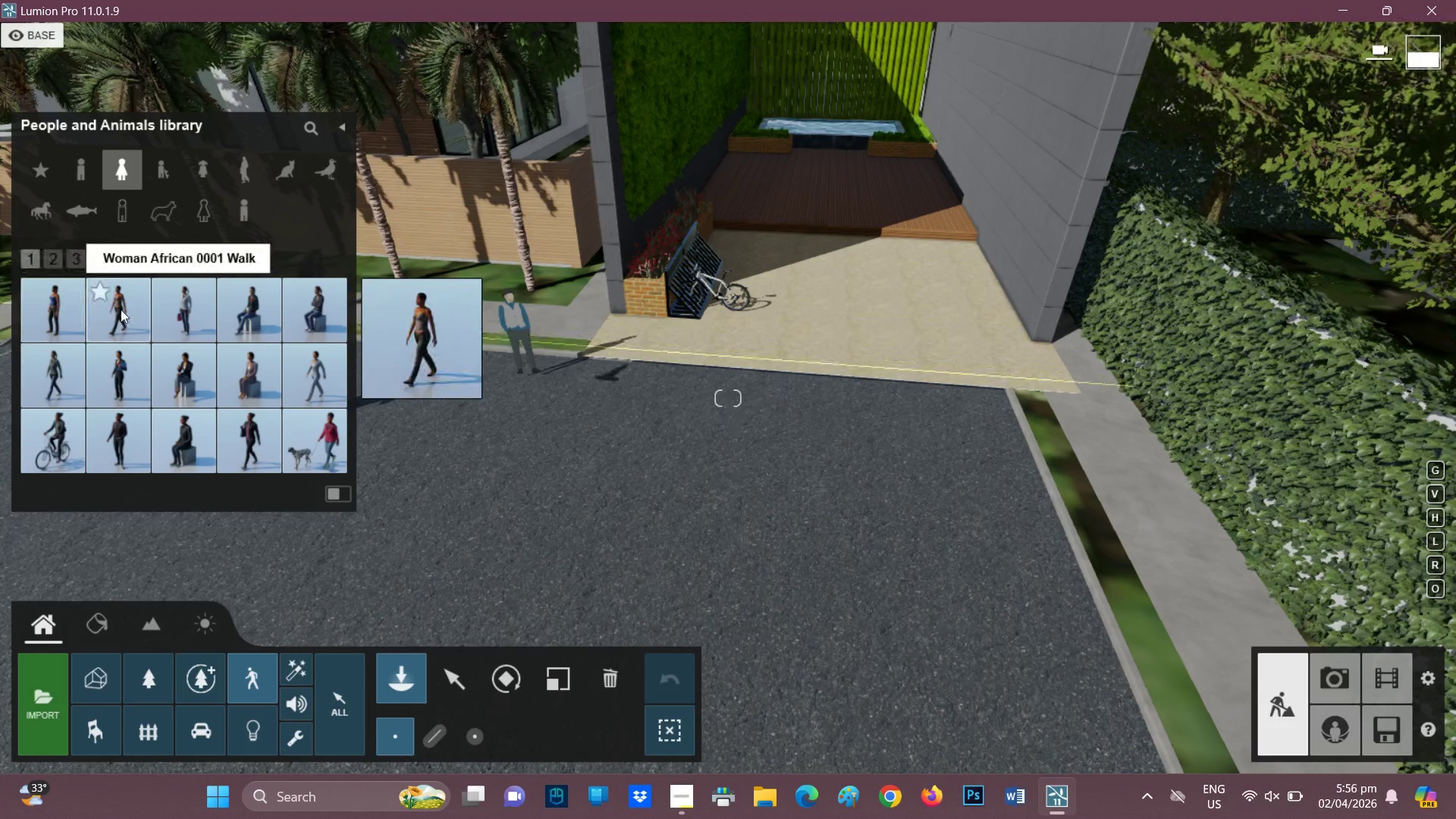 
mouse_move([72, 256])
 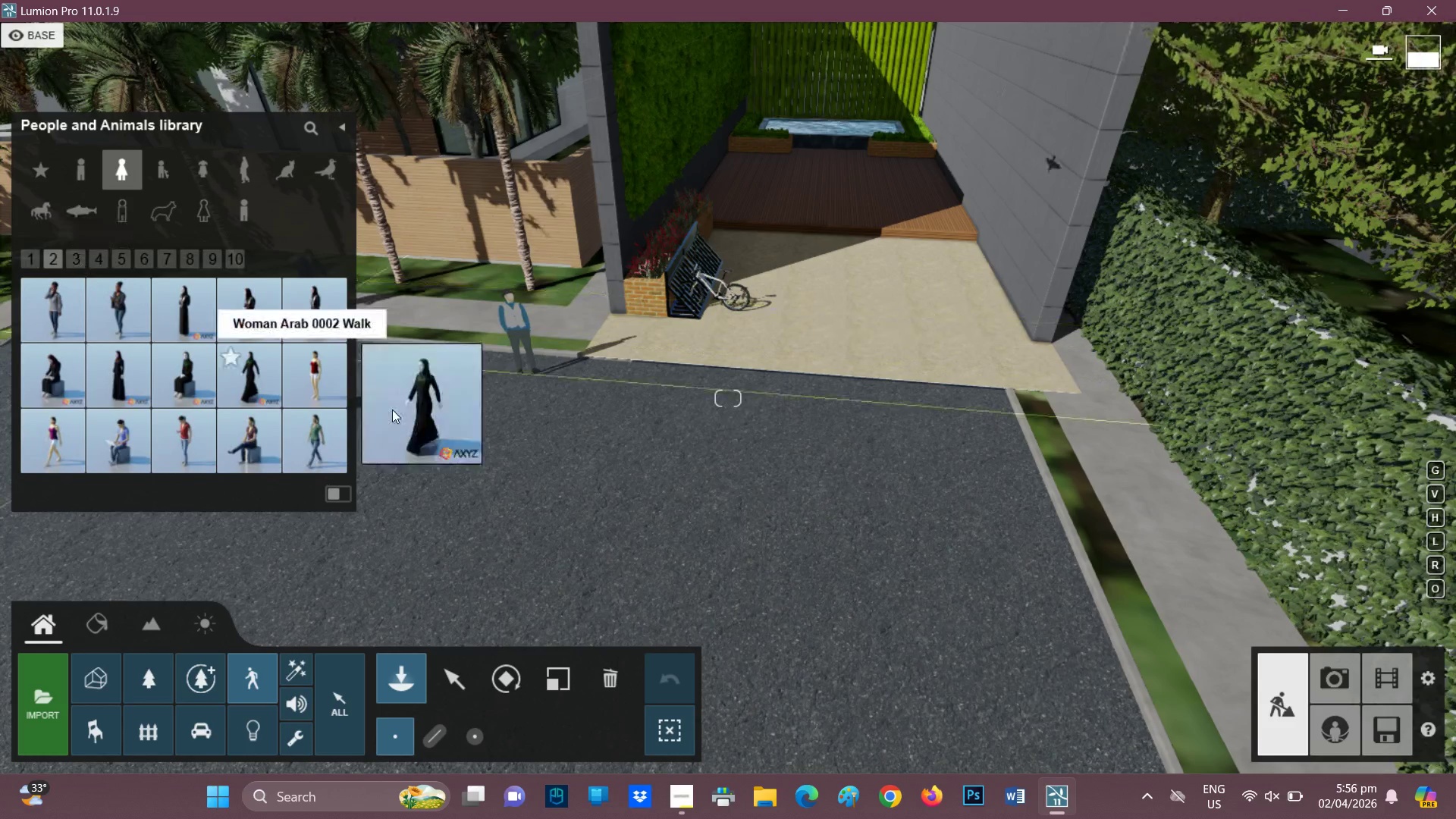 
mouse_move([290, 367])
 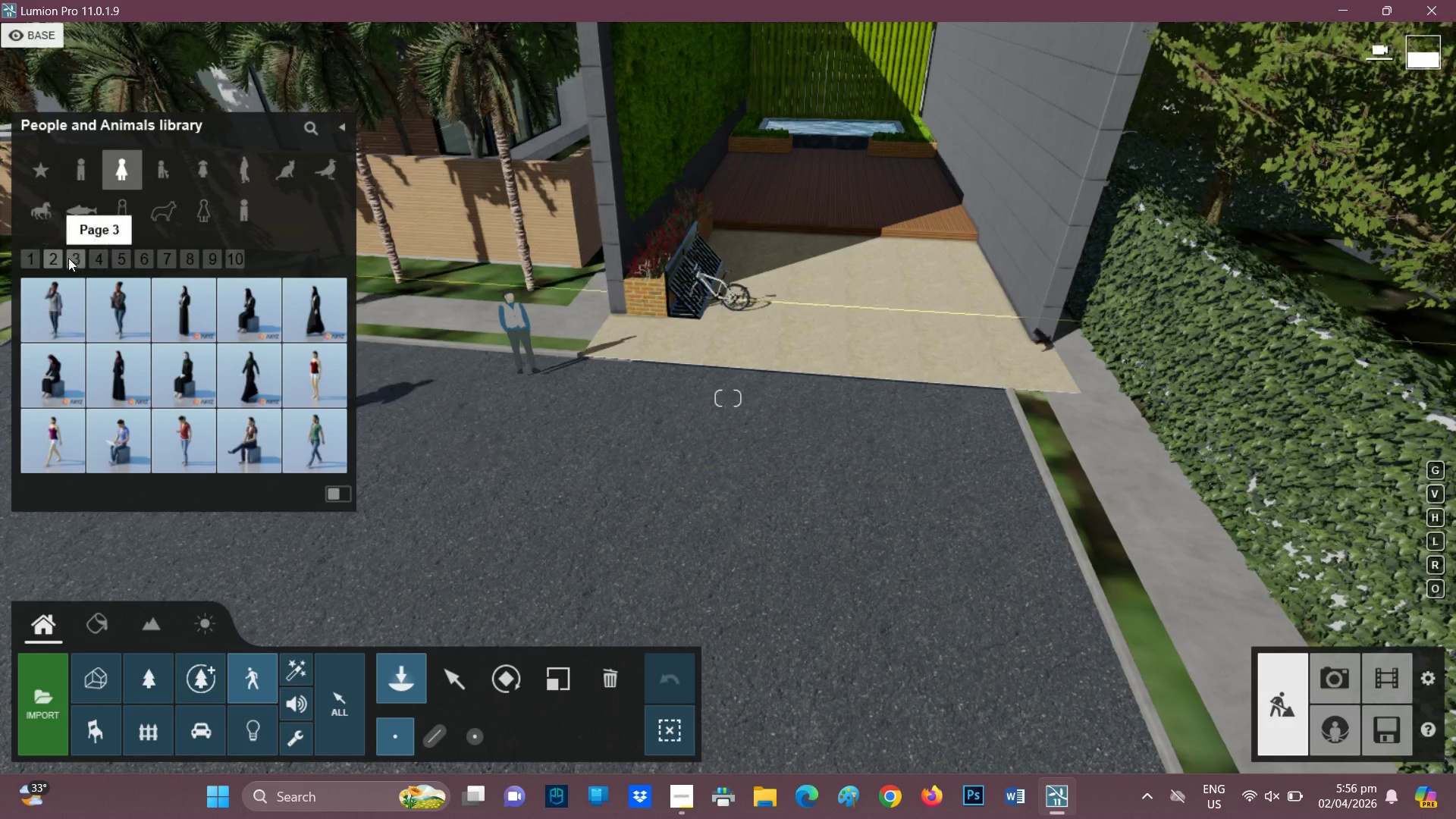 
wait(5.04)
 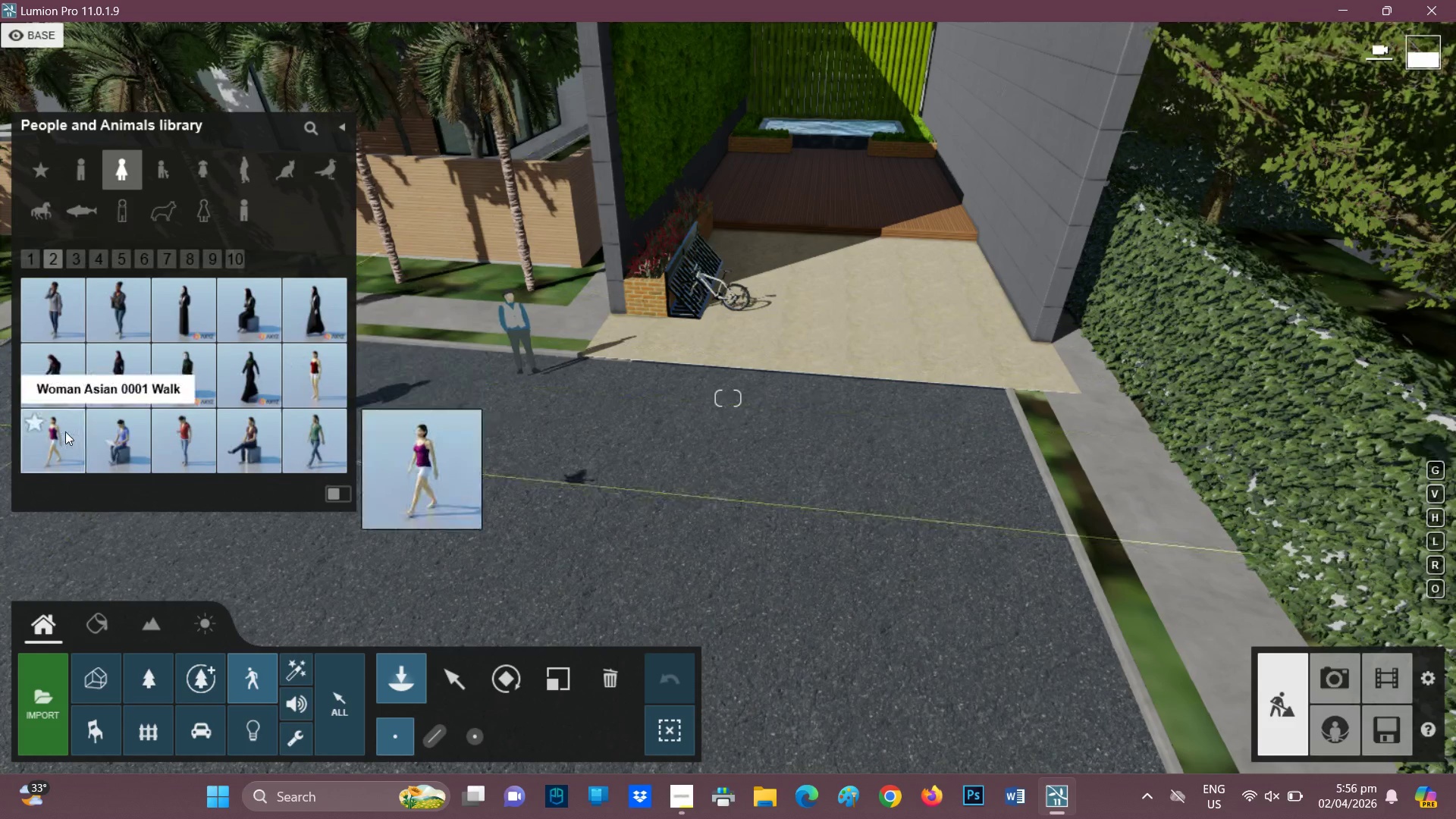 
left_click([77, 255])
 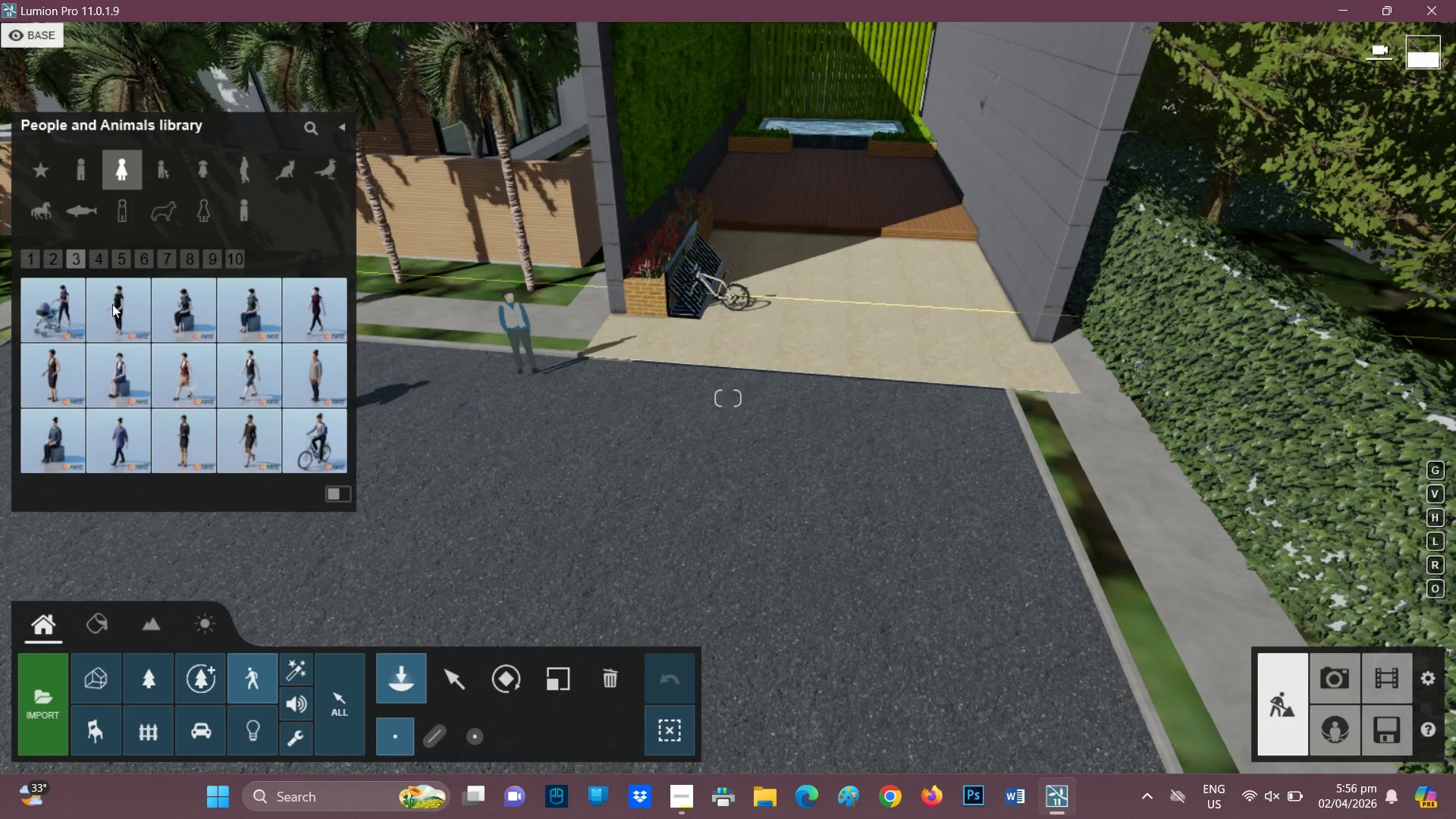 
wait(7.78)
 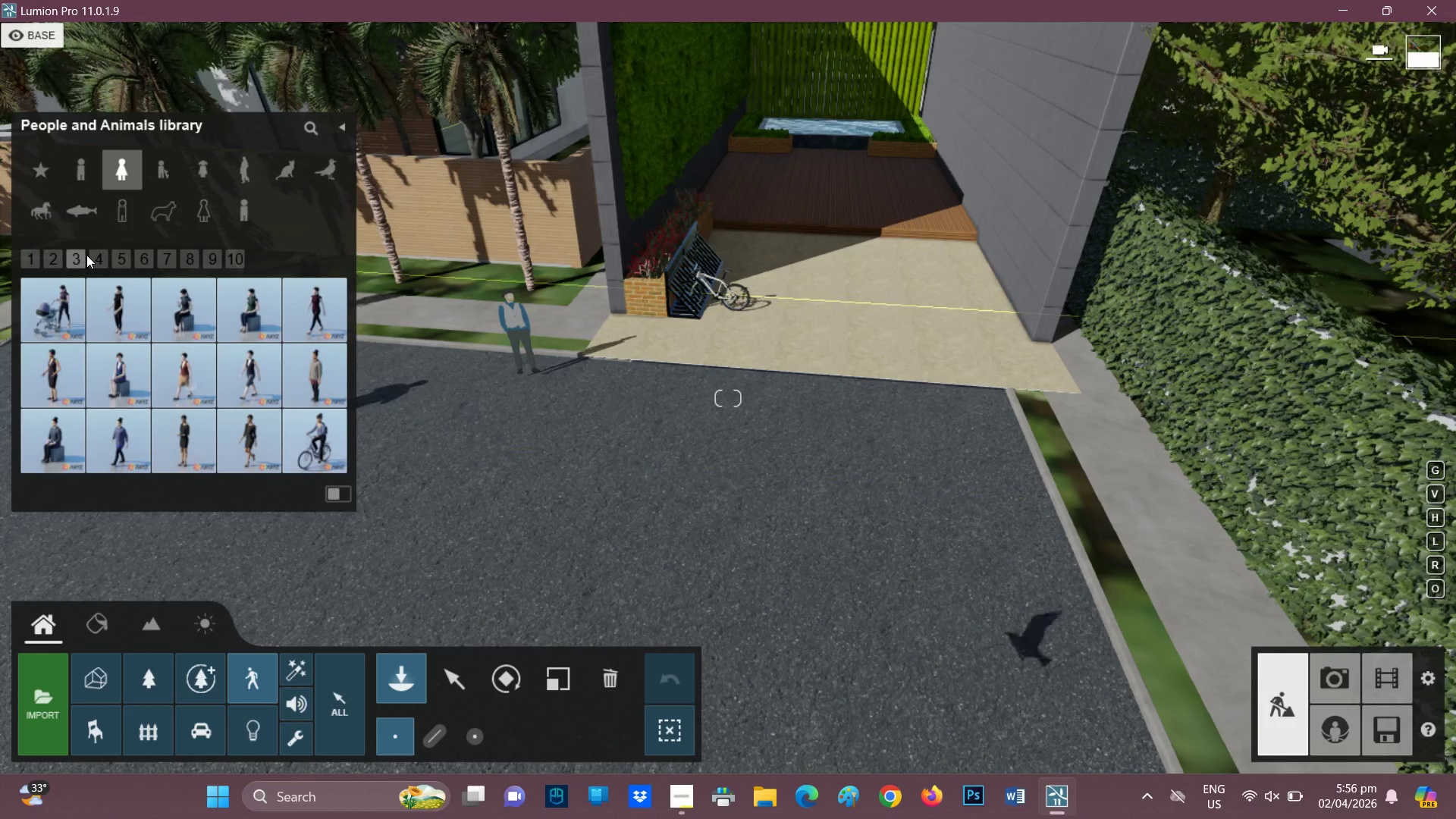 
left_click([95, 261])
 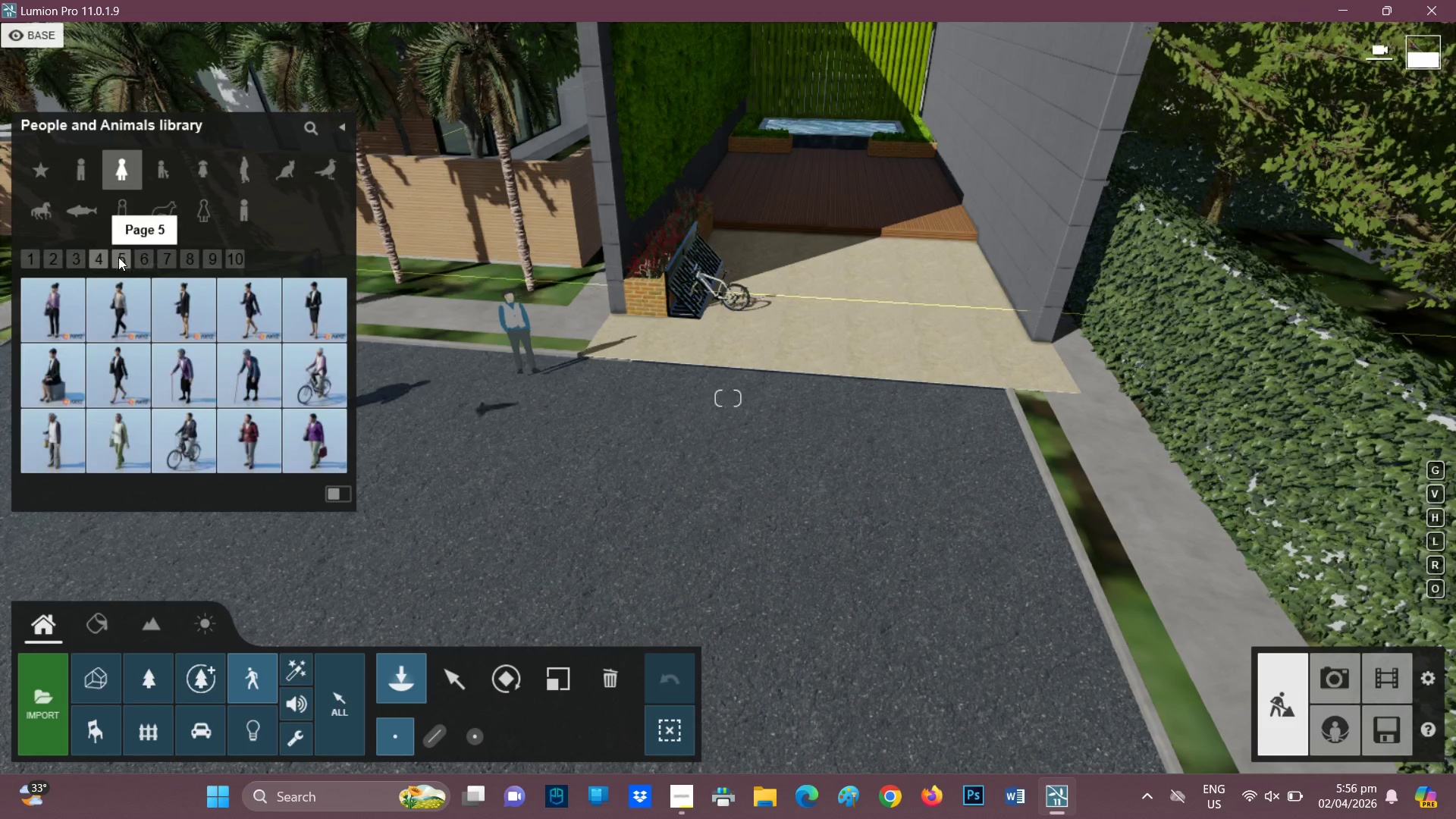 
left_click([115, 263])
 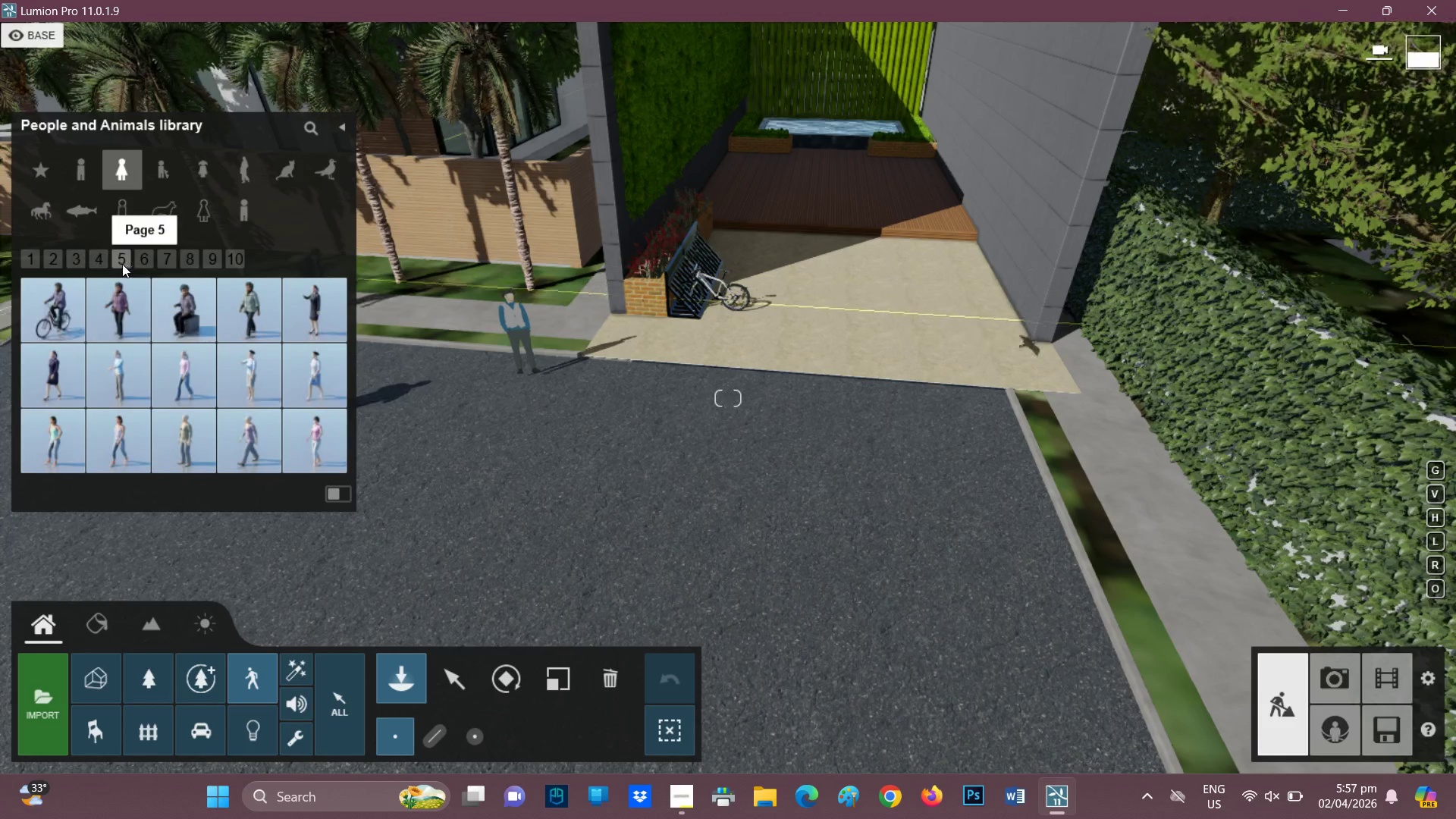 
left_click([122, 263])
 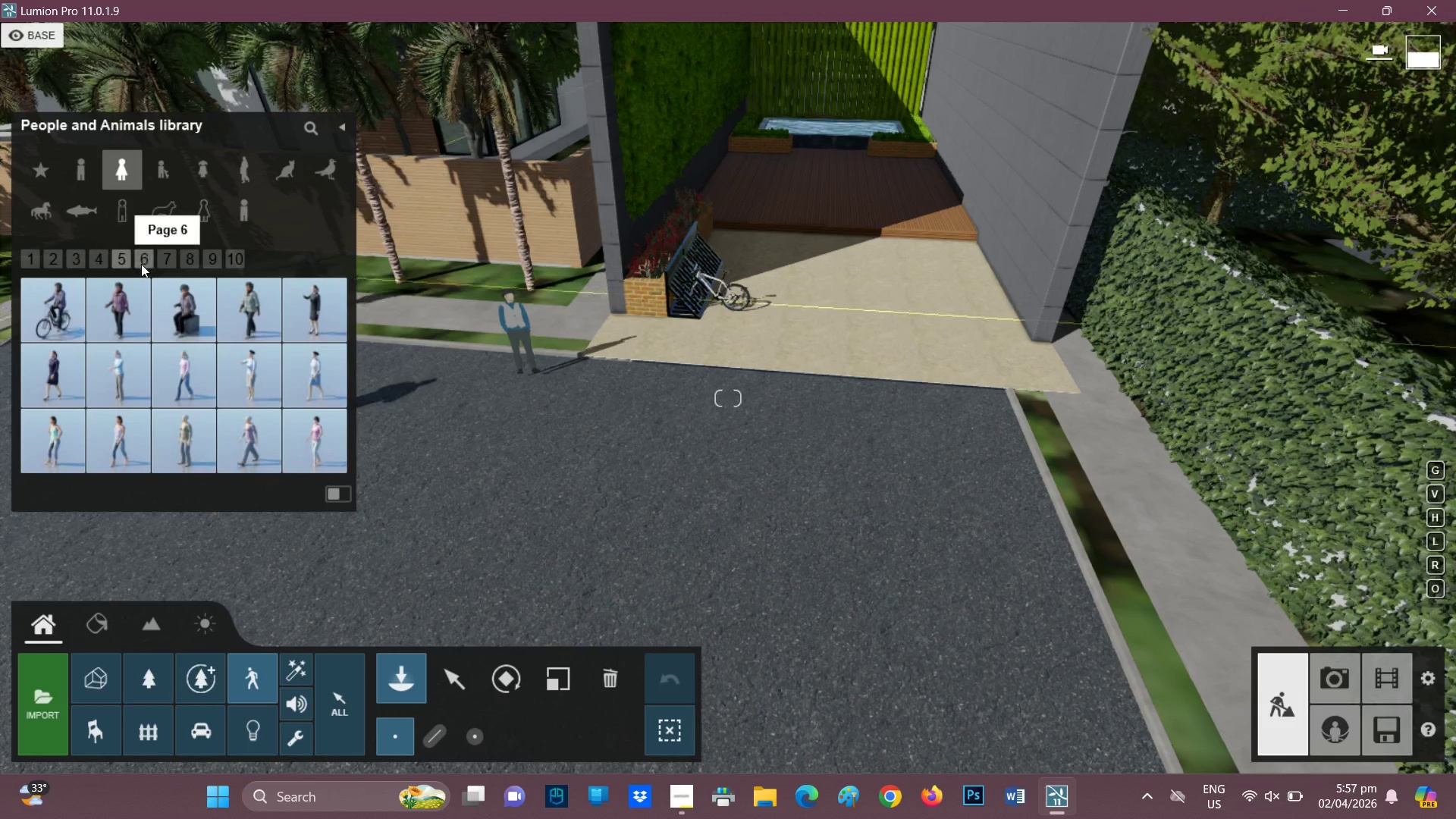 
left_click([140, 264])
 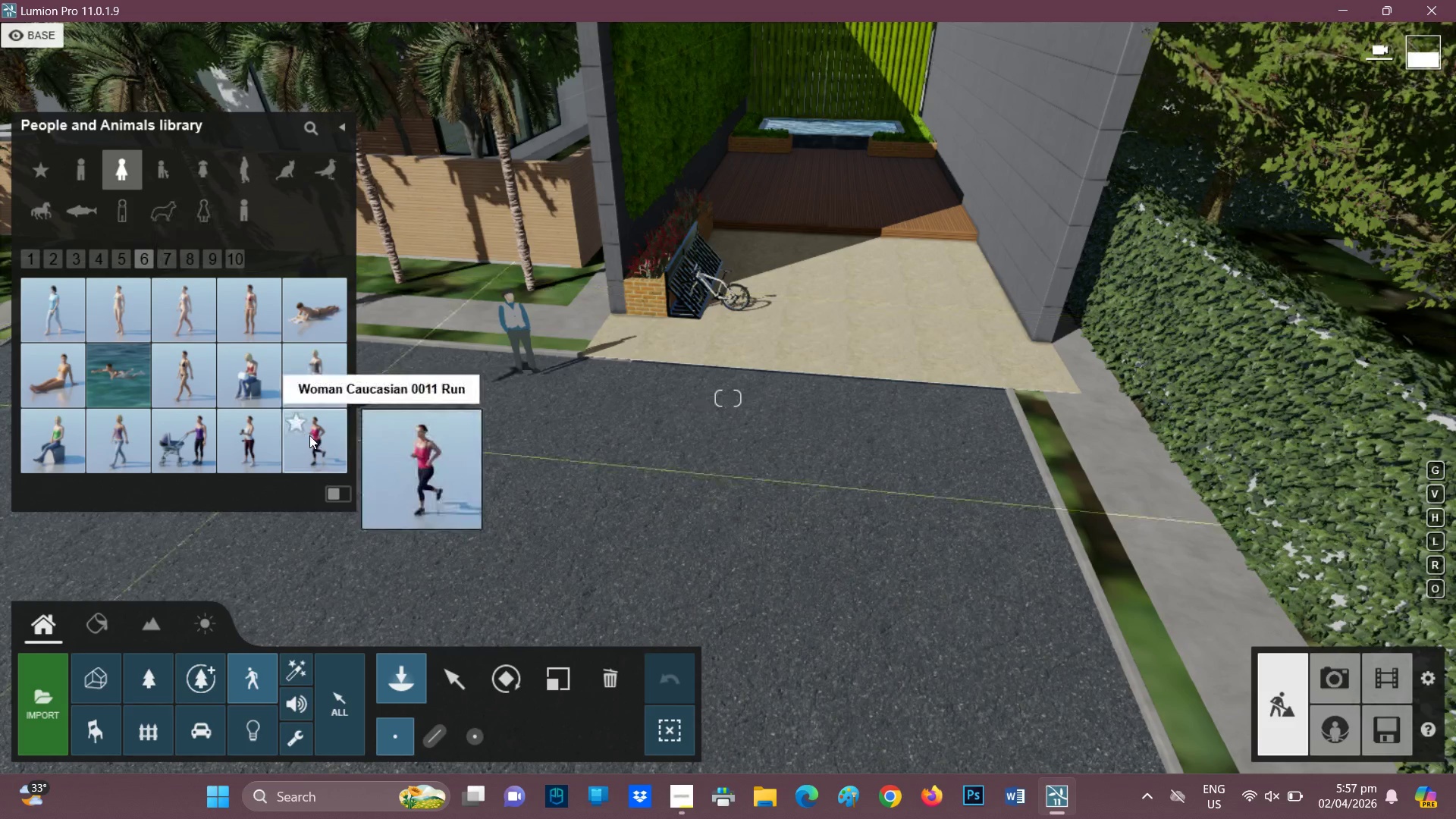 
wait(6.03)
 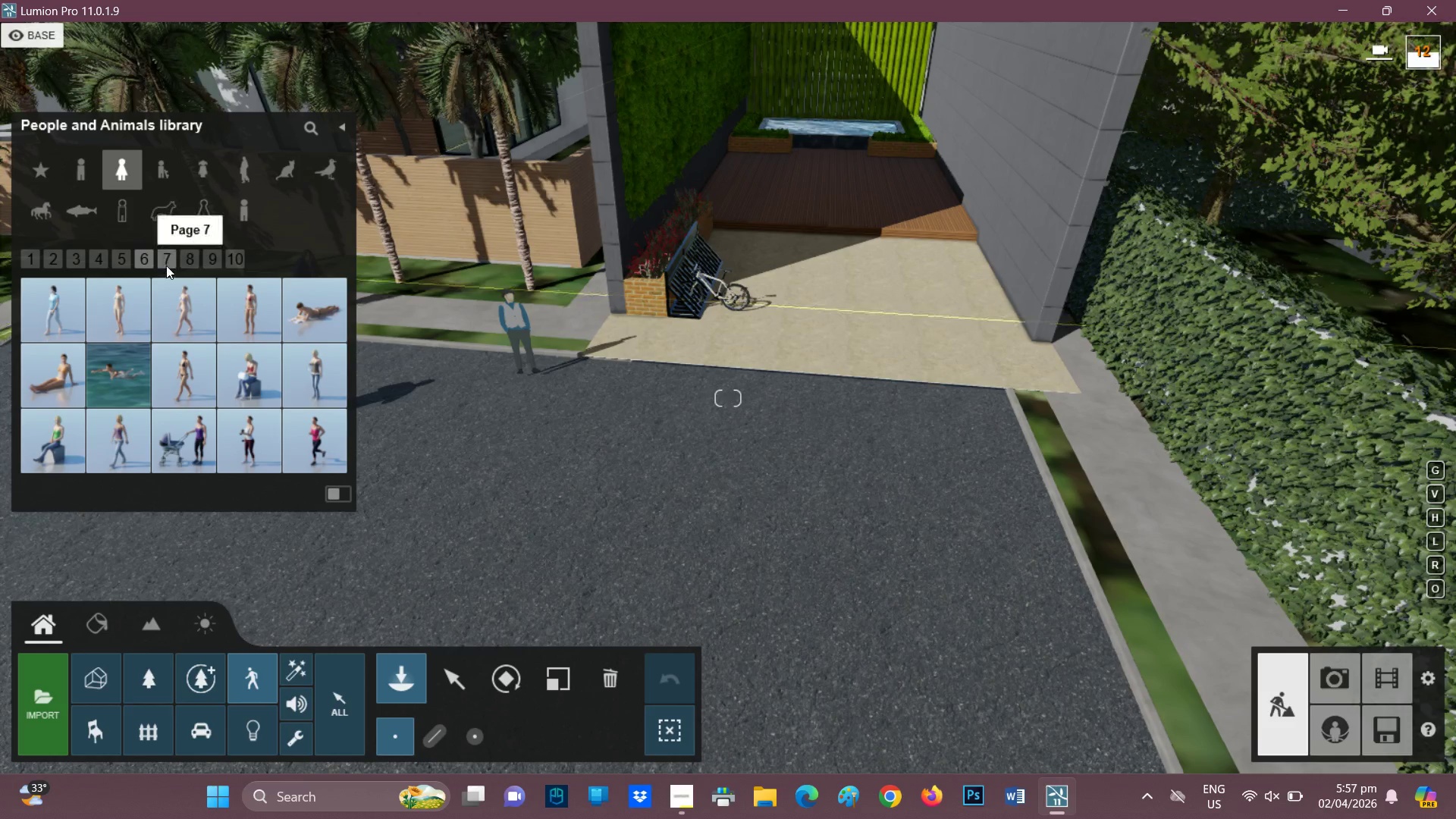 
left_click([315, 432])
 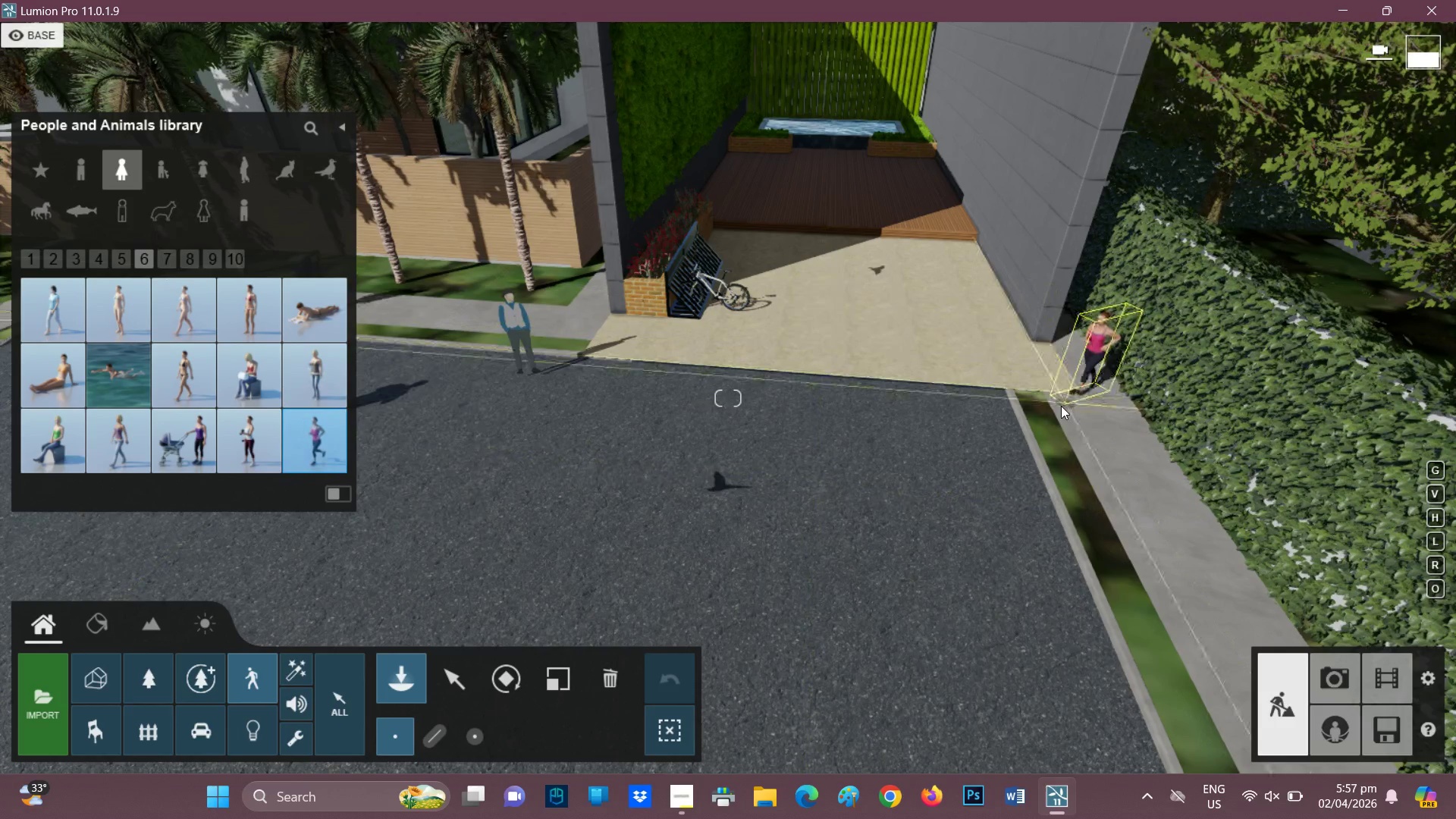 
wait(6.66)
 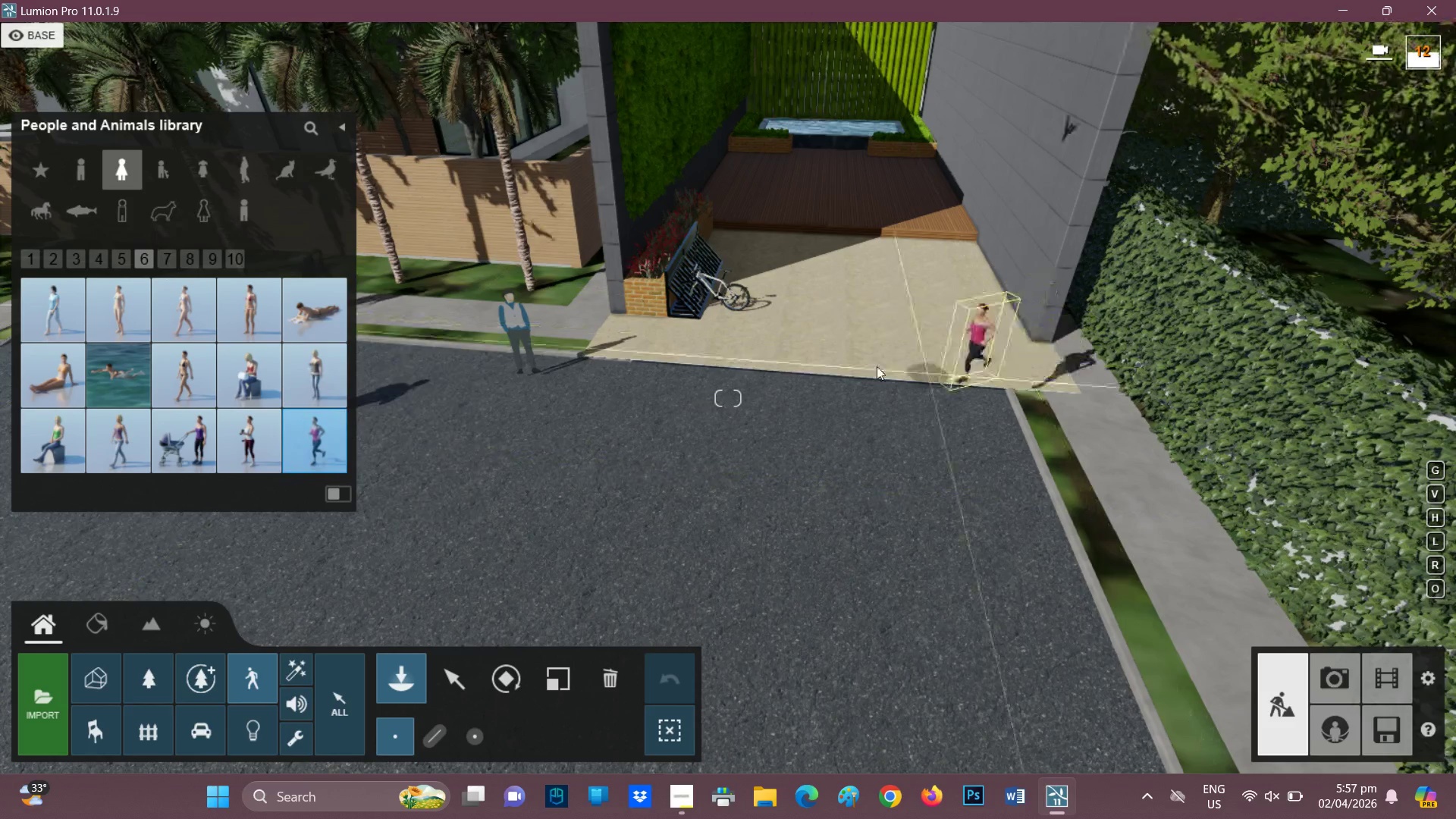 
left_click([1067, 394])
 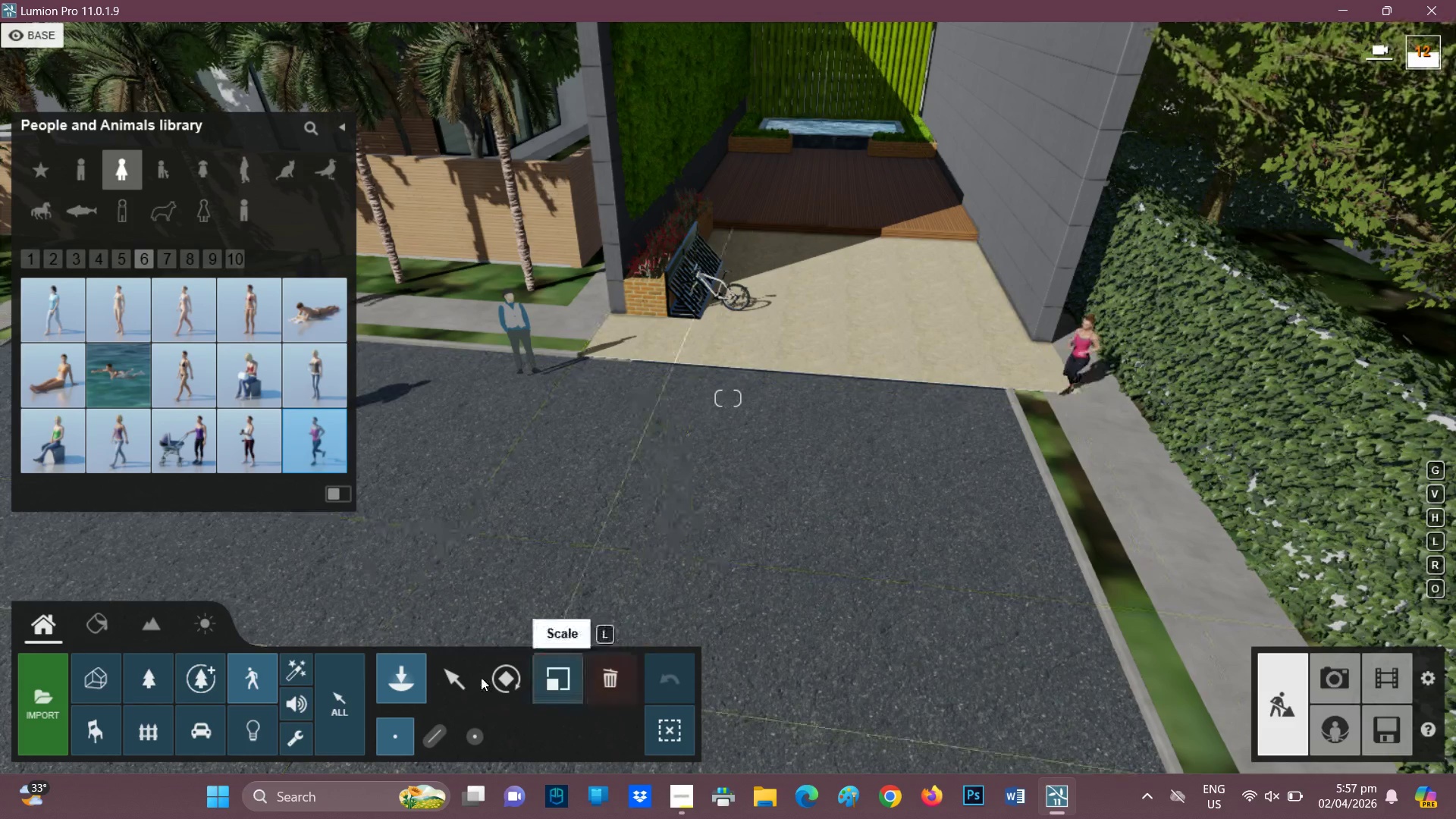 
left_click([498, 672])
 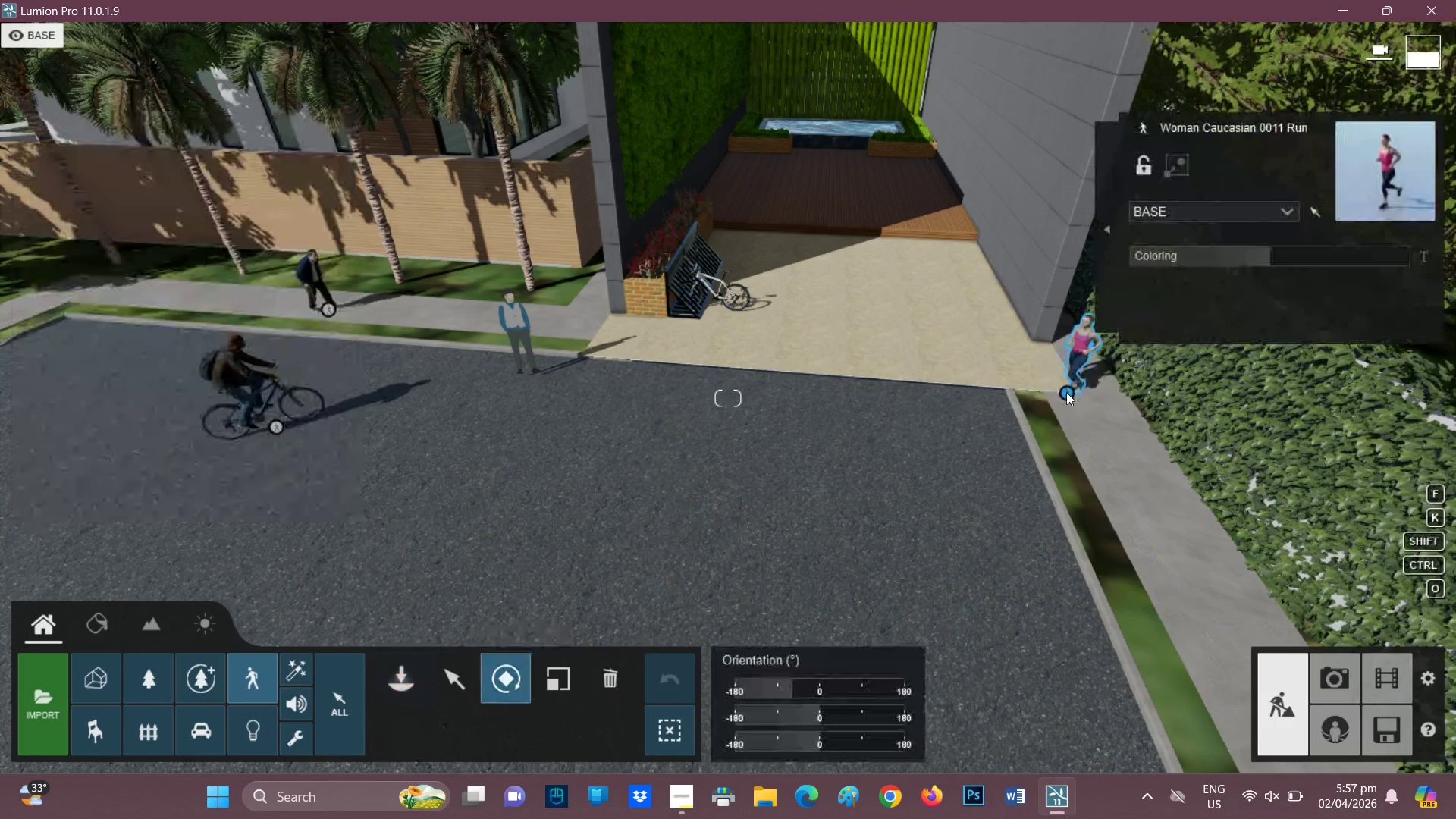 
left_click_drag(start_coordinate=[1065, 393], to_coordinate=[1096, 466])
 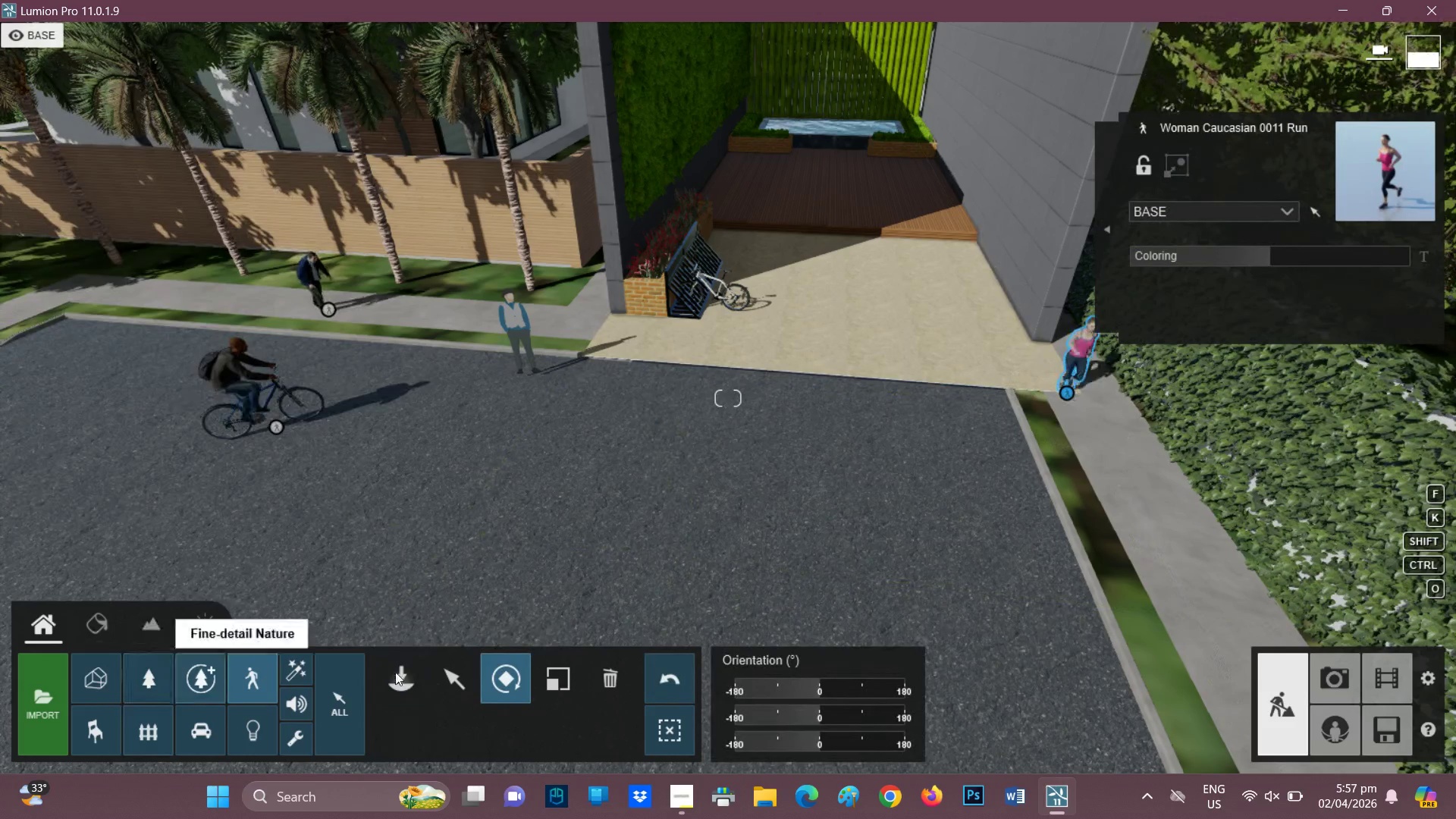 
left_click([416, 674])
 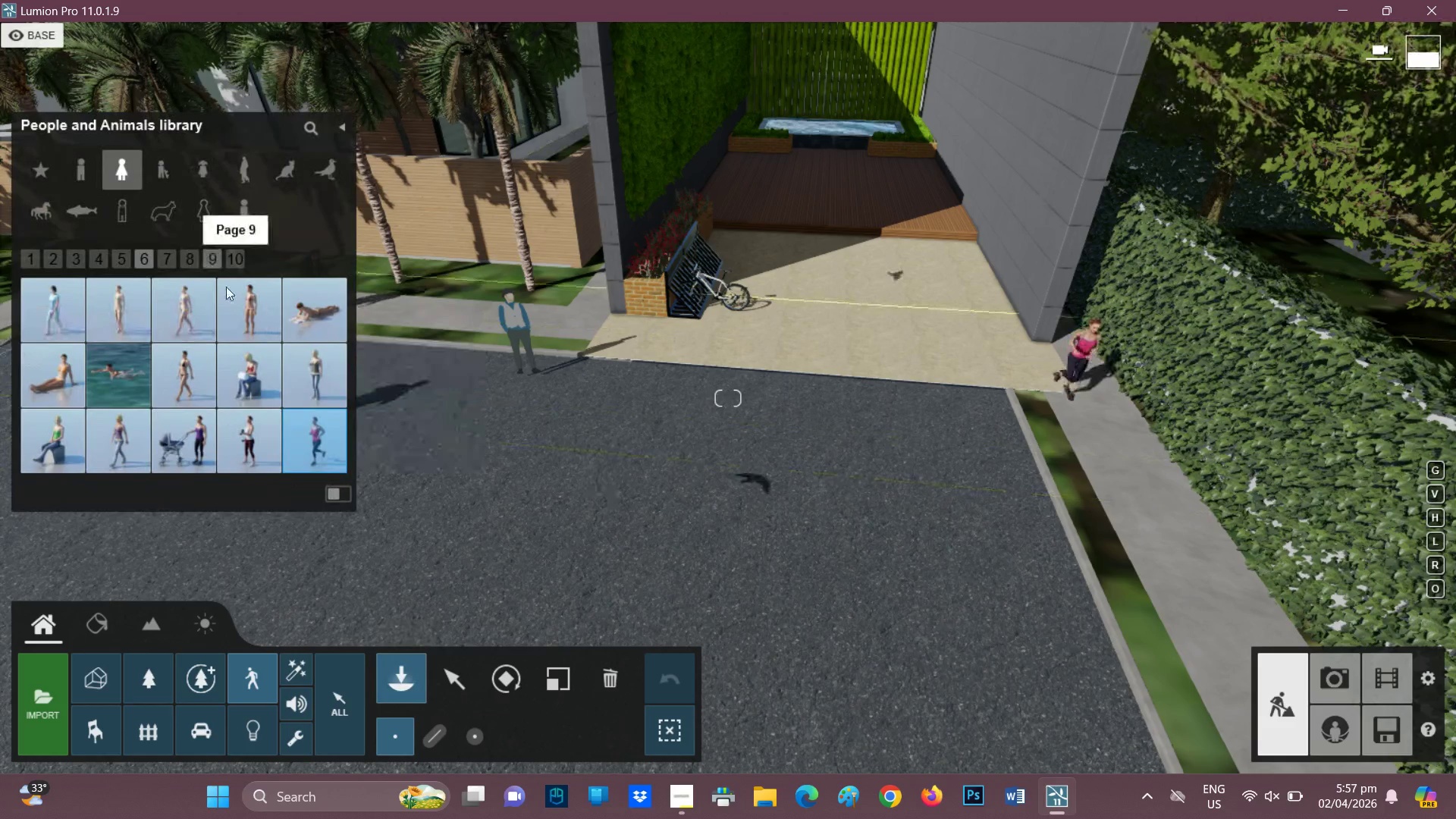 
wait(5.56)
 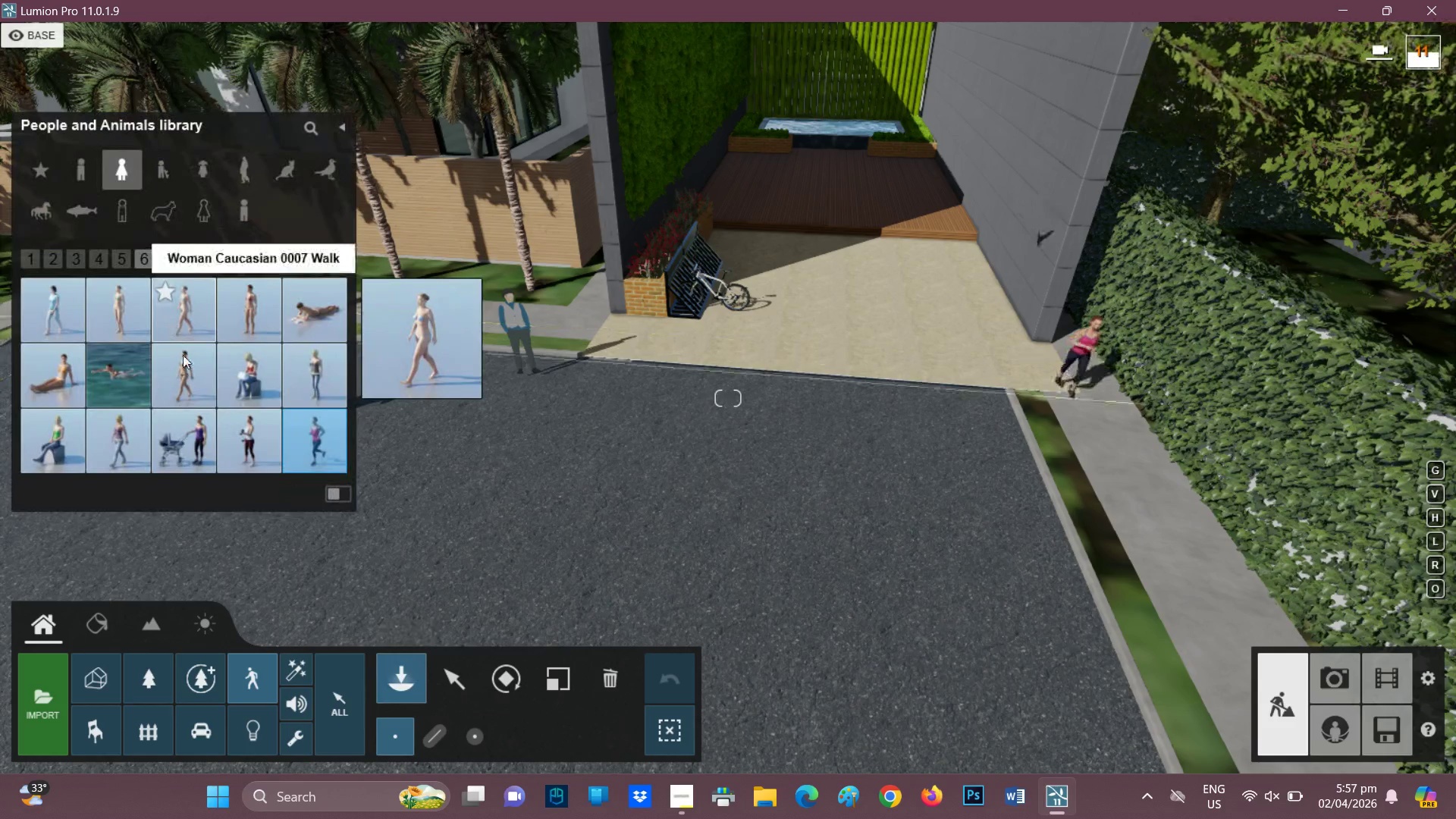 
mouse_move([186, 255])
 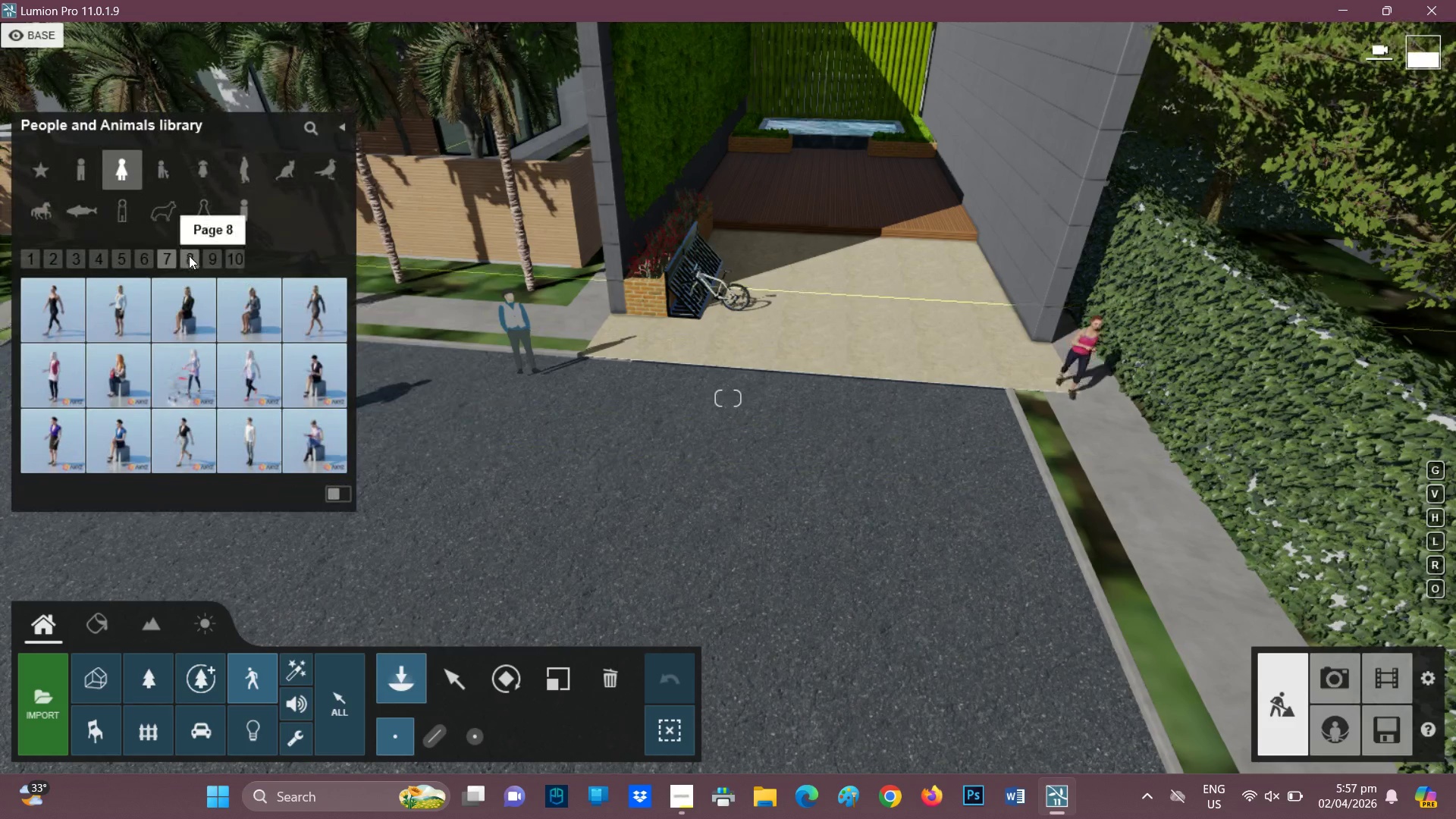 
left_click([189, 256])
 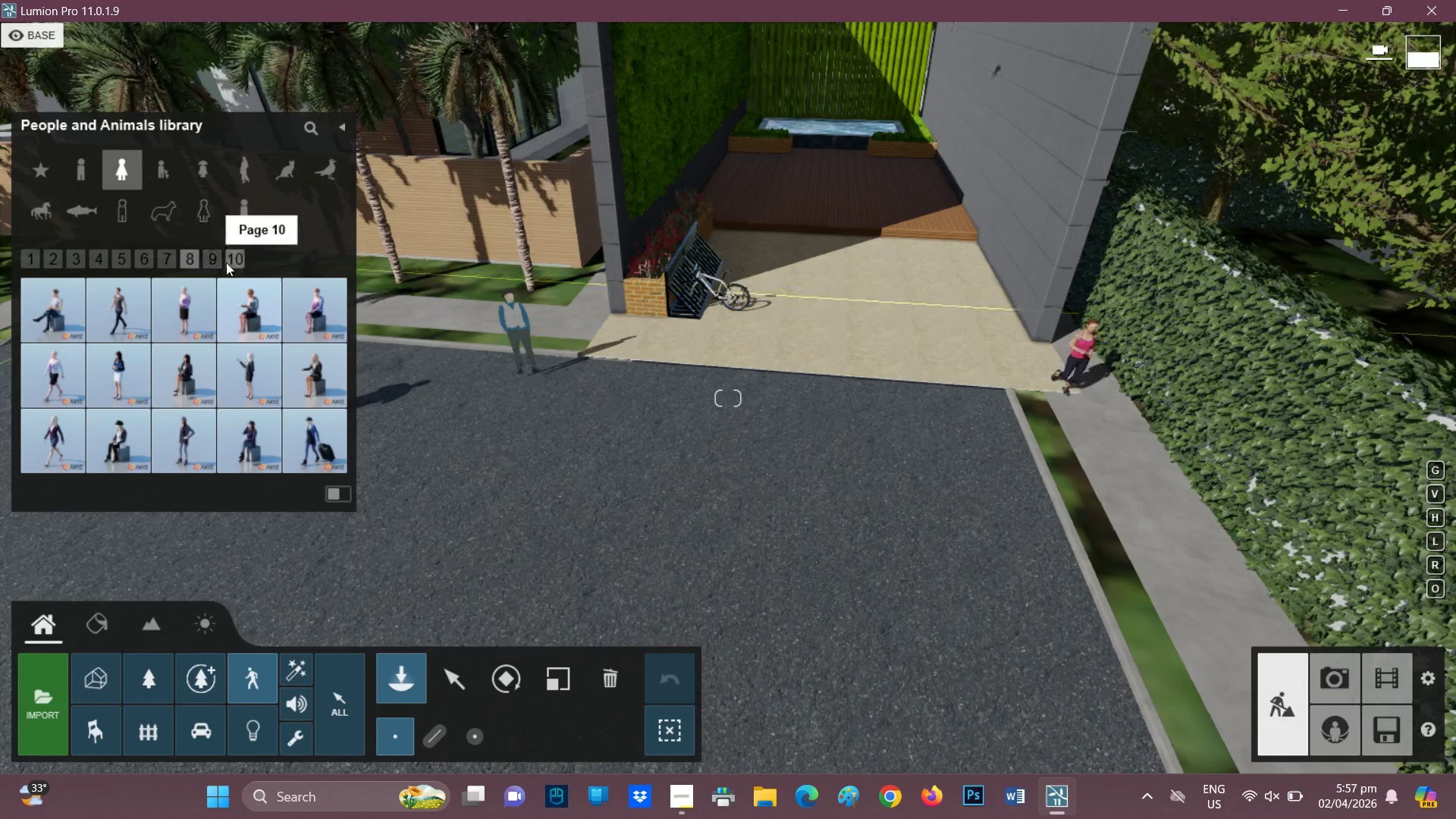 
wait(5.06)
 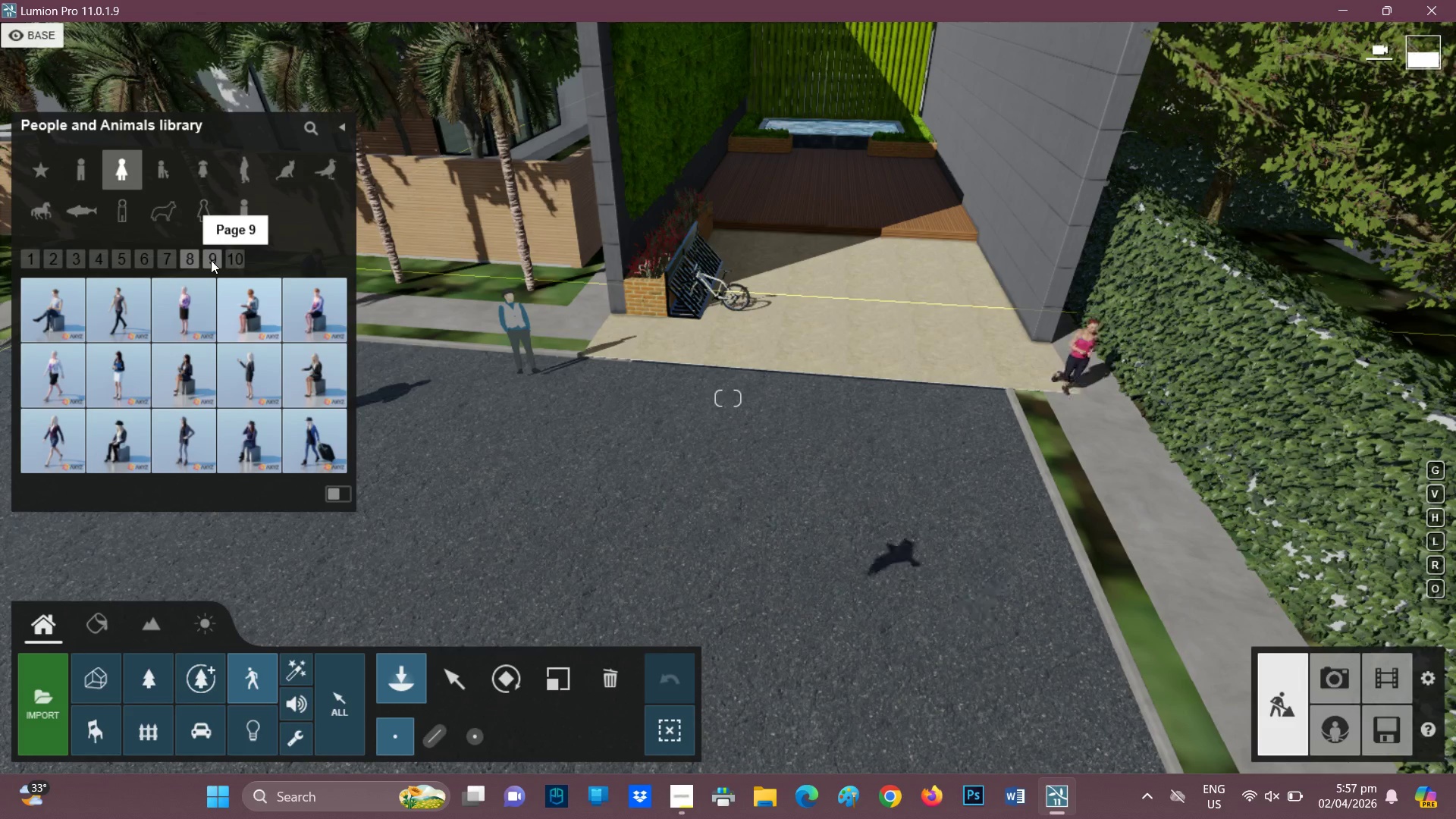 
left_click([216, 258])
 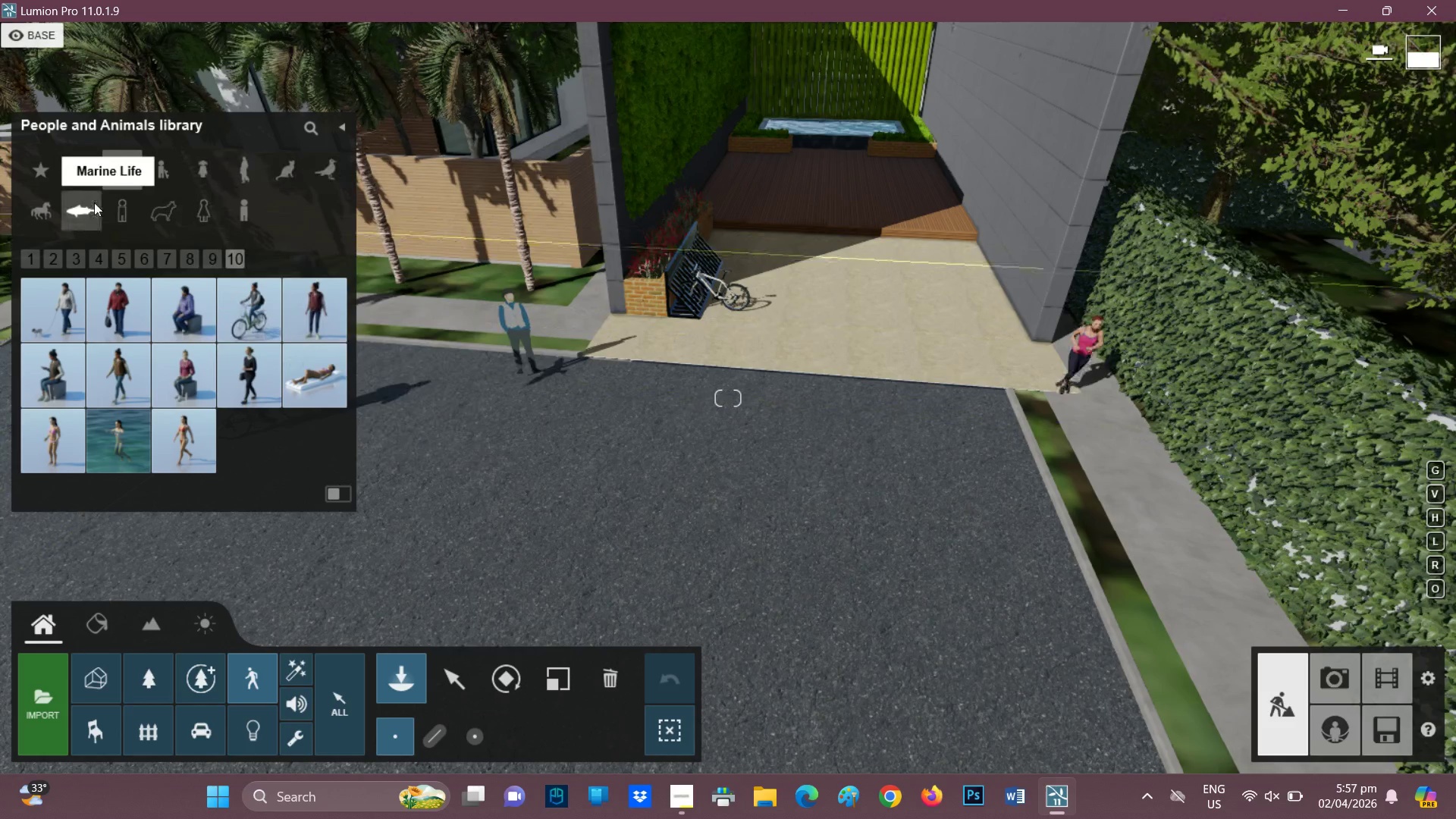 
wait(17.73)
 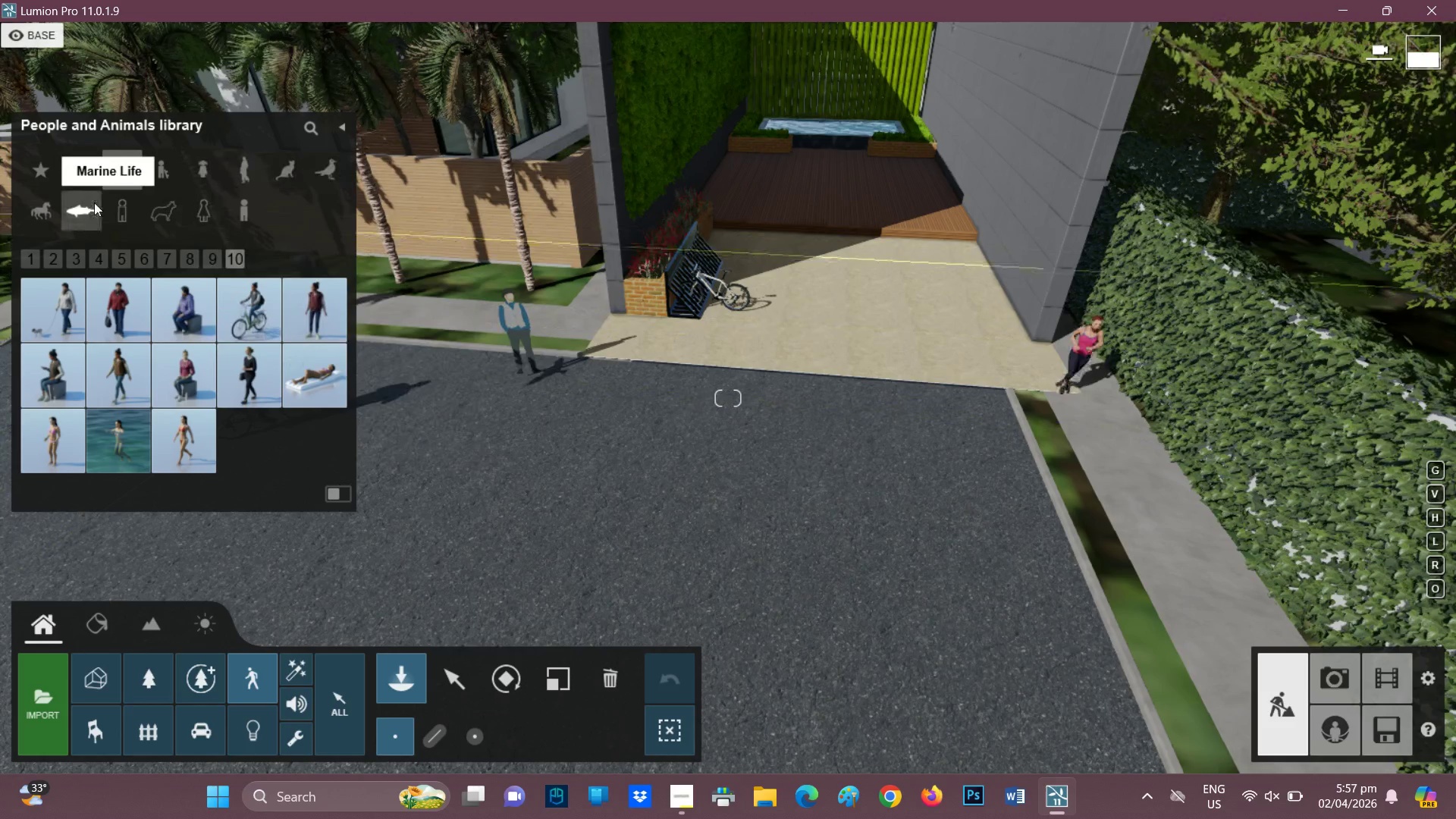 
left_click([208, 164])
 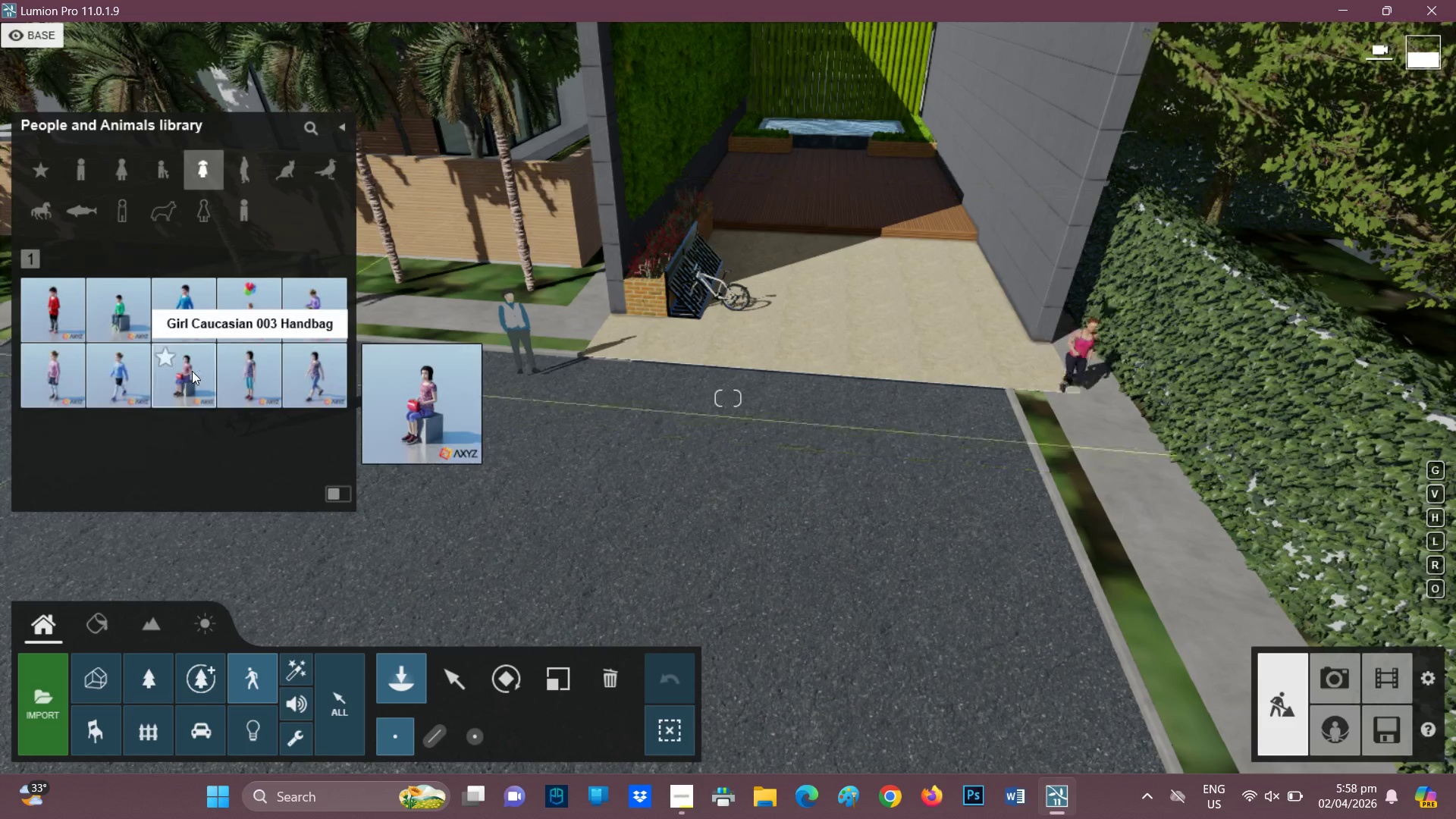 
wait(8.94)
 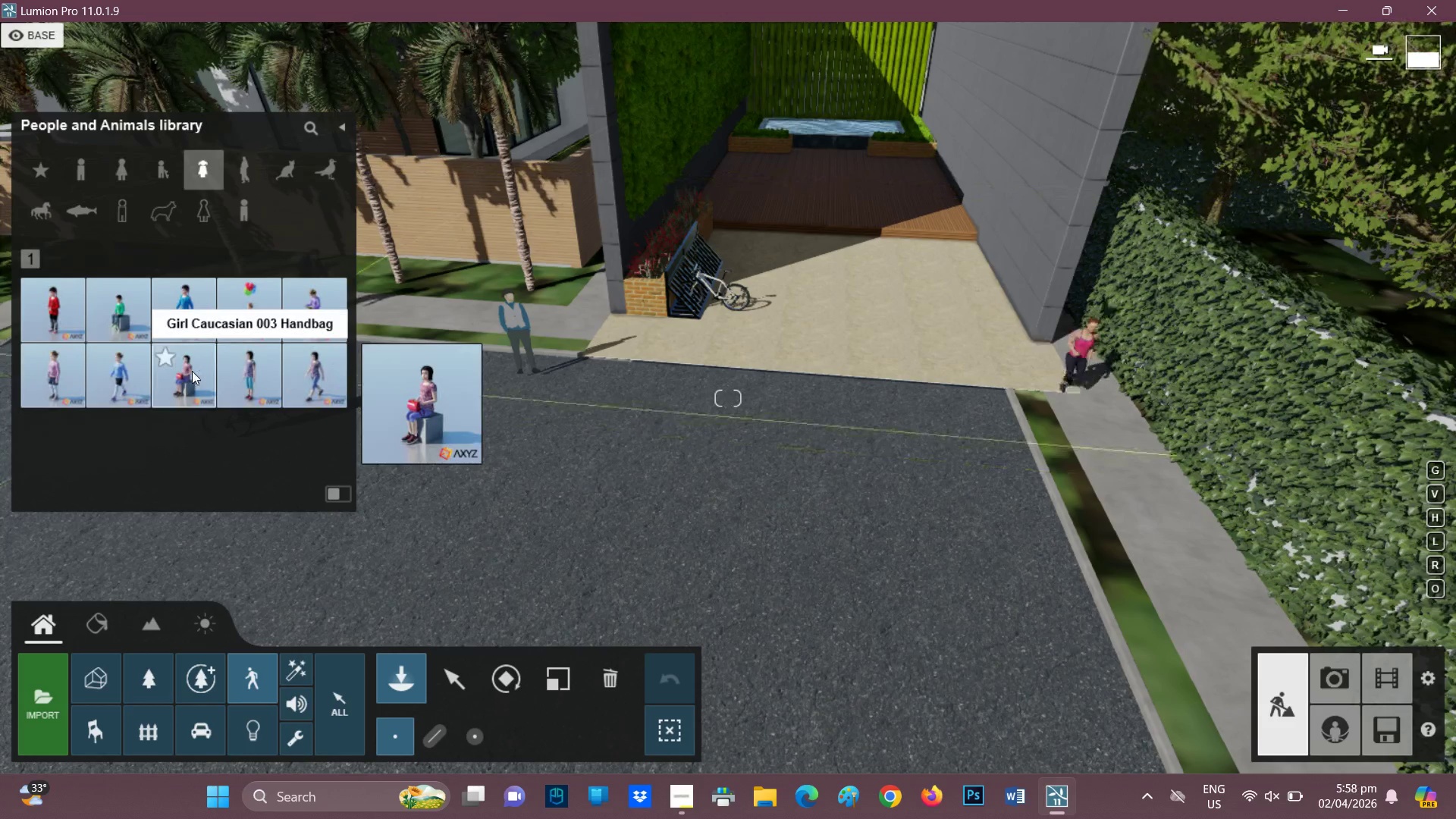 
left_click([38, 169])
 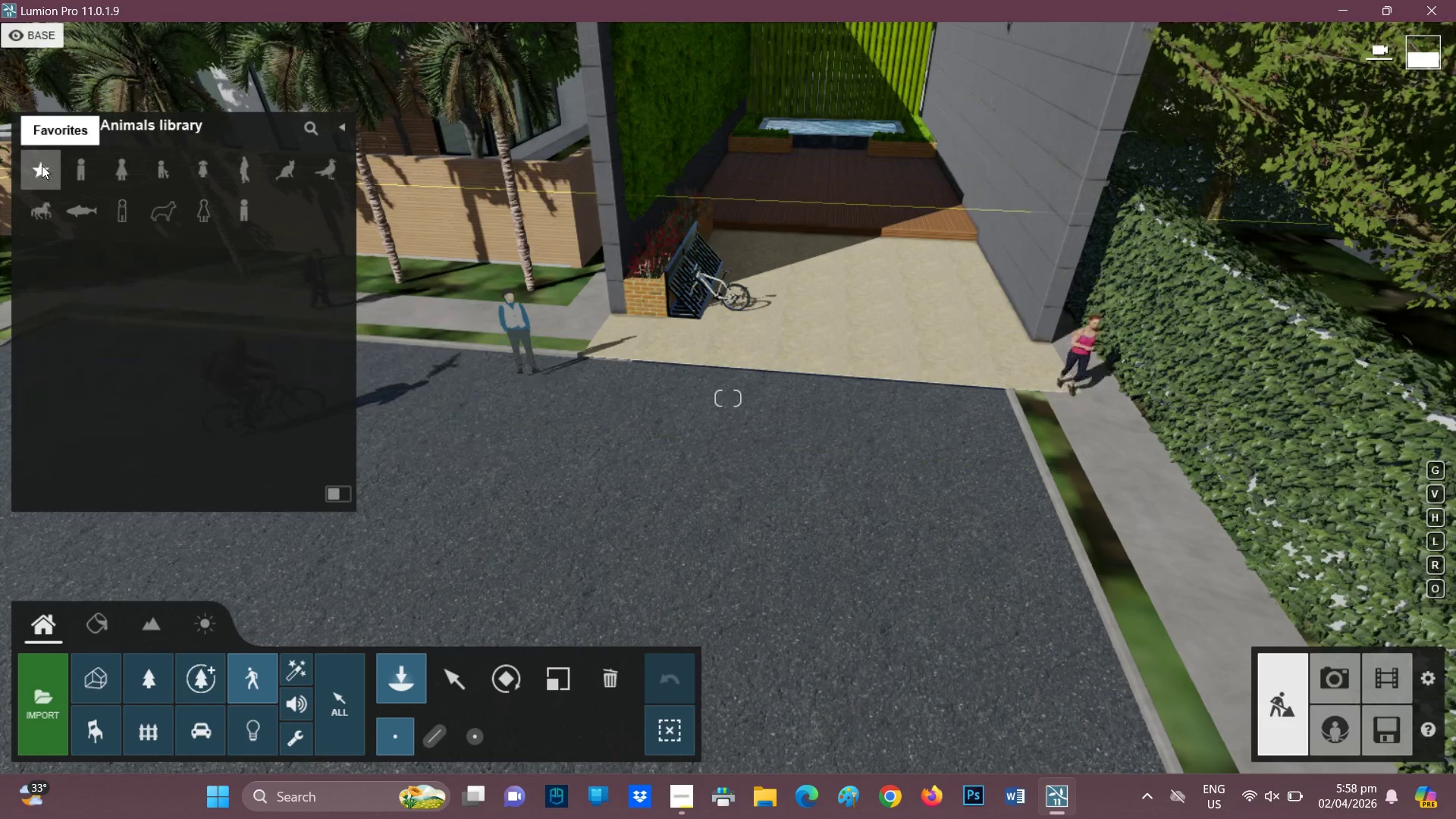 
left_click([42, 165])
 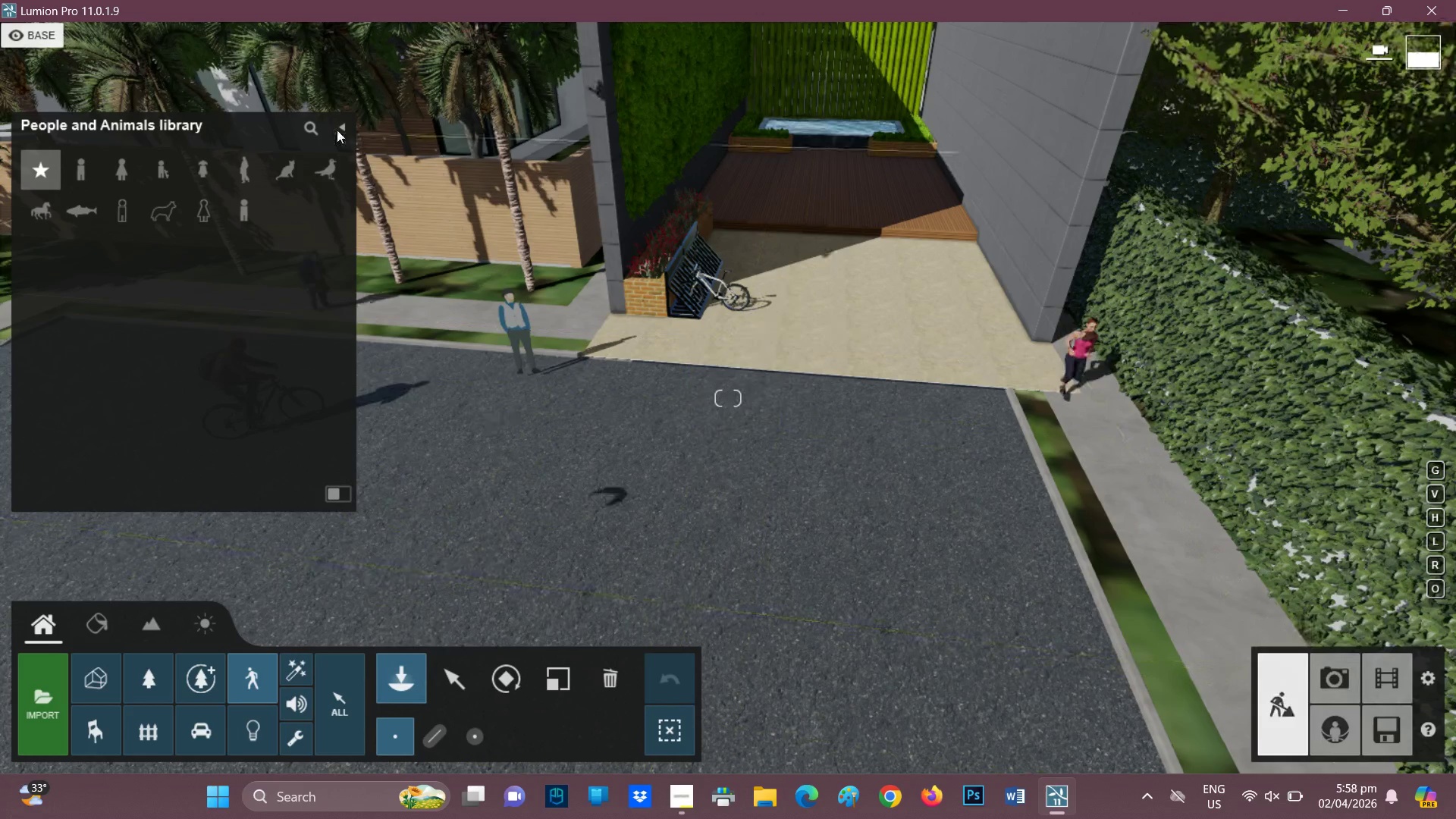 
wait(24.84)
 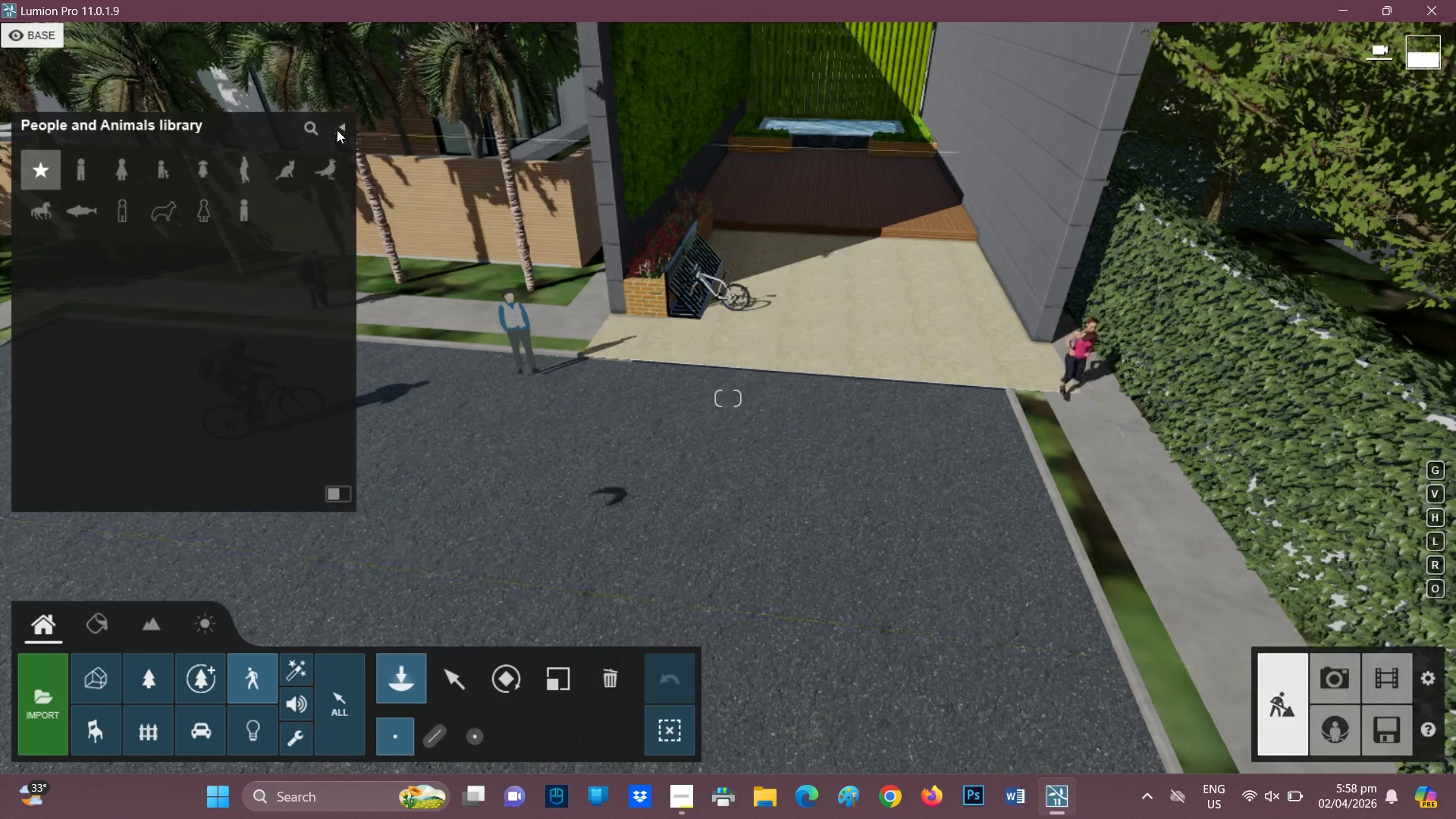 
left_click([209, 679])
 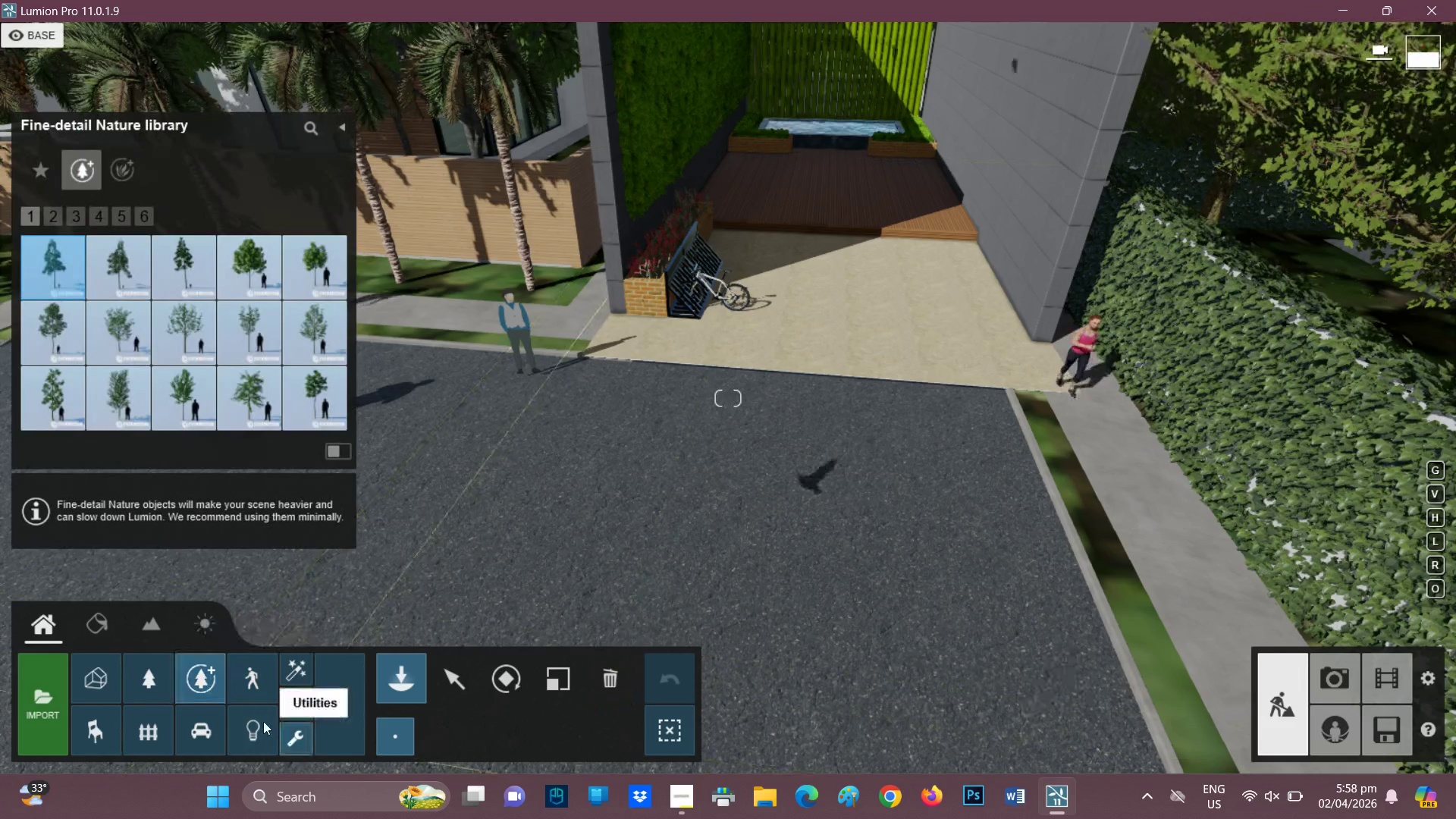 
left_click([262, 720])
 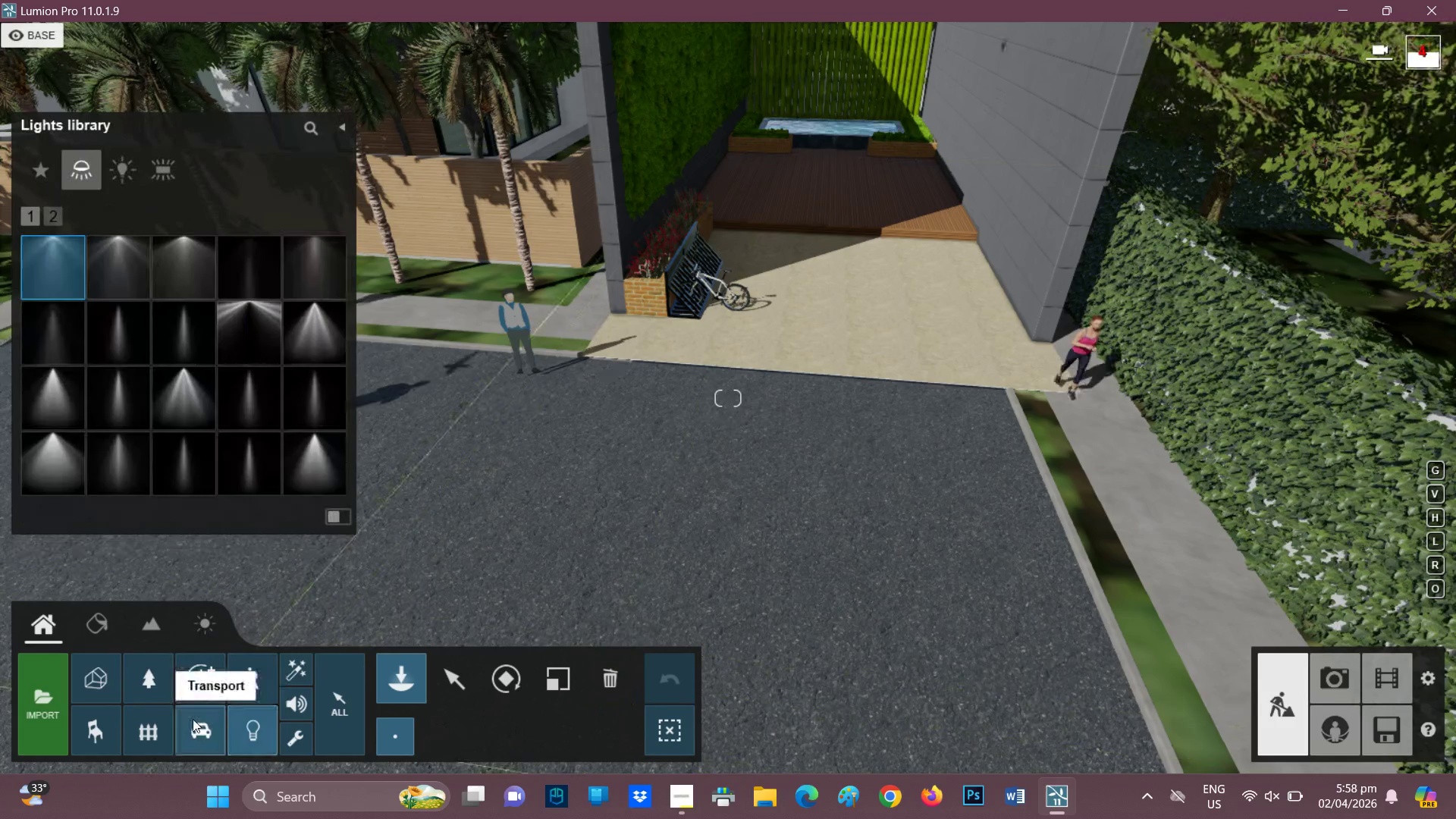 
left_click([179, 711])
 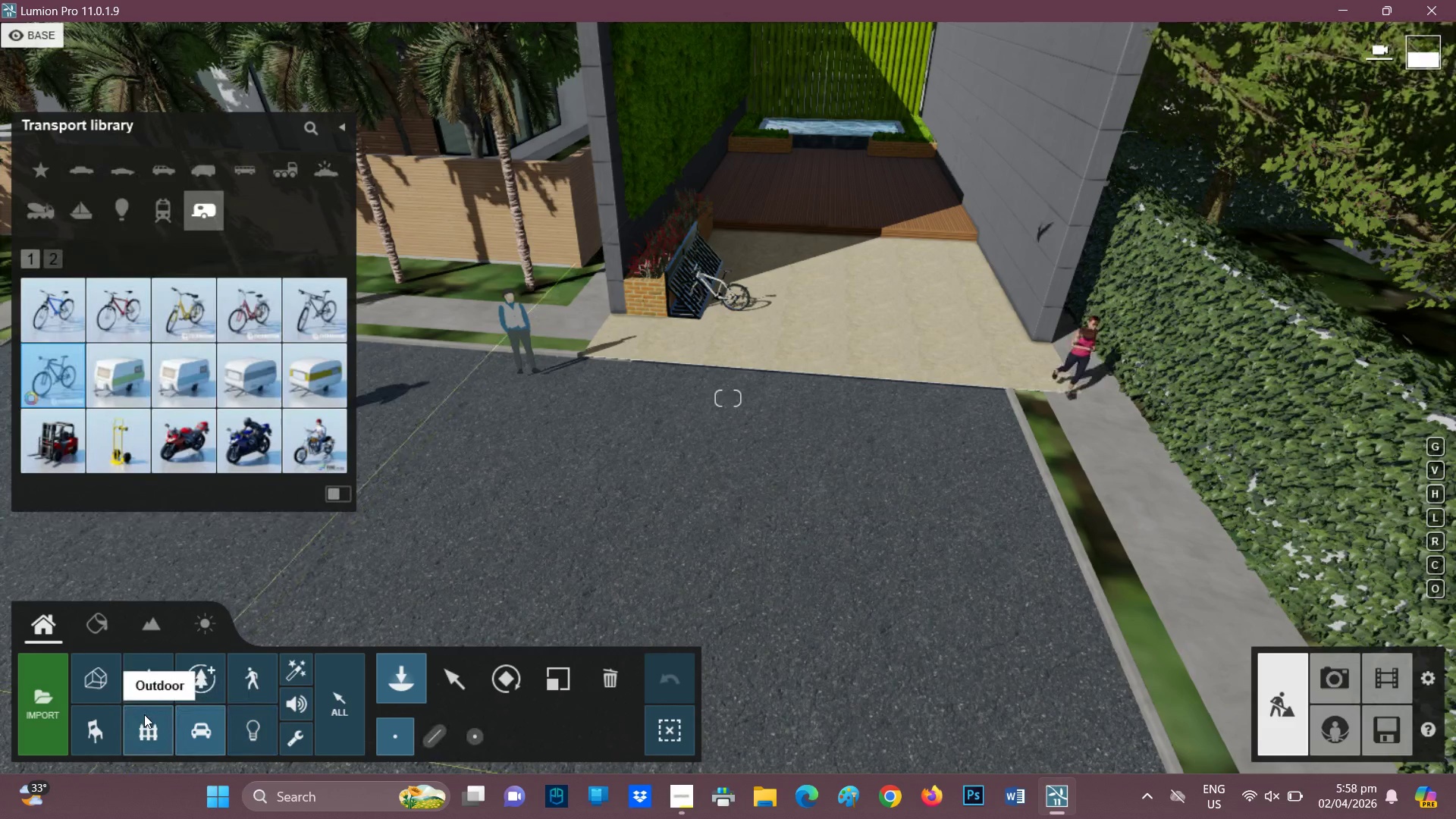 
left_click([144, 714])
 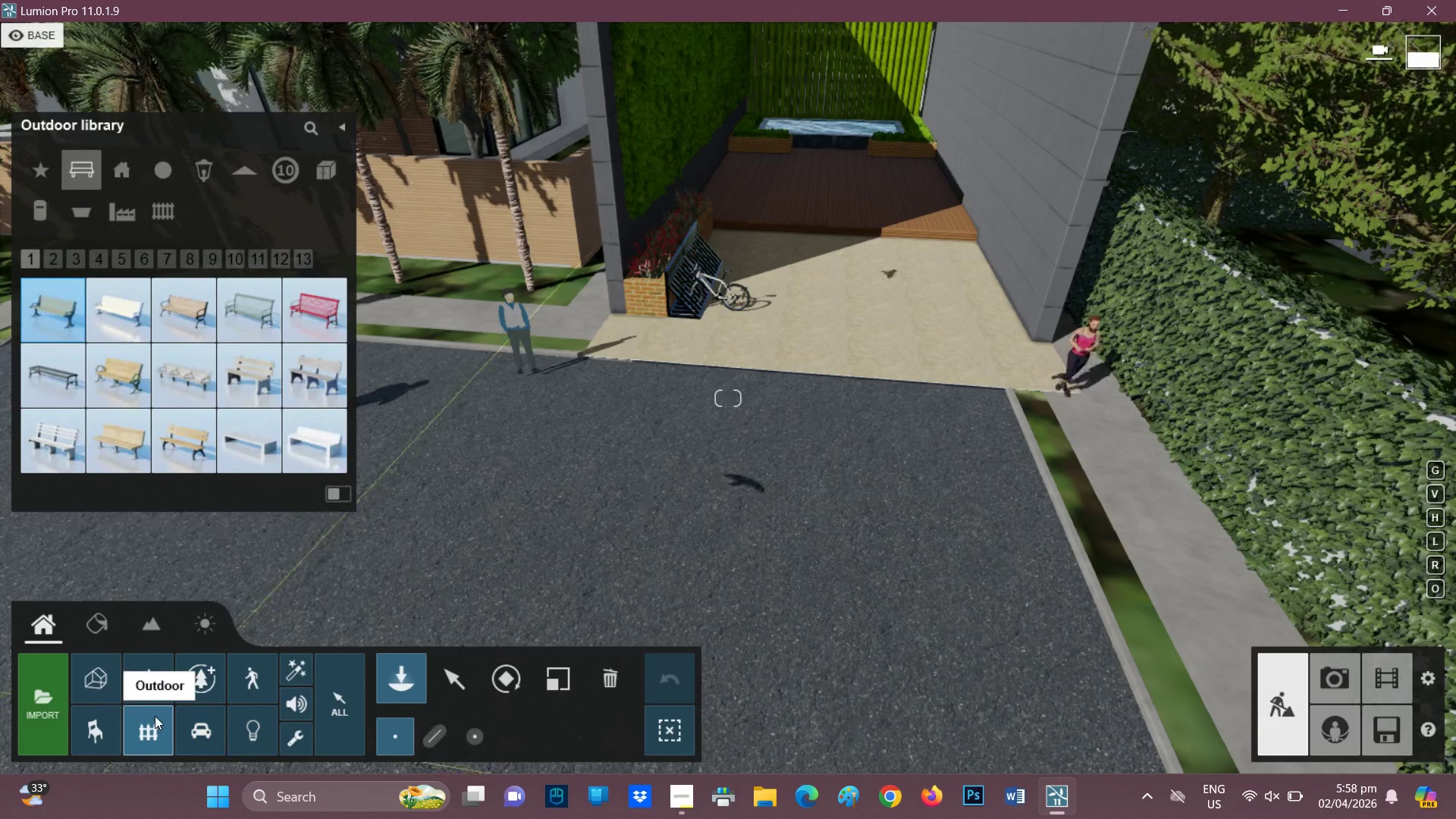 
mouse_move([190, 312])
 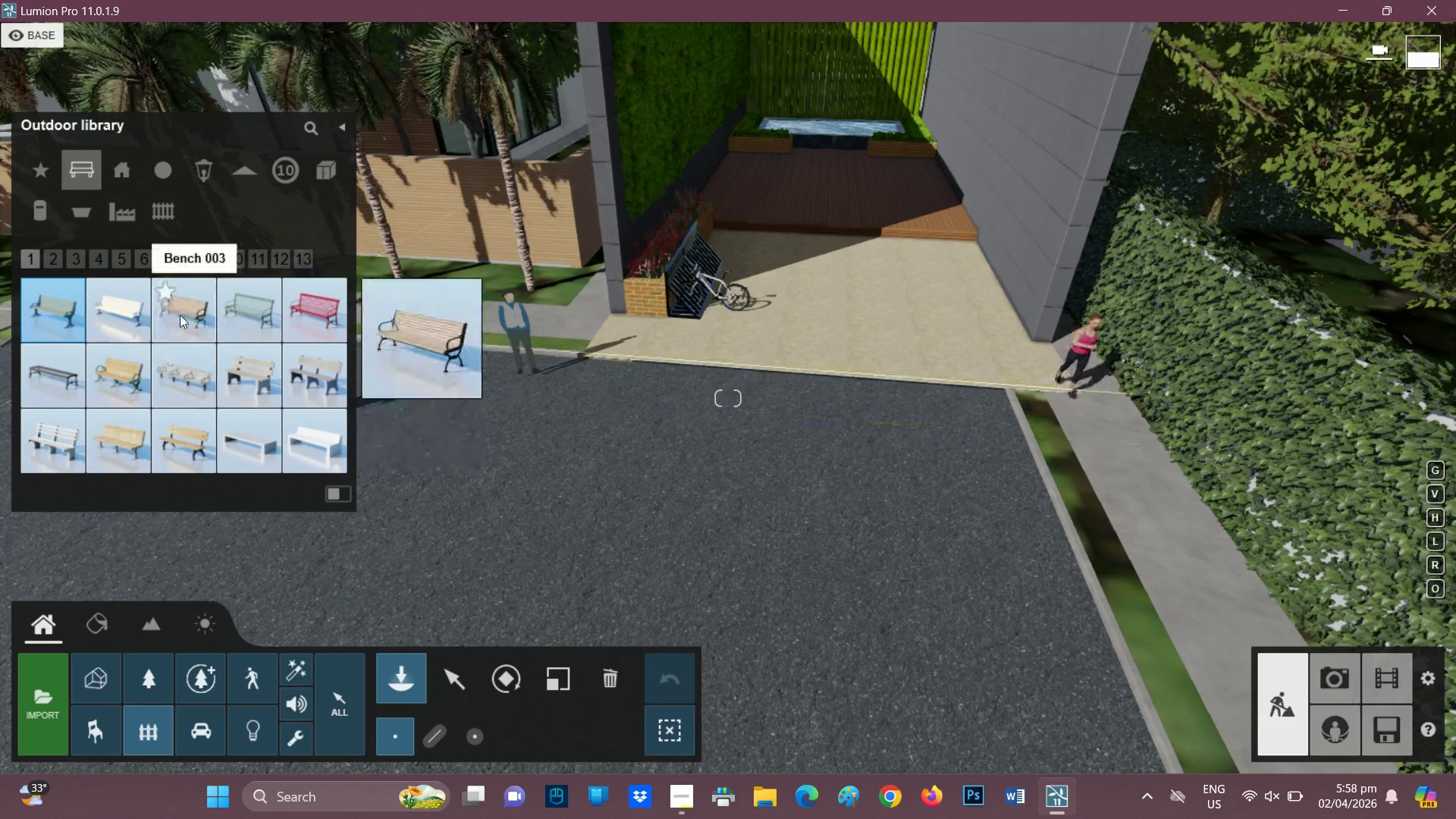 
mouse_move([137, 306])
 